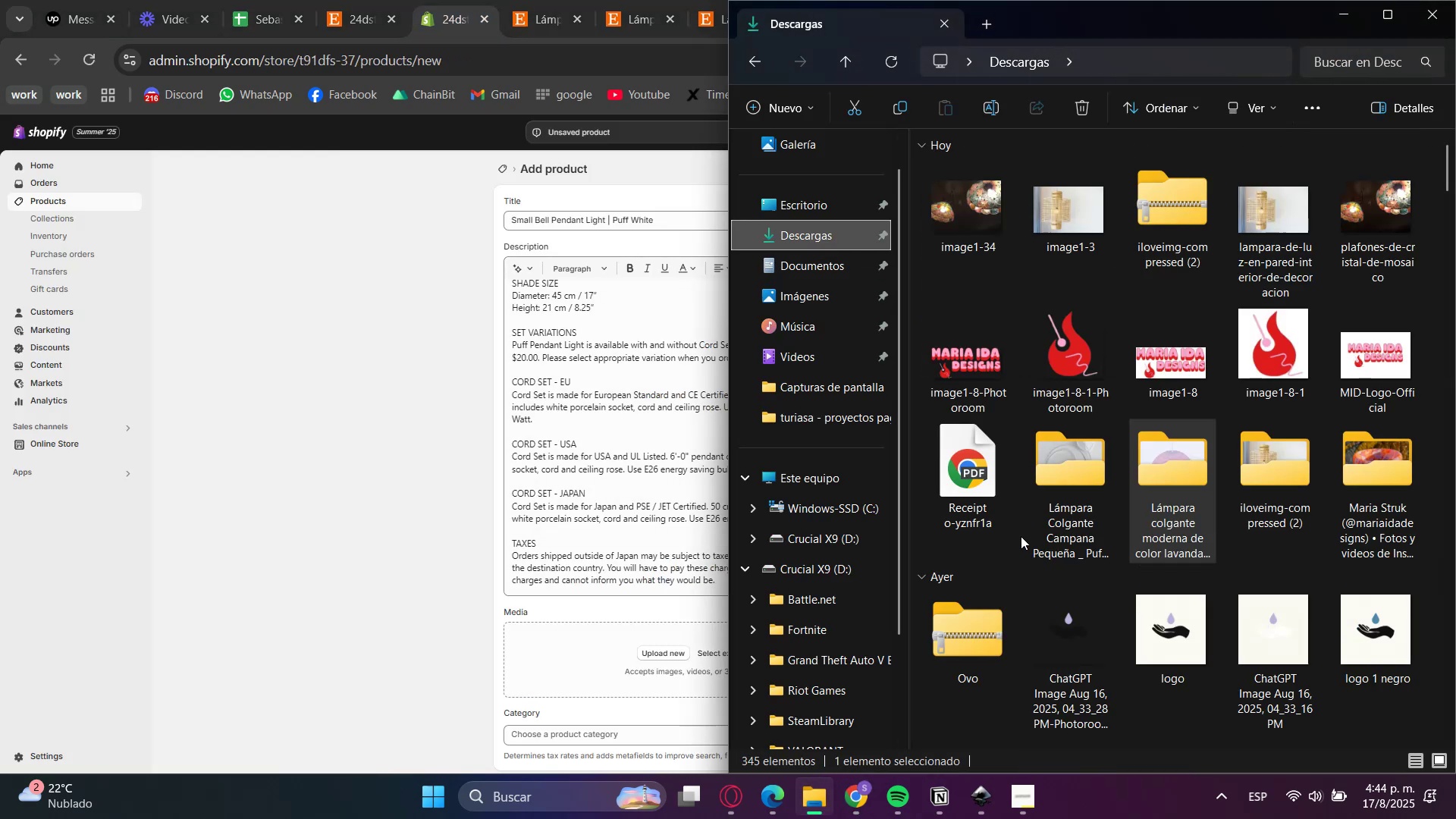 
double_click([1074, 486])
 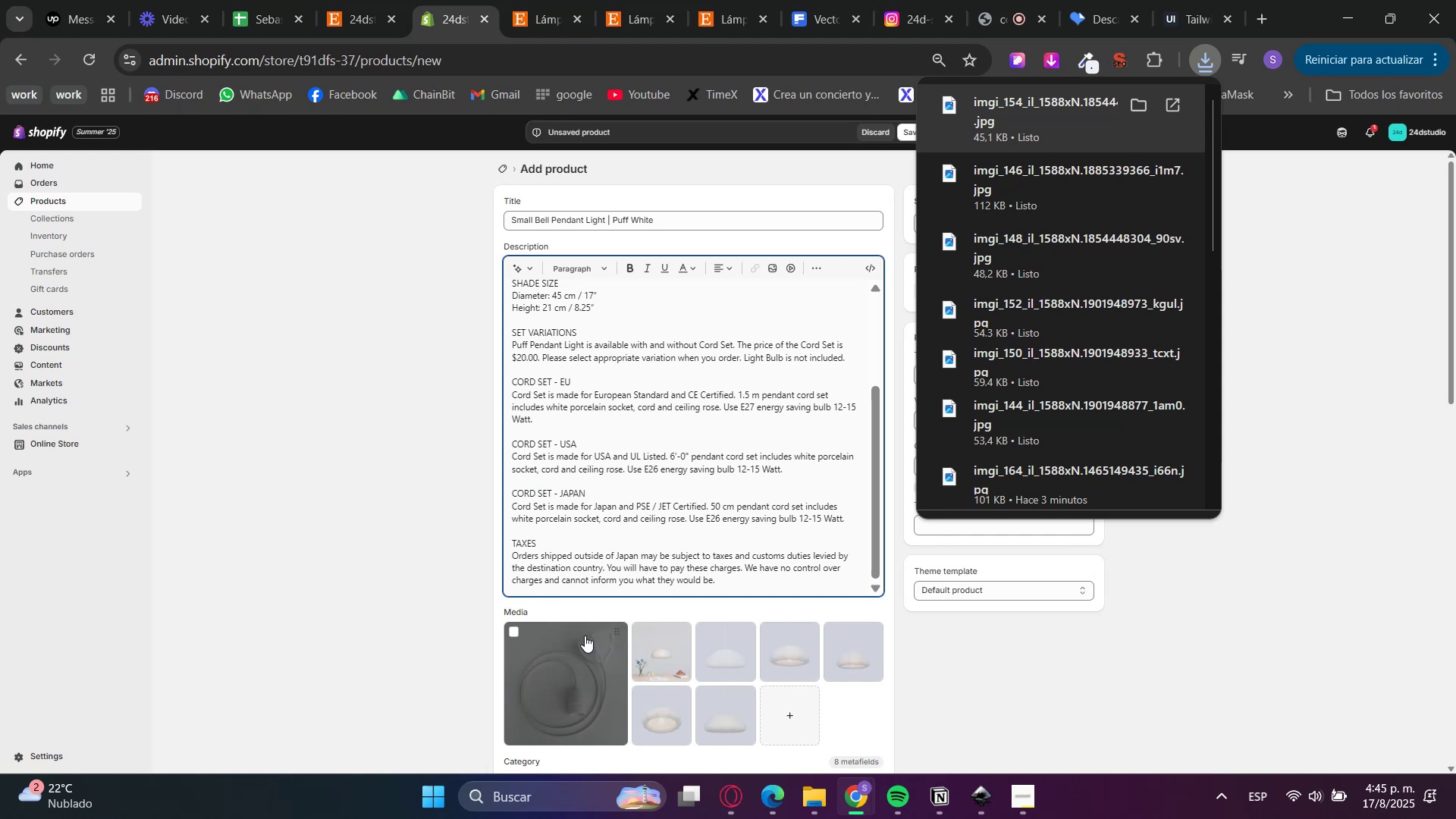 
wait(28.19)
 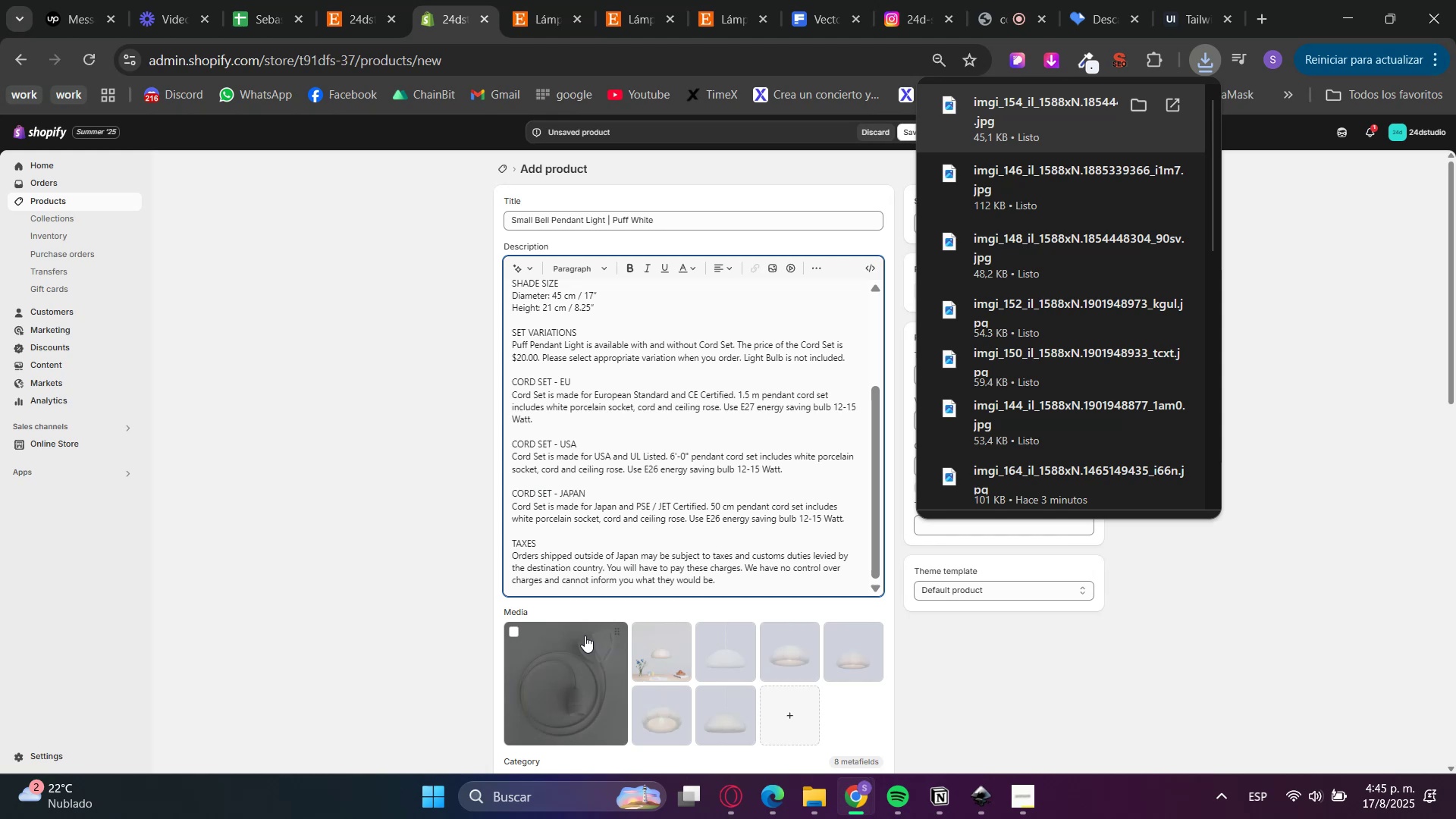 
left_click([548, 0])
 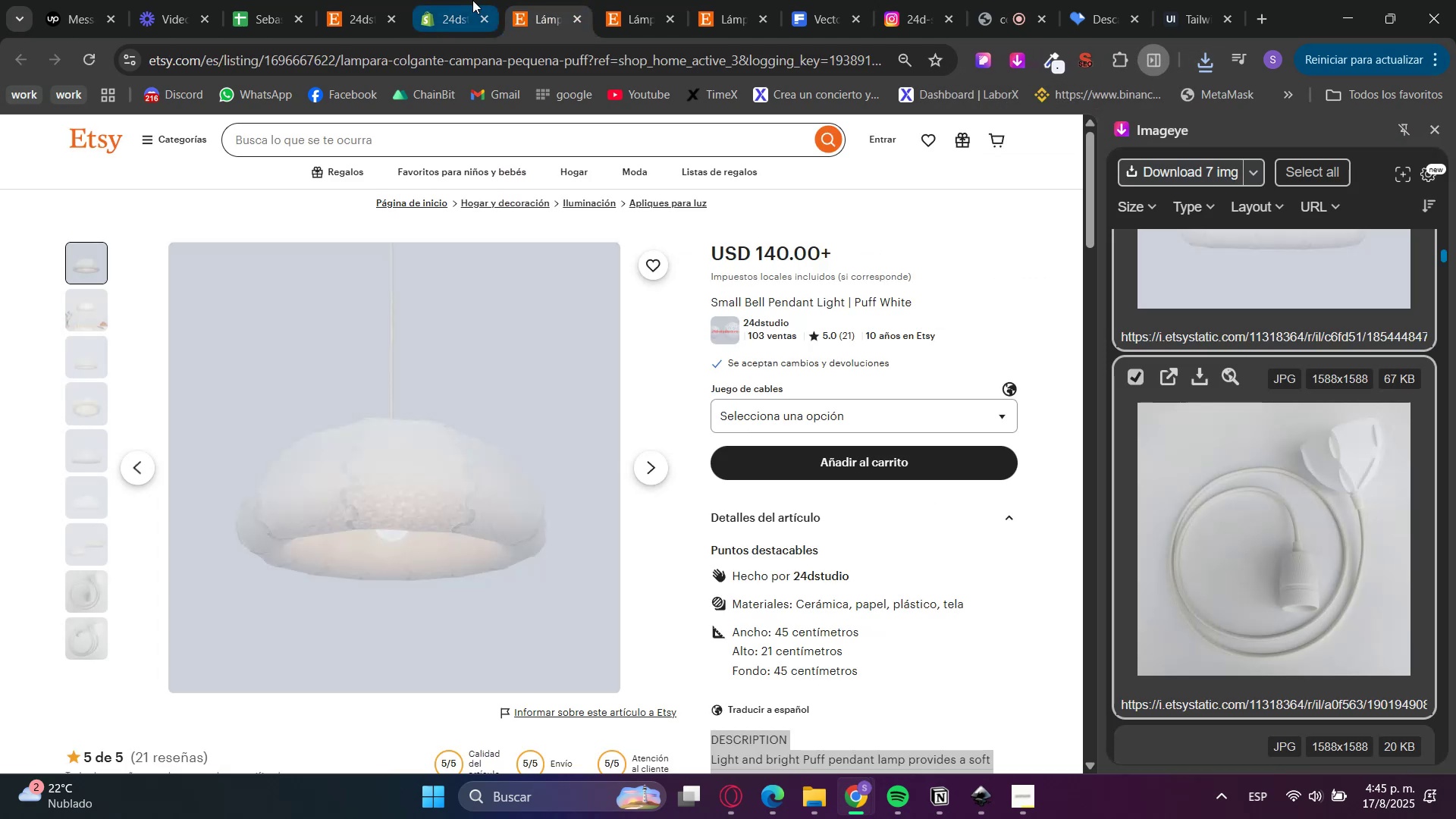 
left_click([472, 0])
 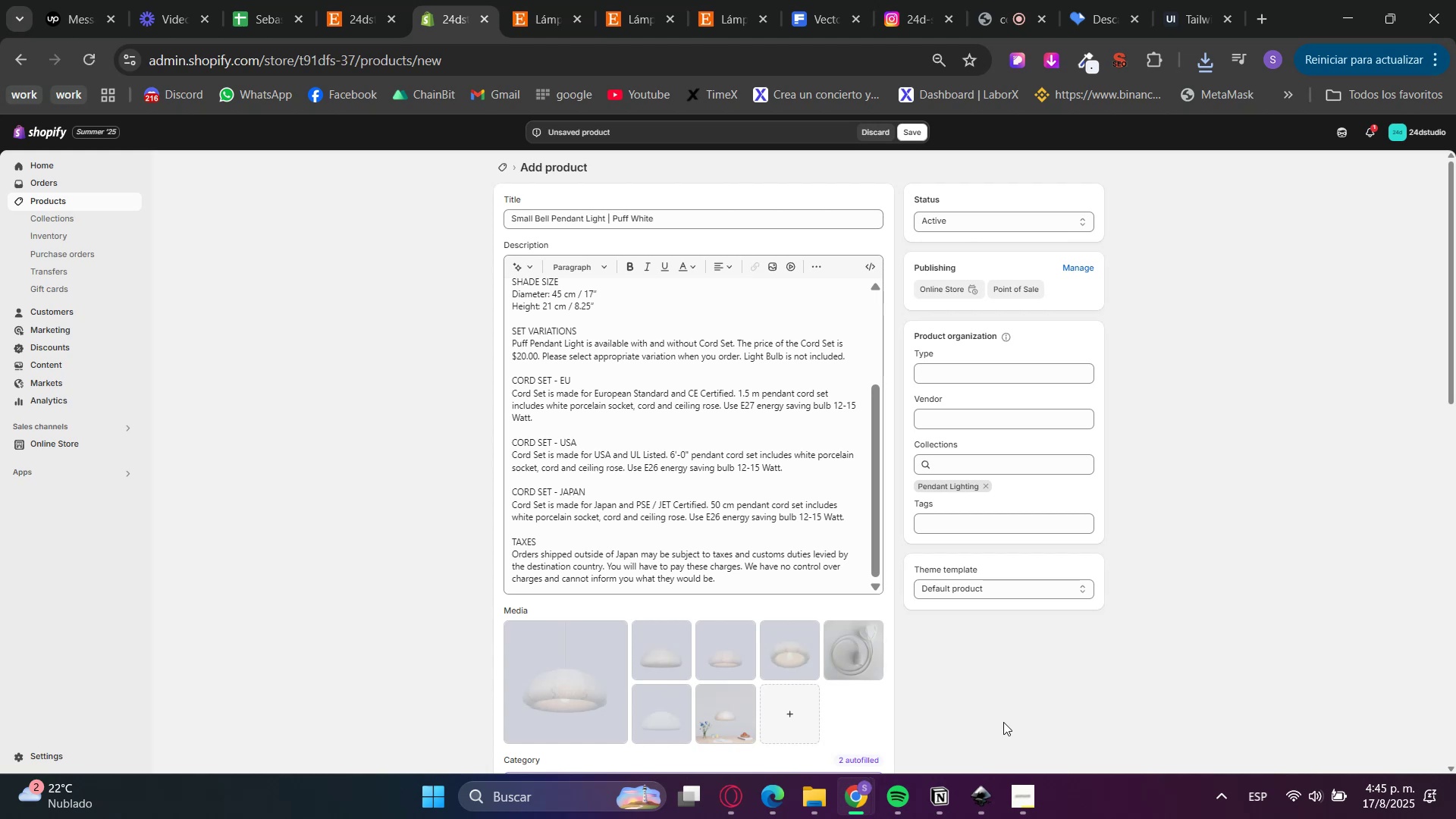 
wait(20.21)
 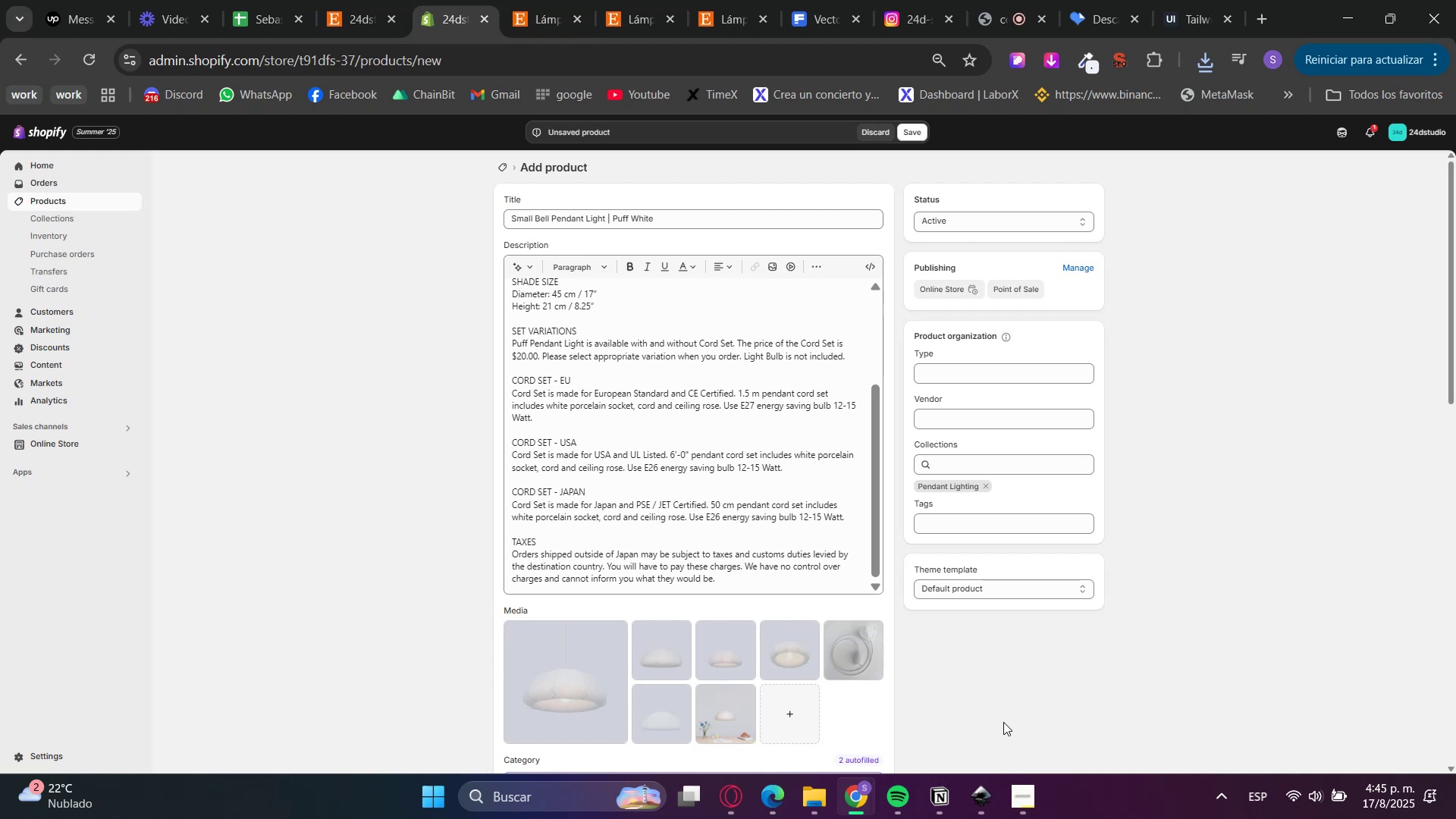 
scroll: coordinate [1016, 551], scroll_direction: down, amount: 3.0
 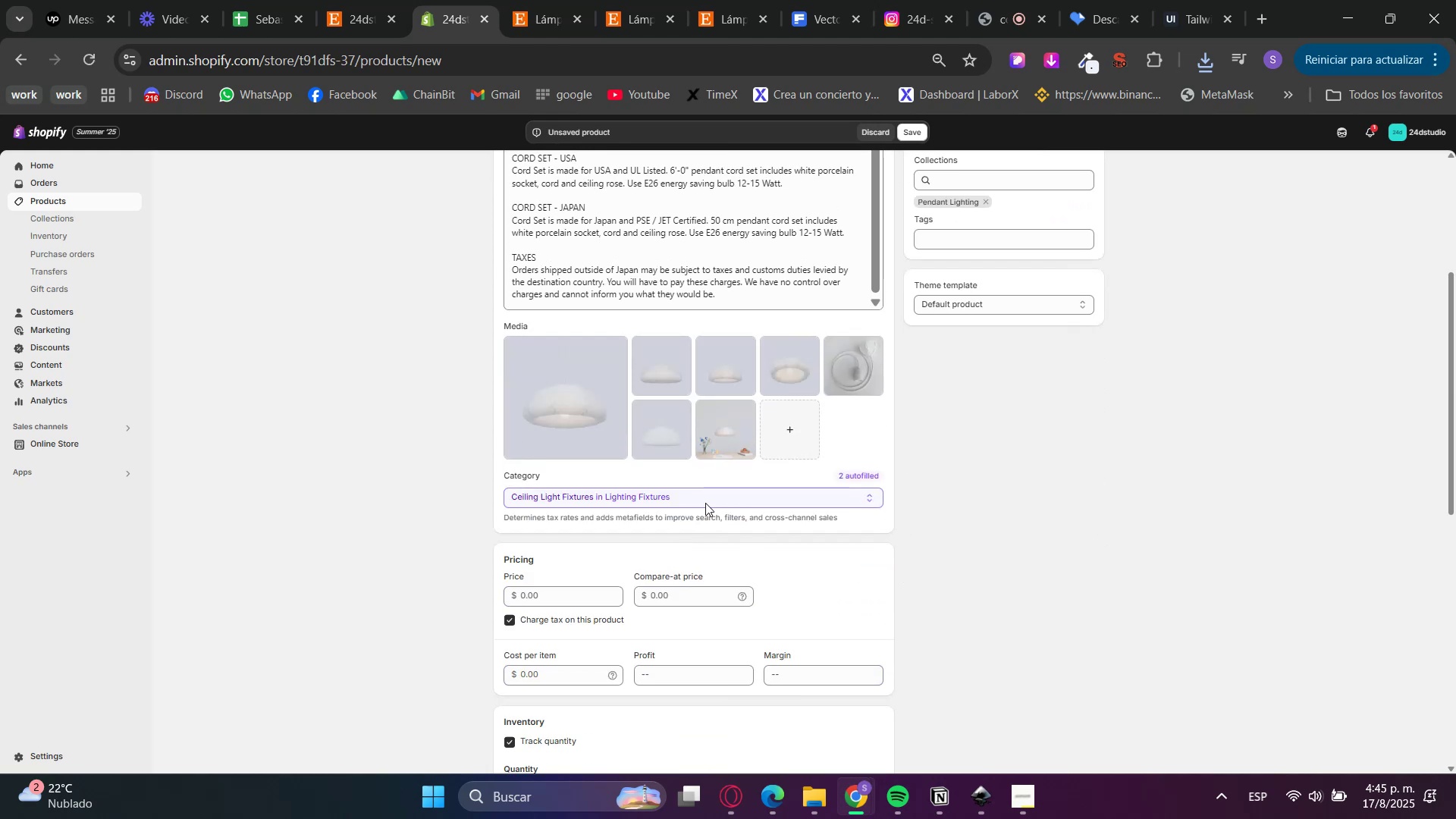 
left_click([510, 0])
 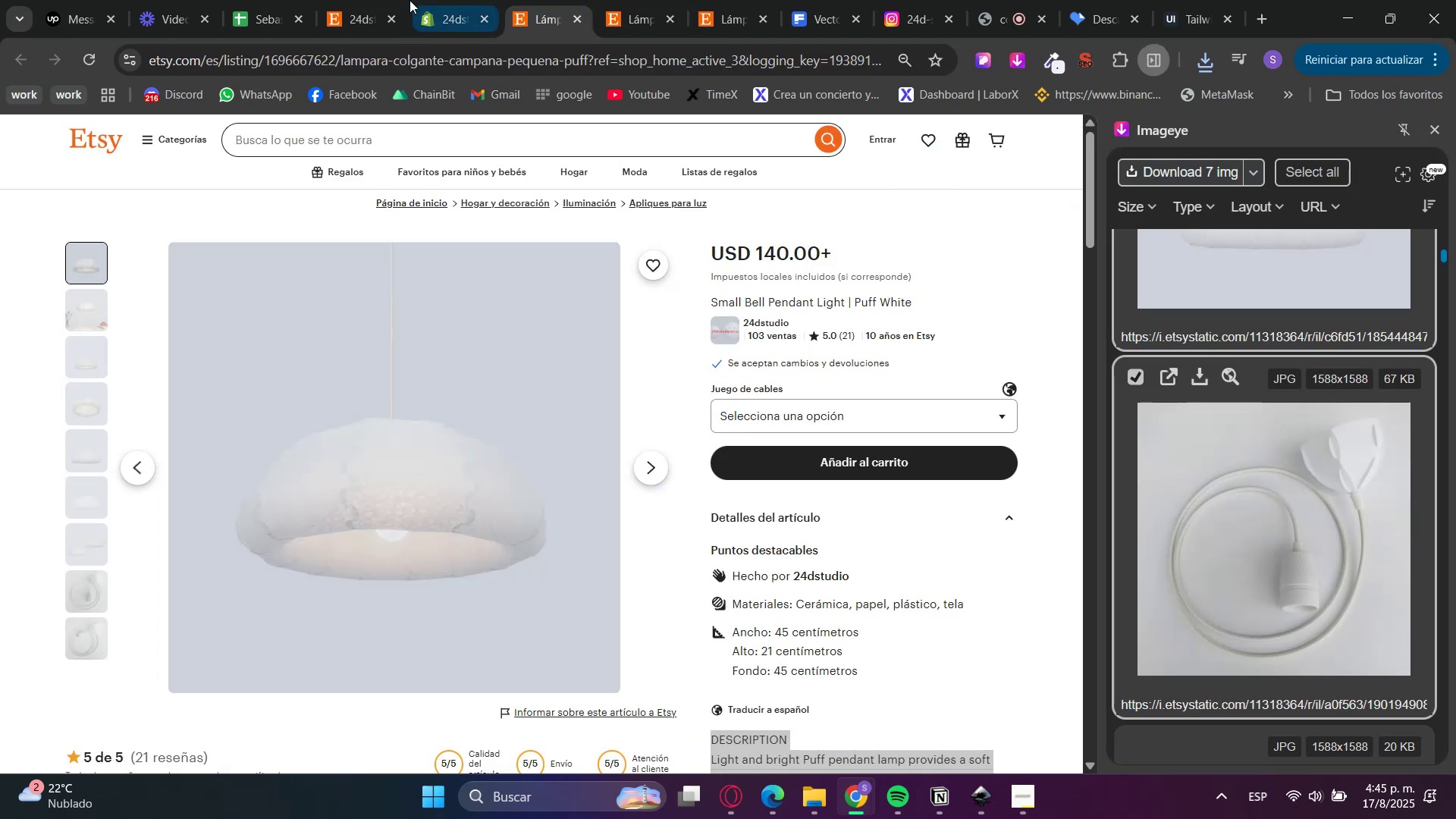 
left_click([477, 0])
 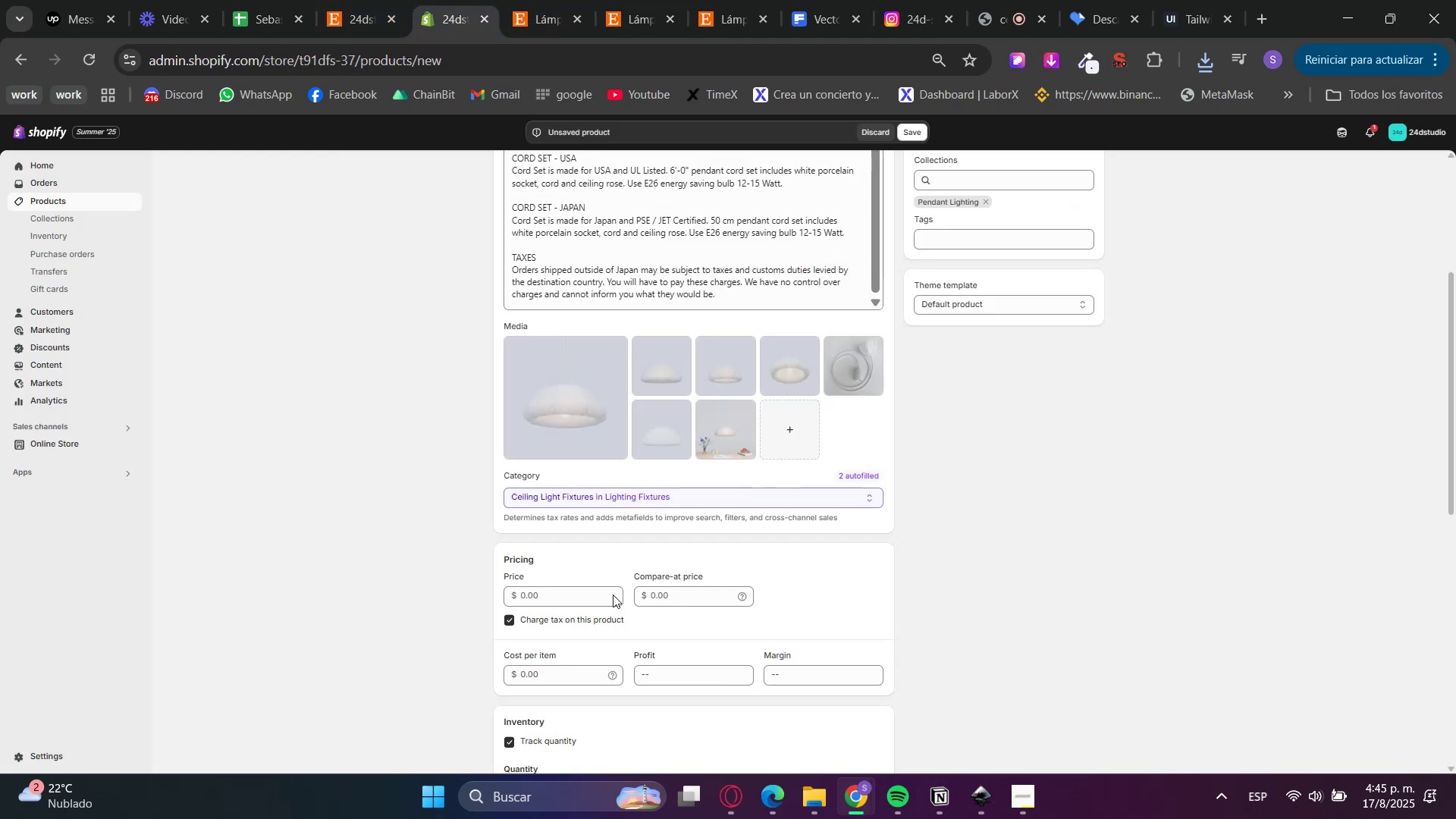 
left_click([585, 593])
 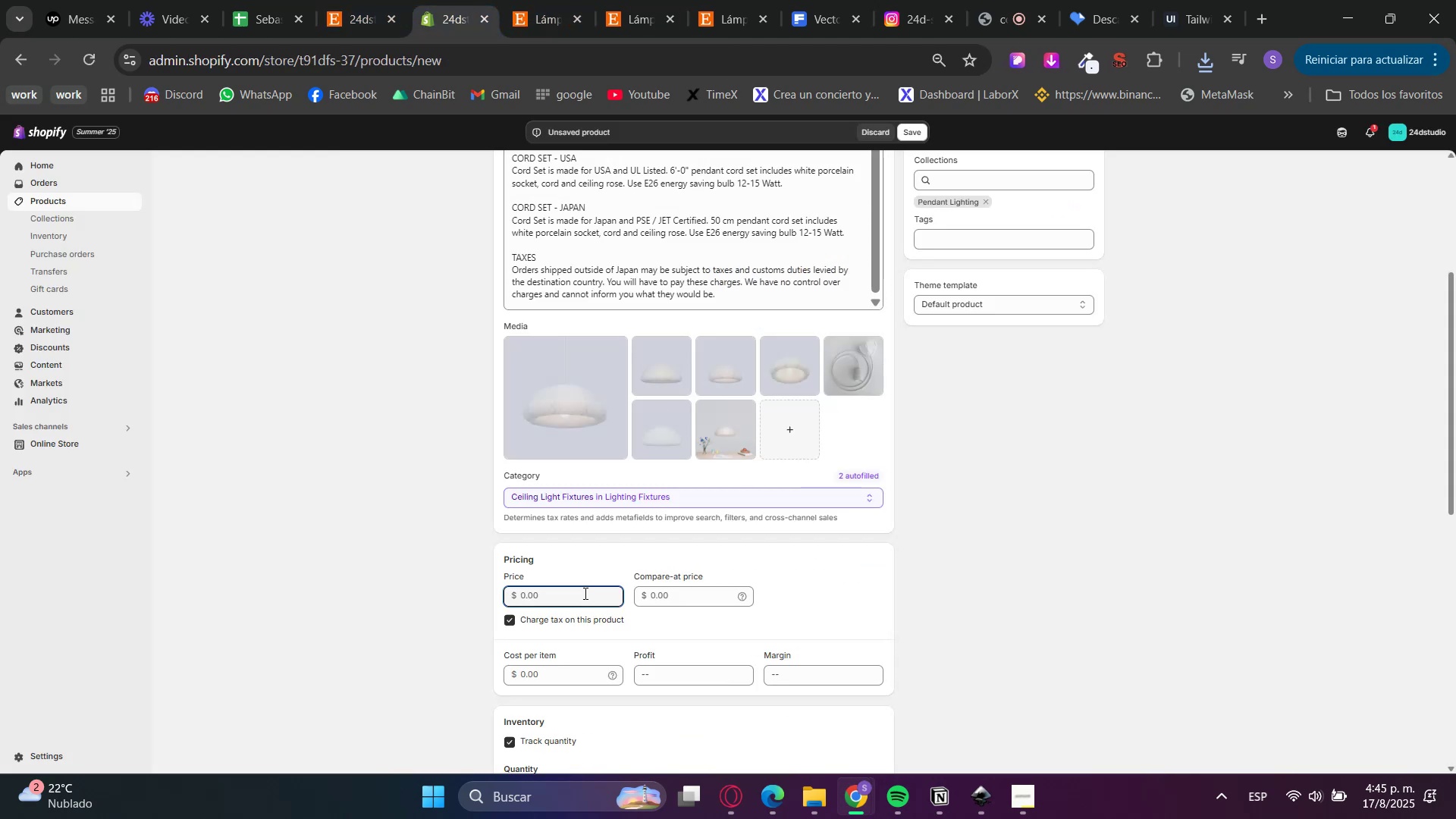 
key(Numpad1)
 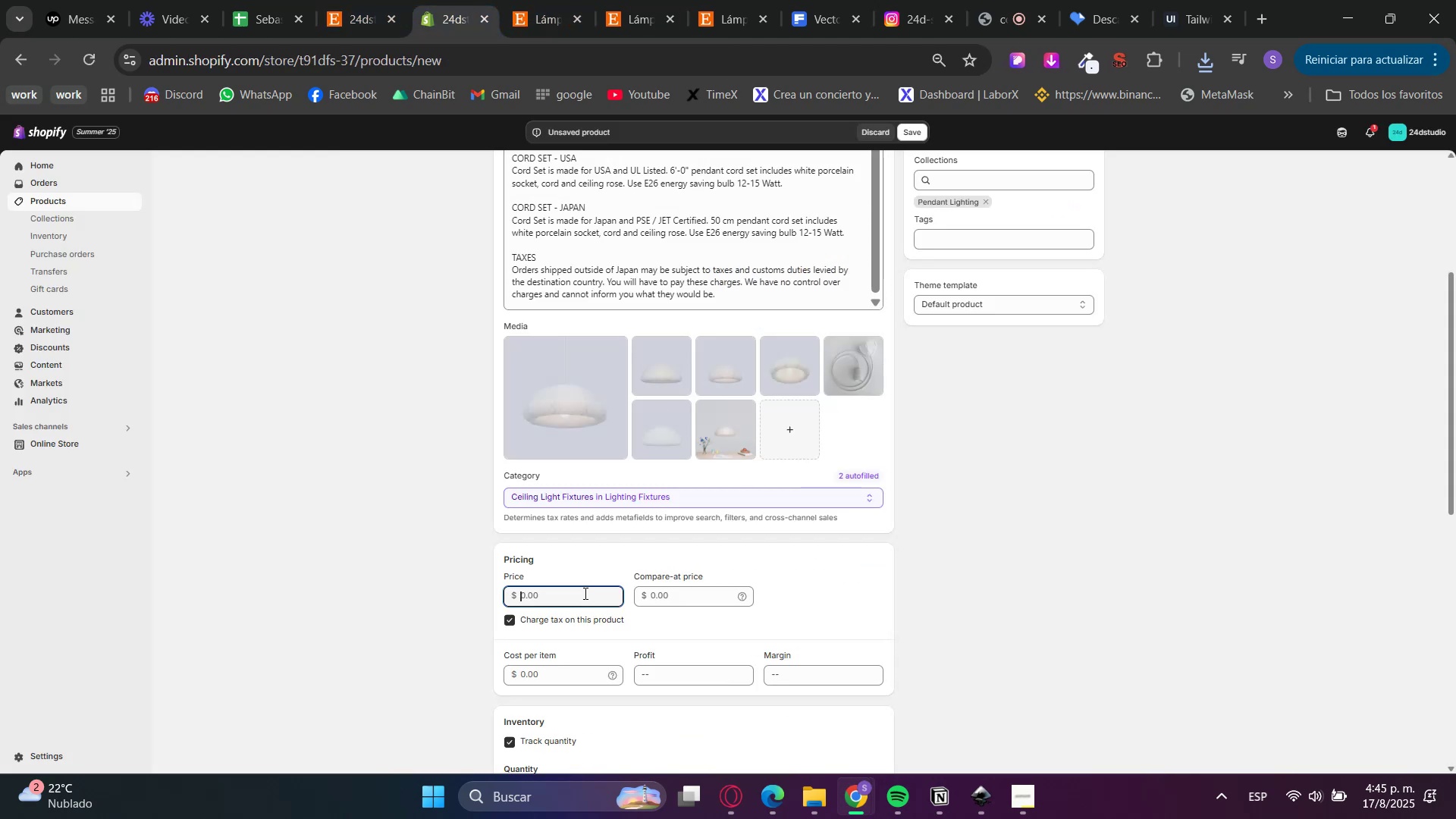 
key(Numpad4)
 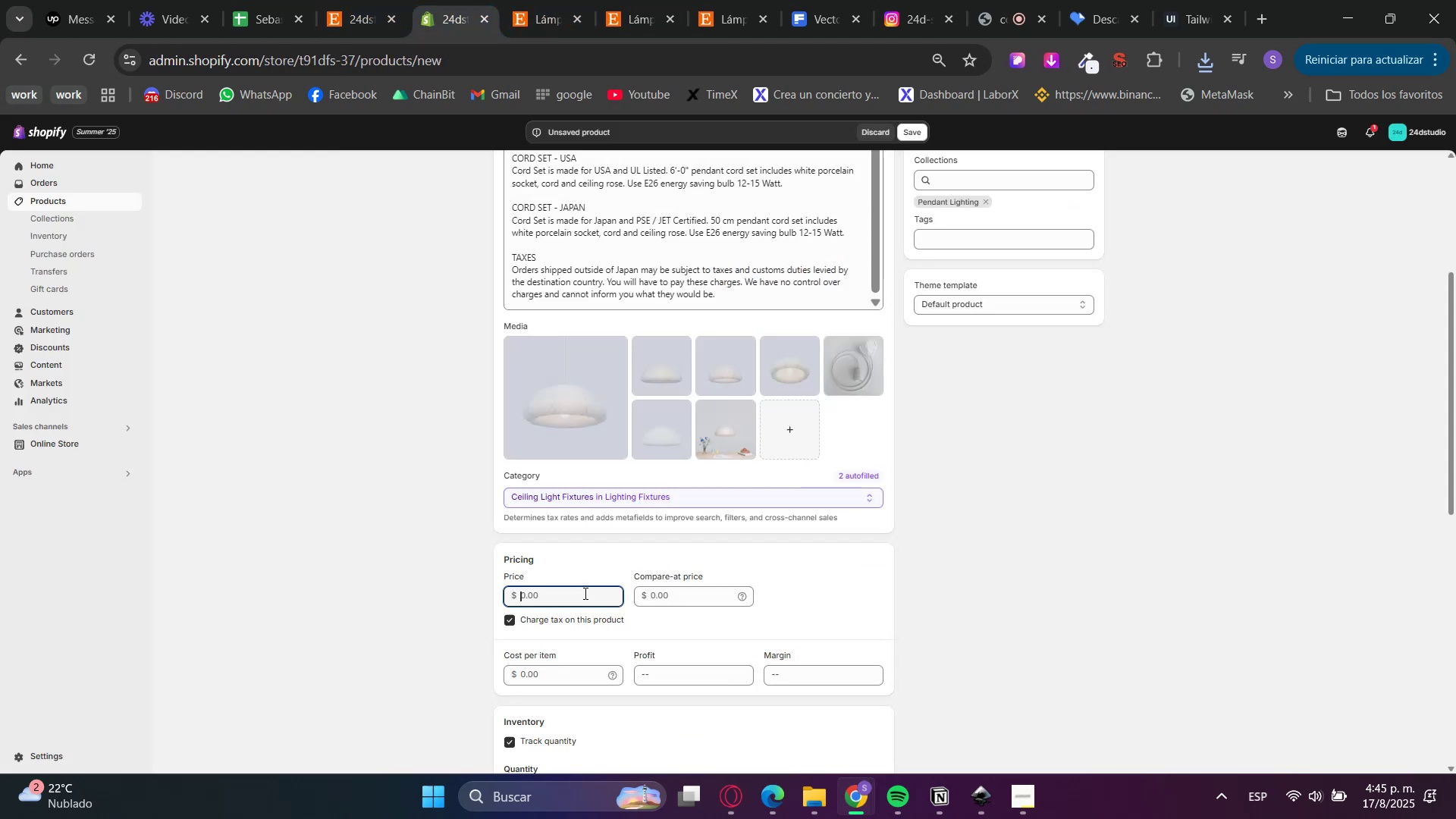 
key(Numpad0)
 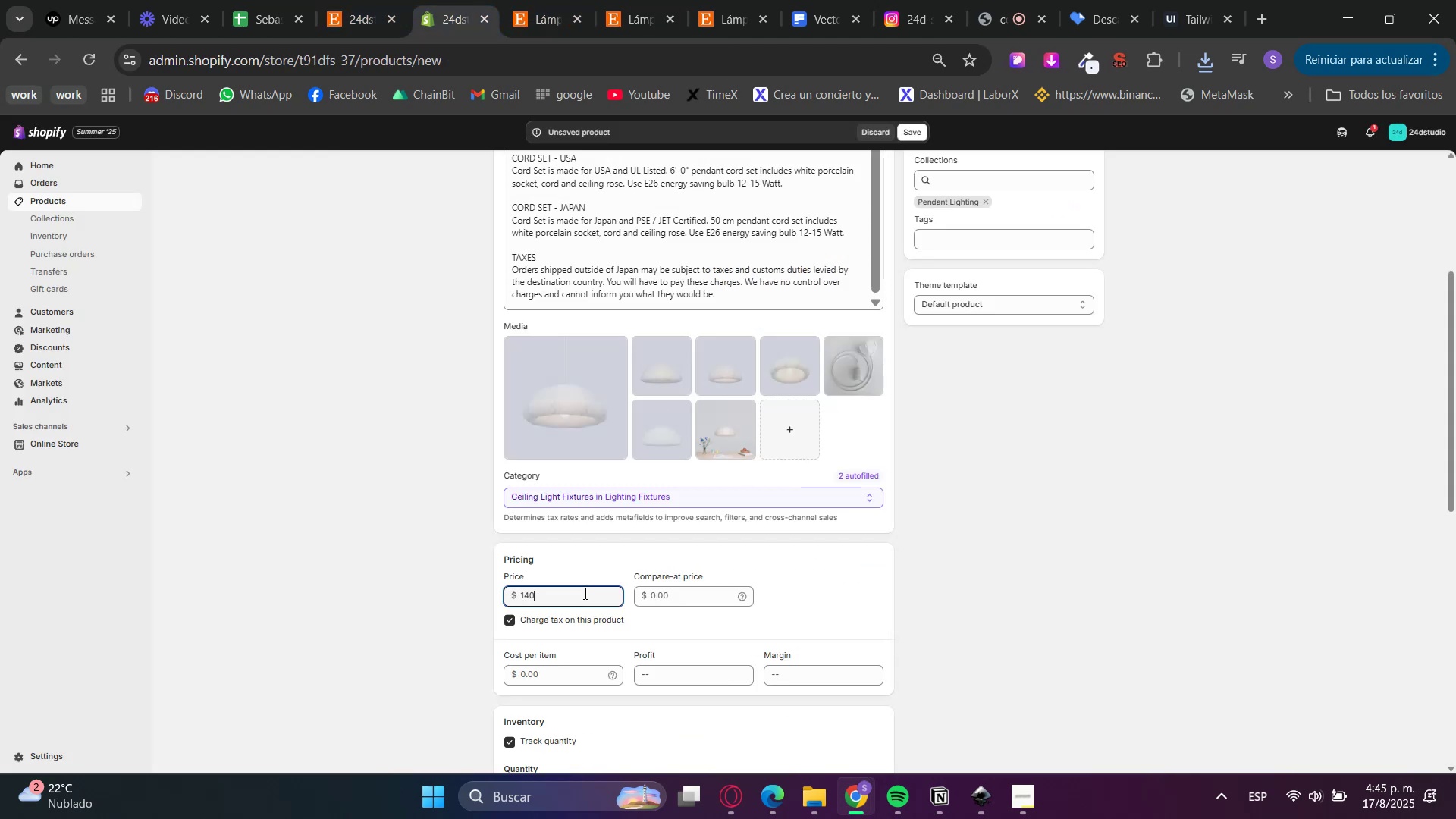 
key(Tab)
 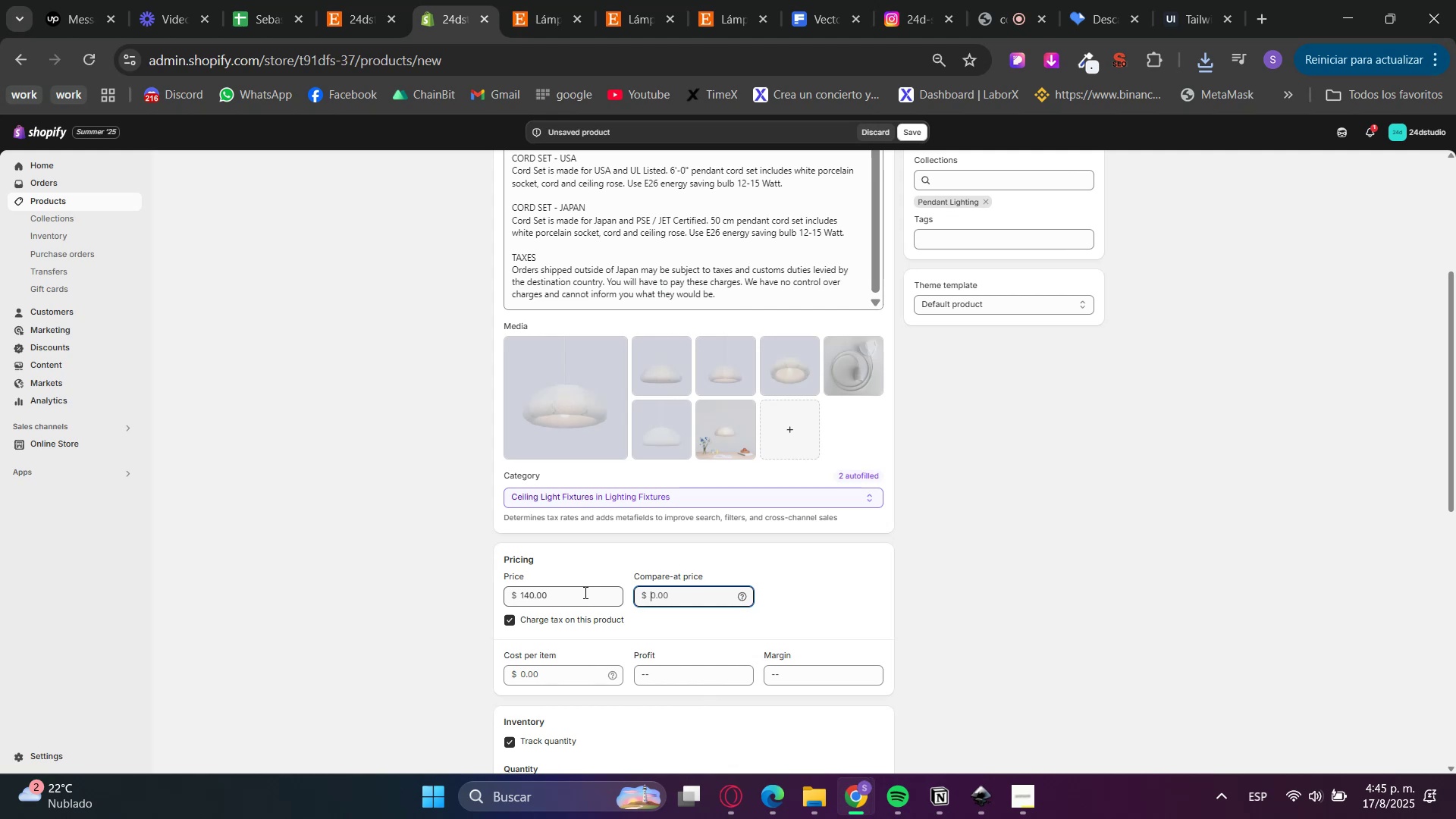 
key(Numpad1)
 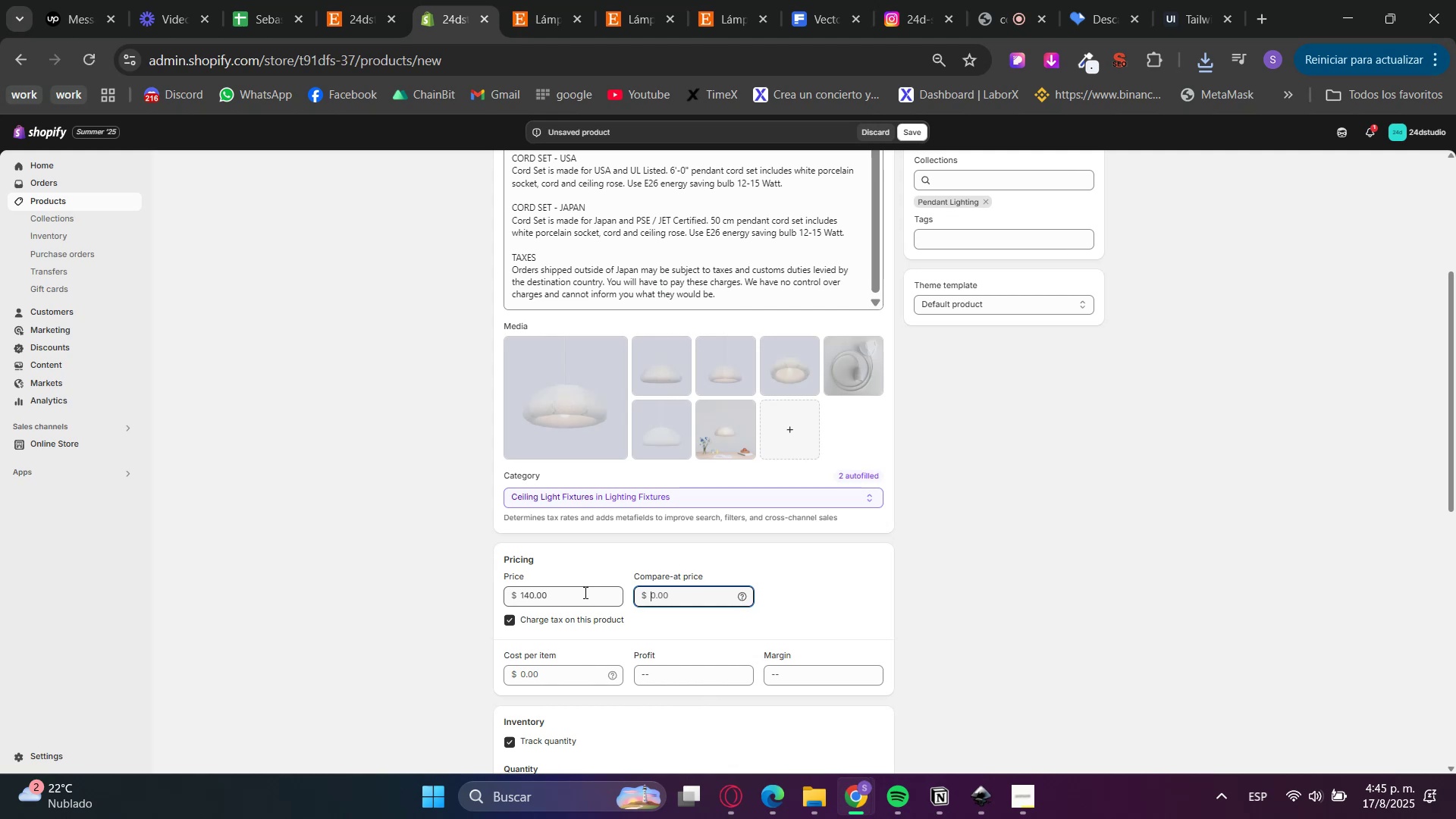 
key(Numpad7)
 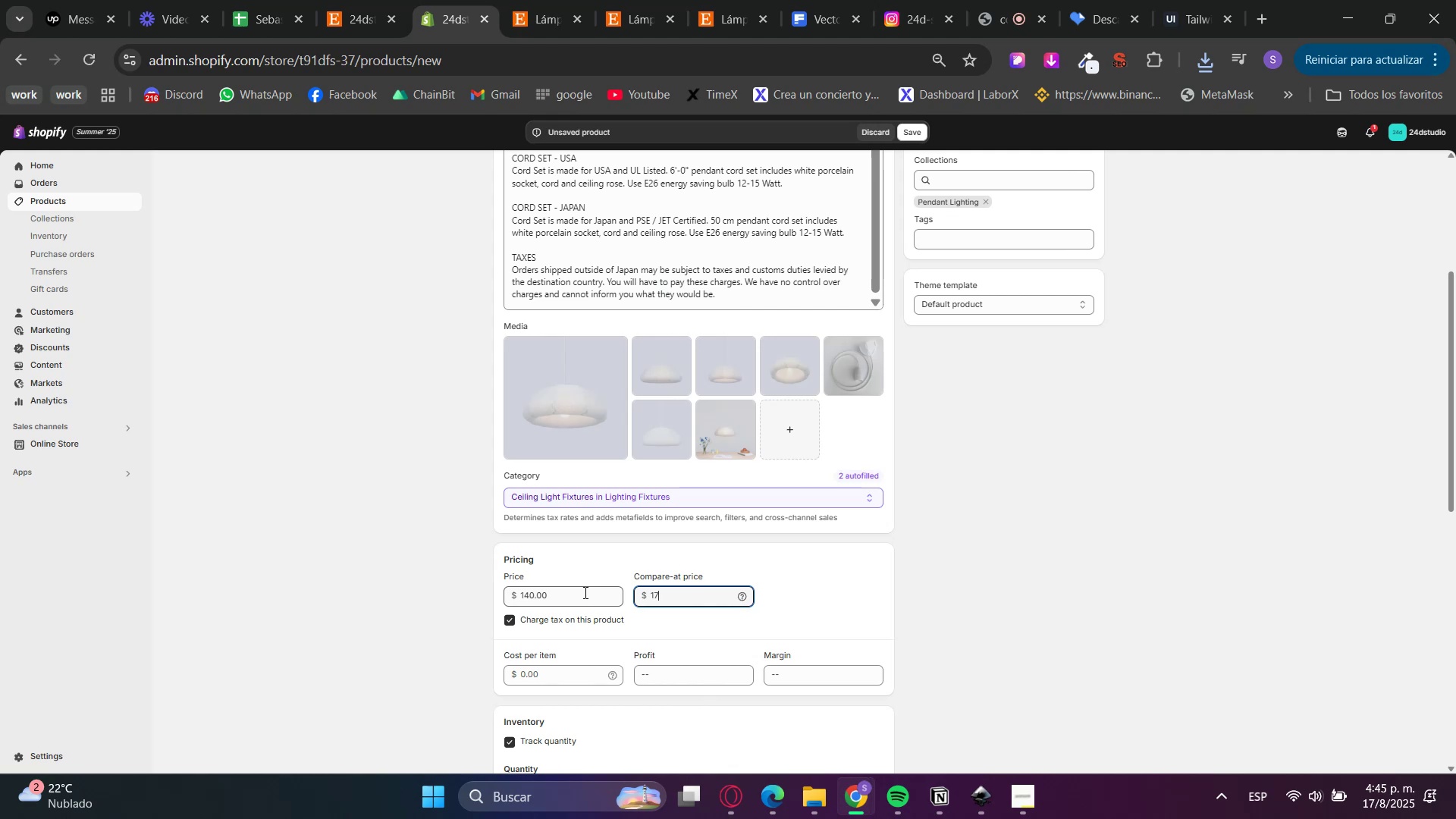 
key(Numpad0)
 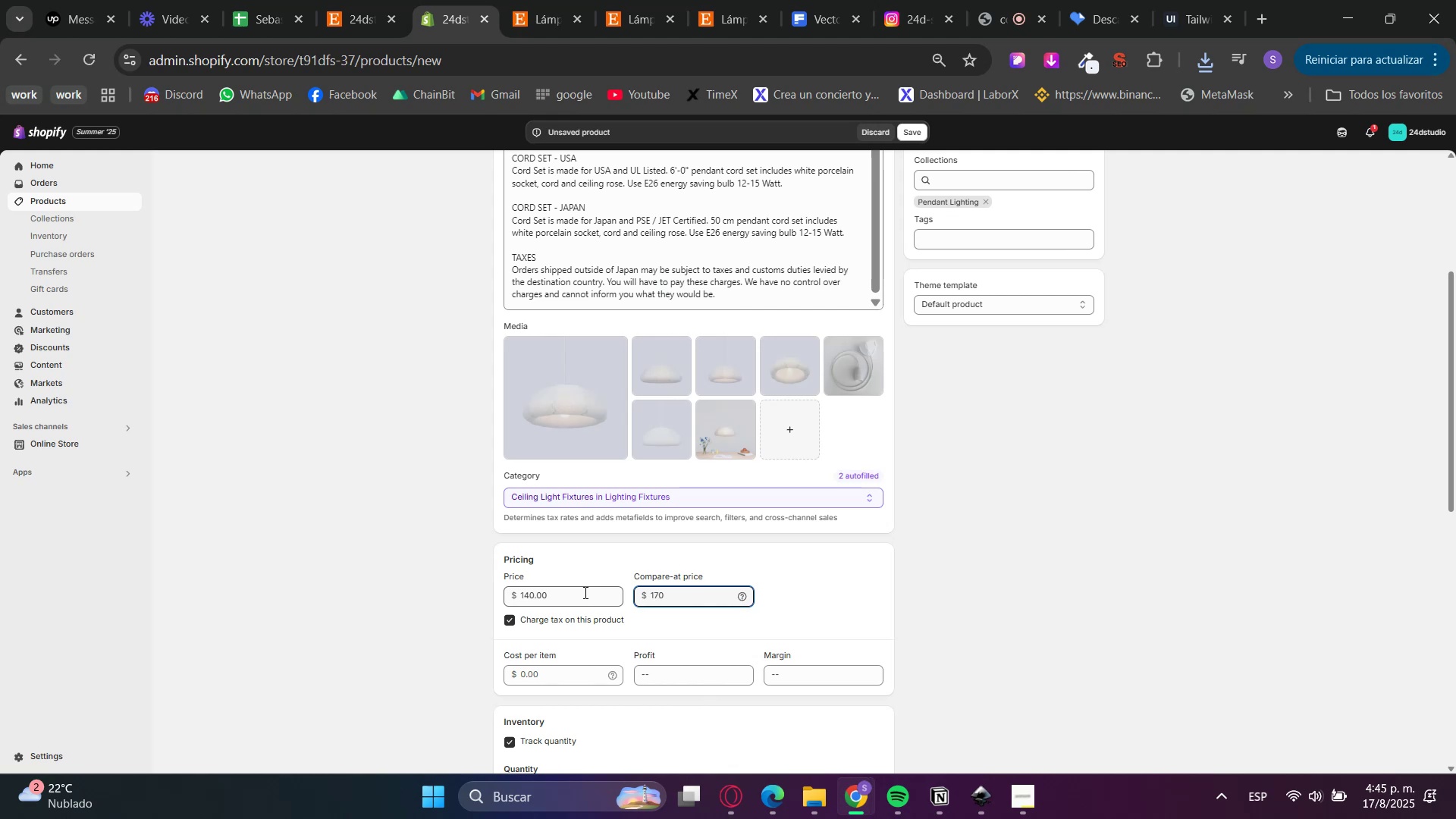 
double_click([584, 592])
 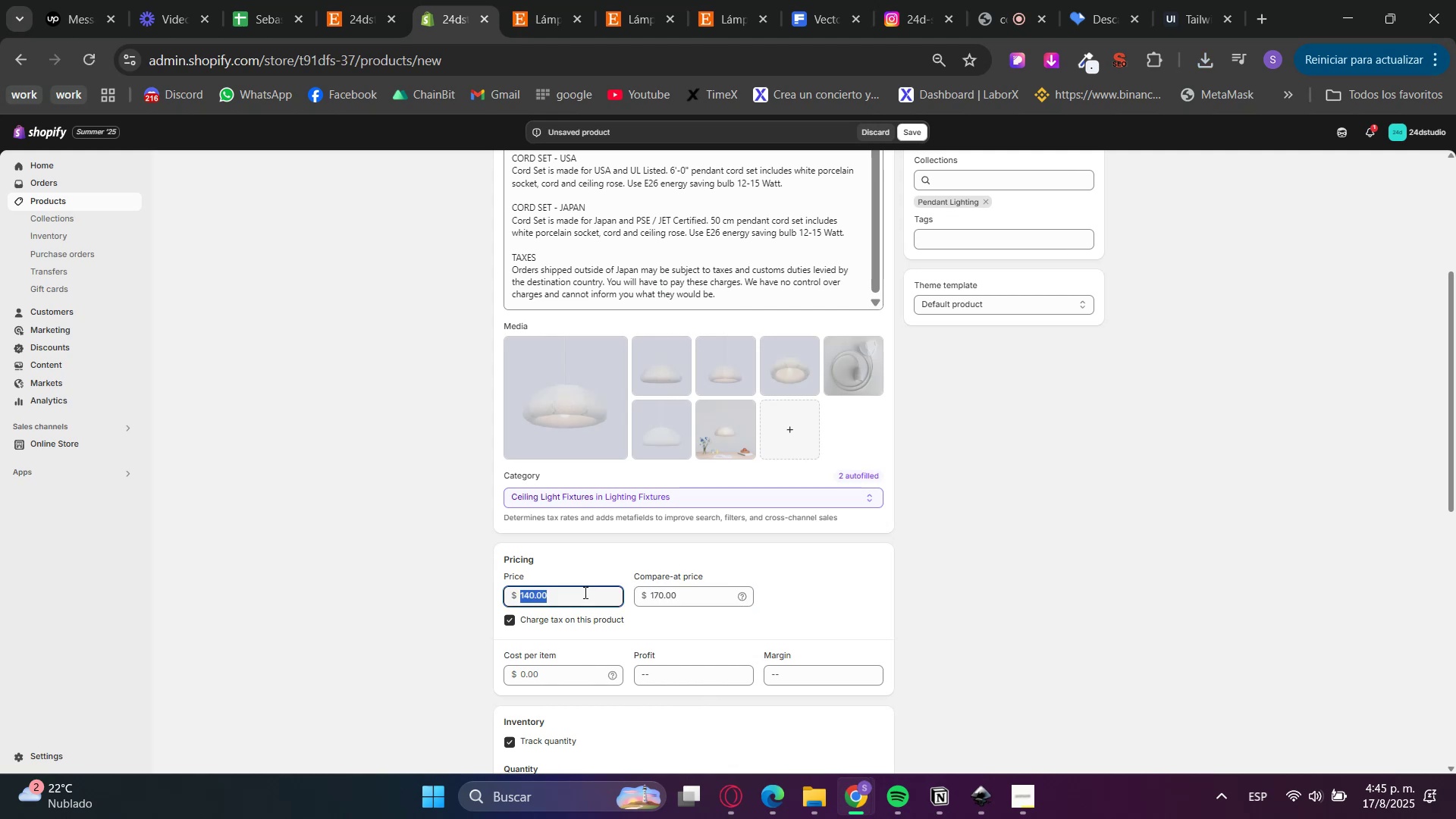 
triple_click([584, 592])
 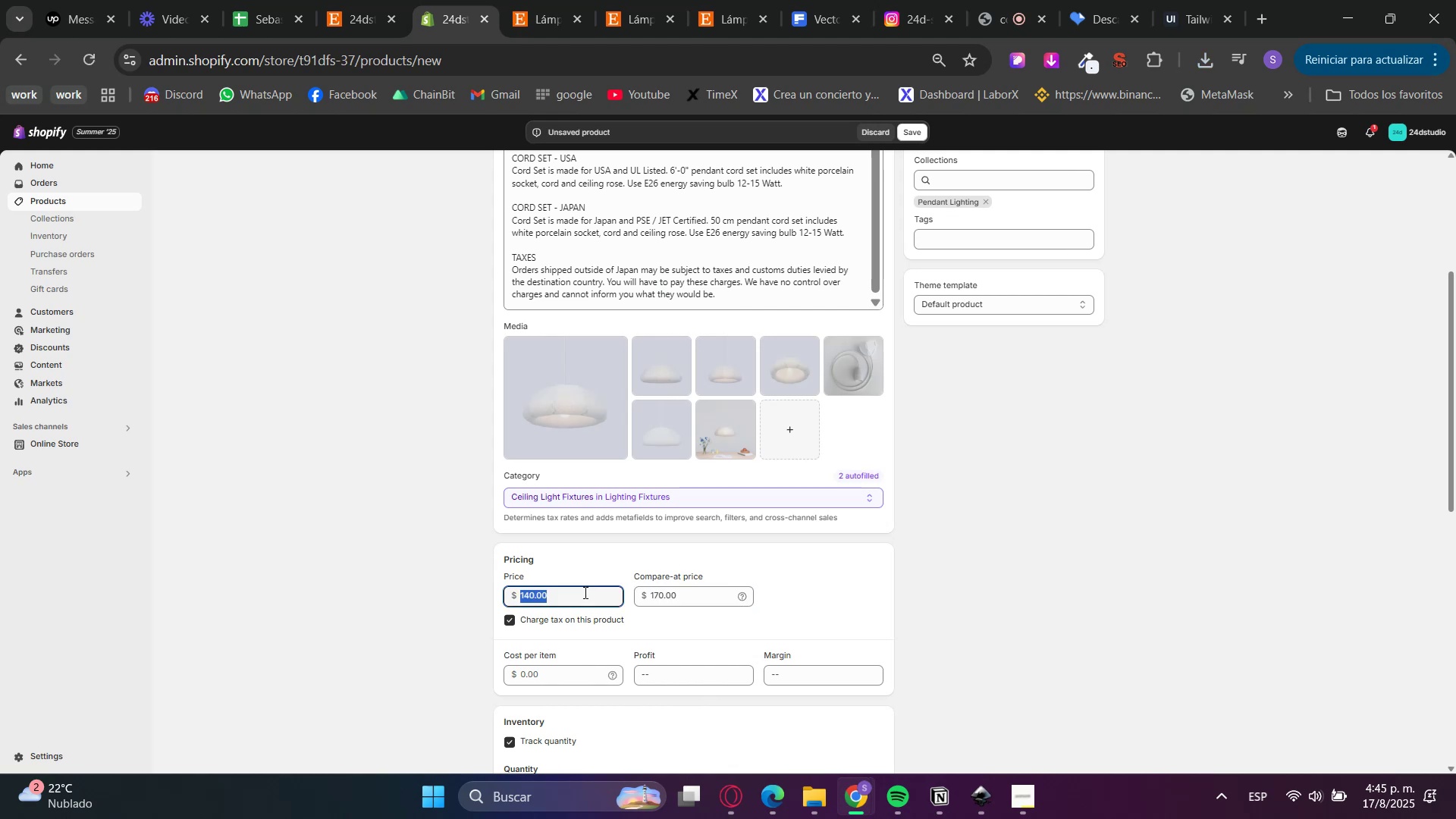 
key(Numpad1)
 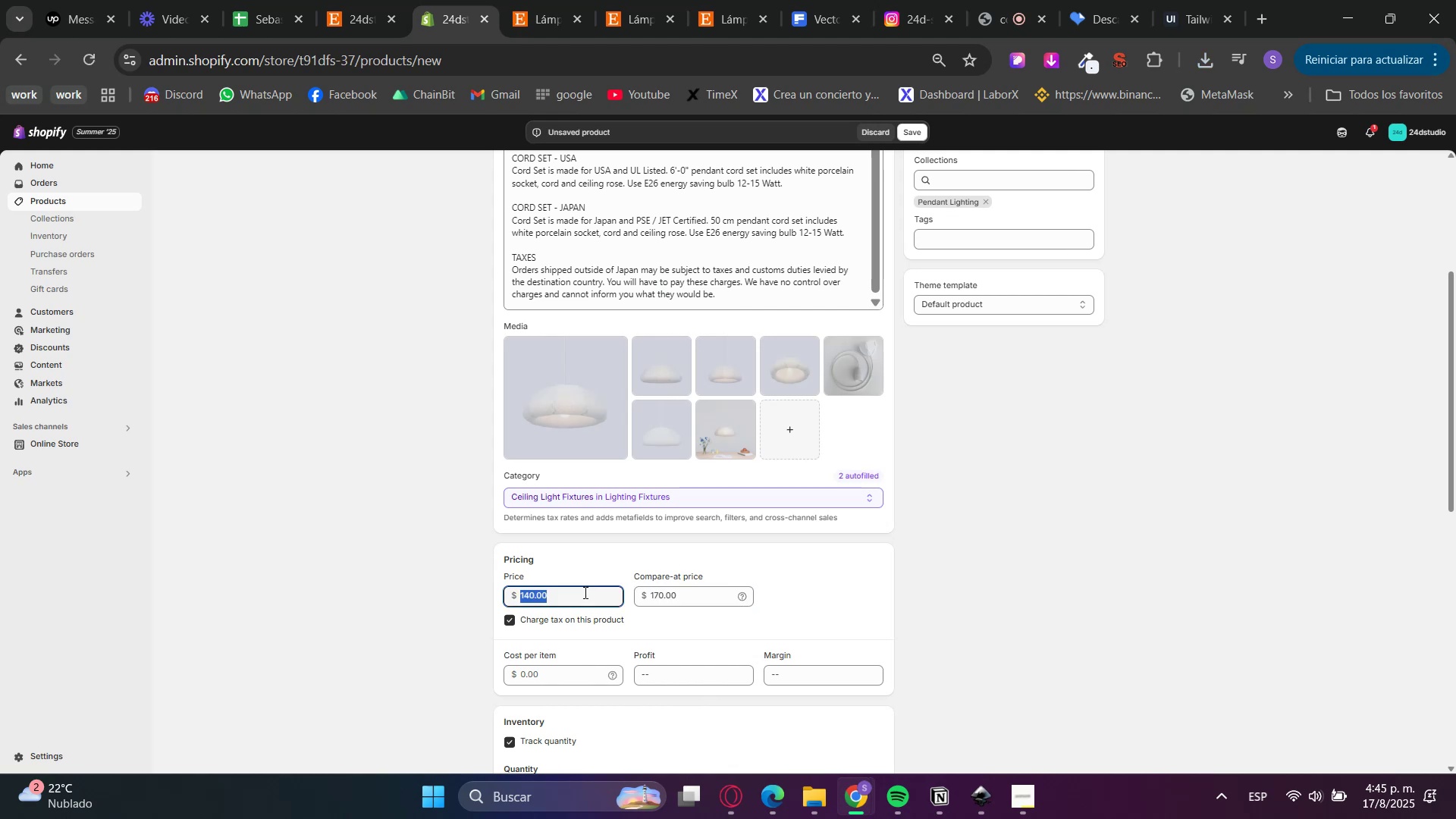 
key(Numpad3)
 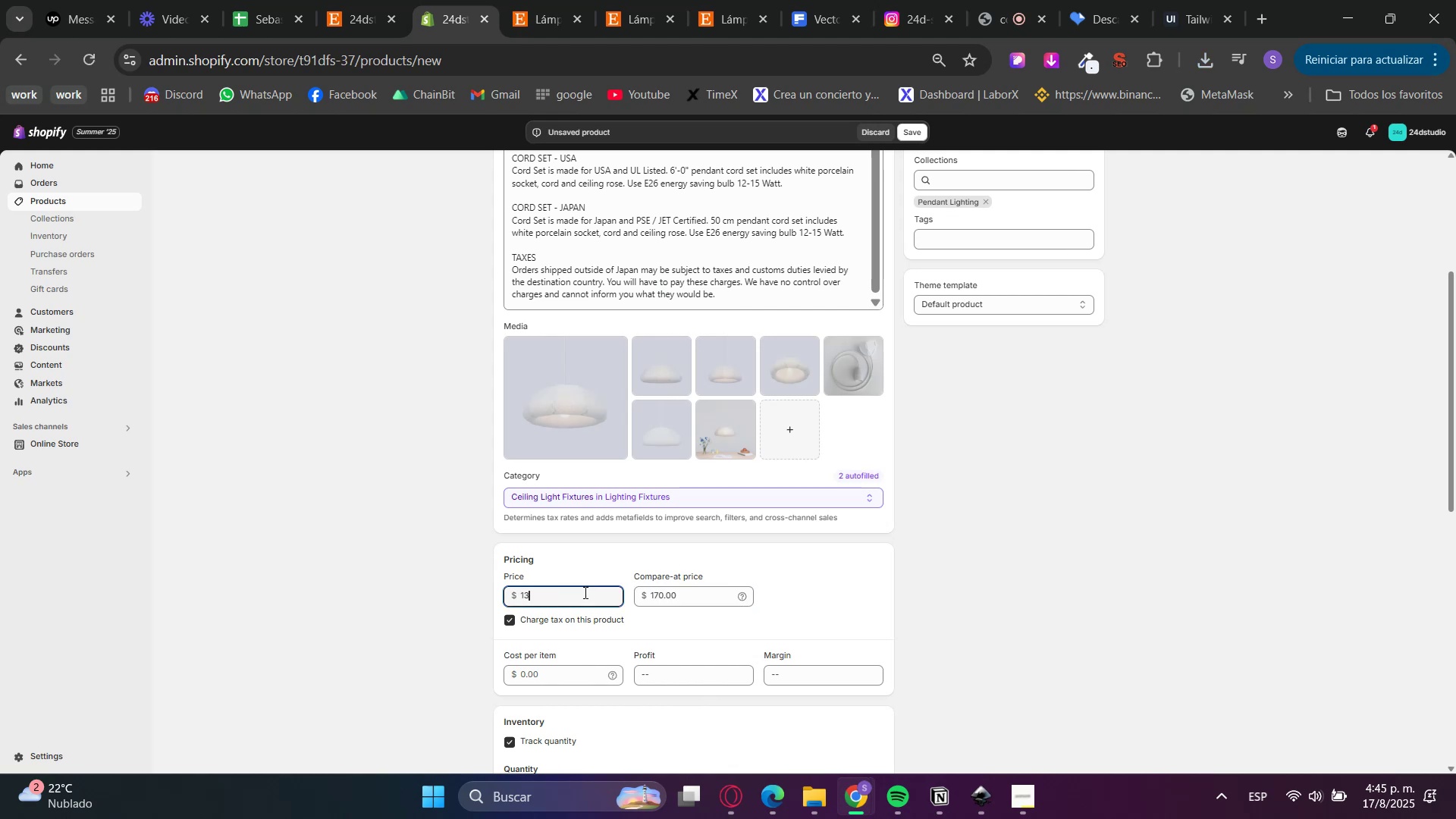 
key(Numpad9)
 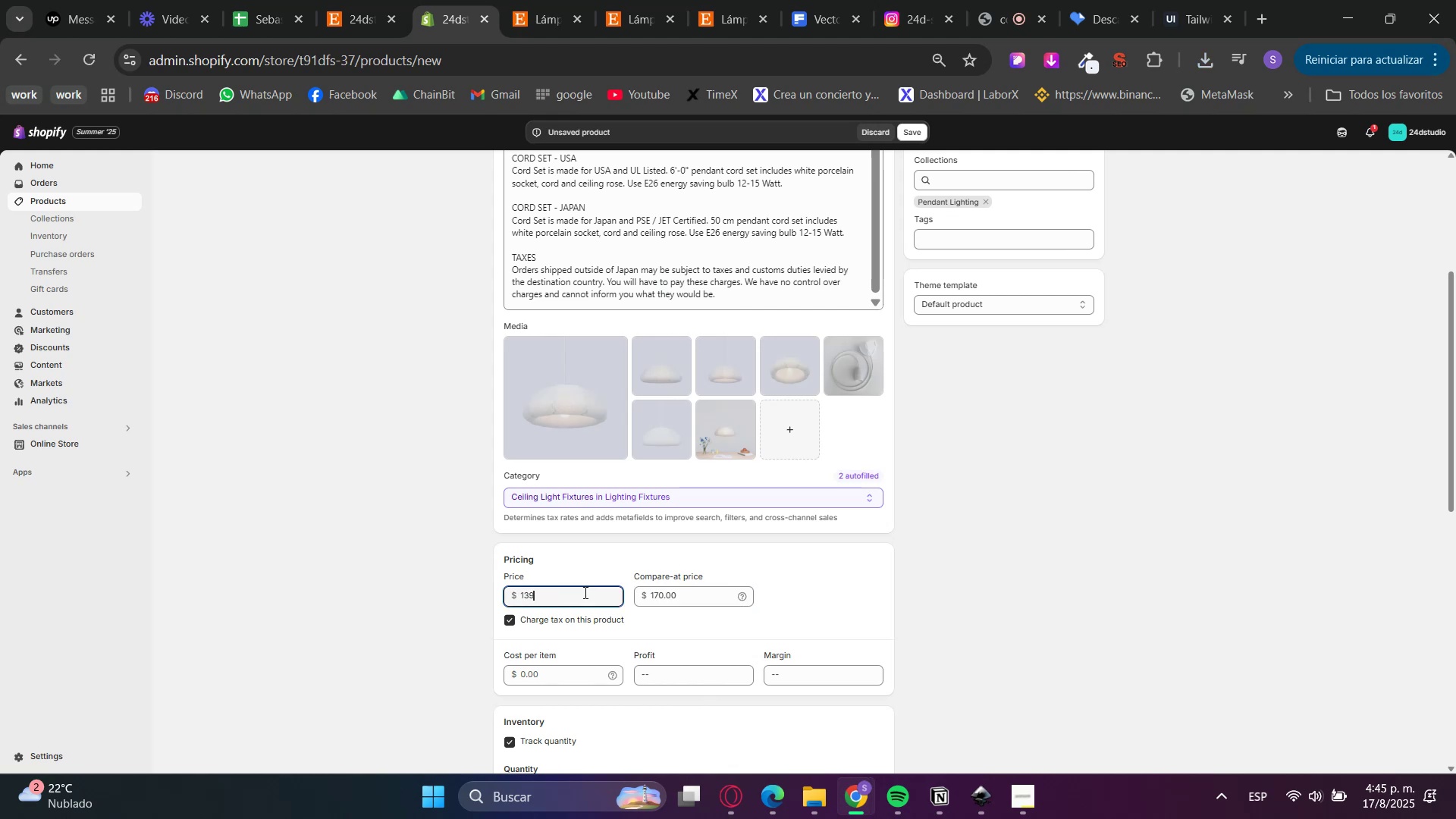 
key(NumpadDecimal)
 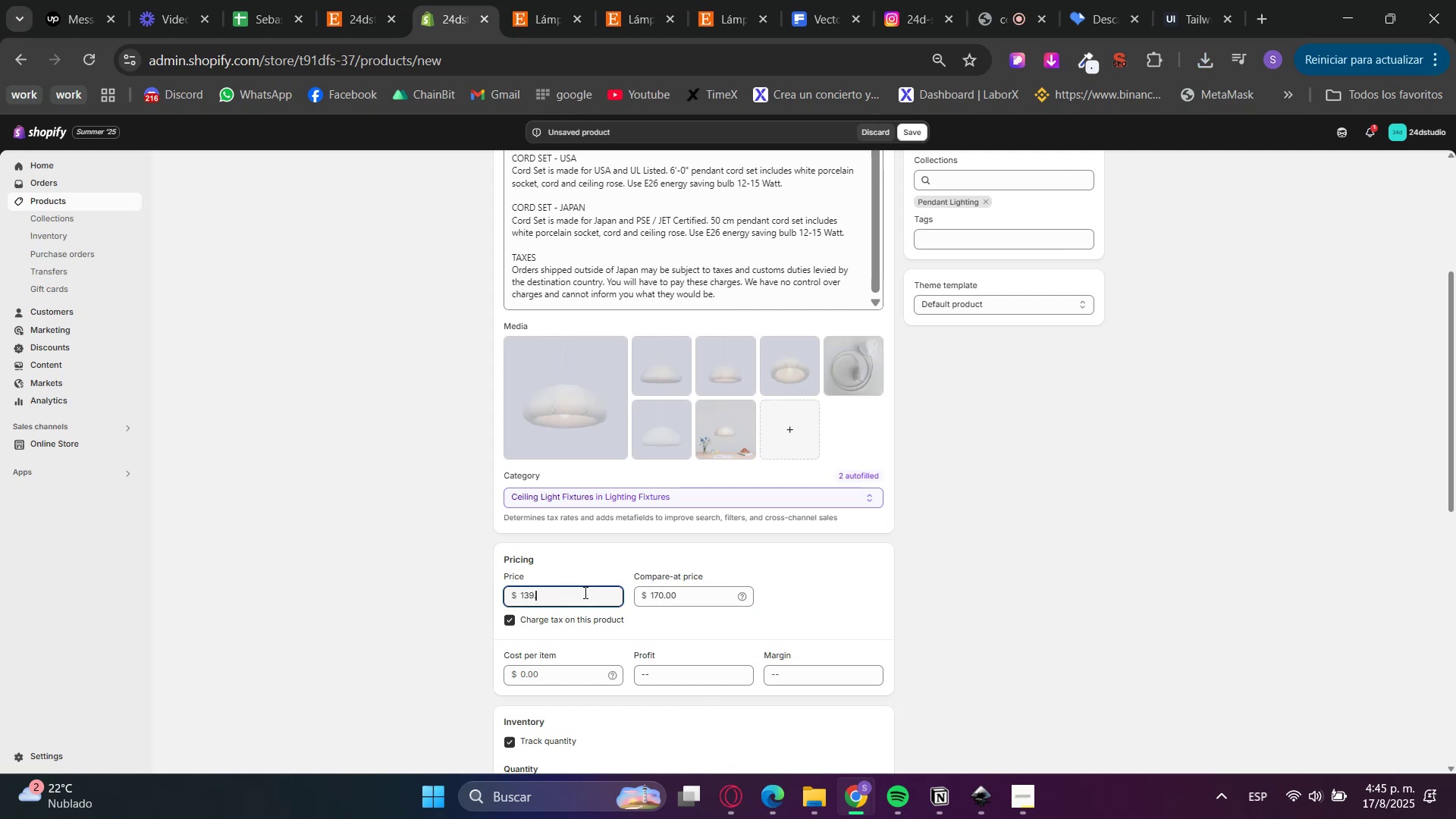 
key(Numpad9)
 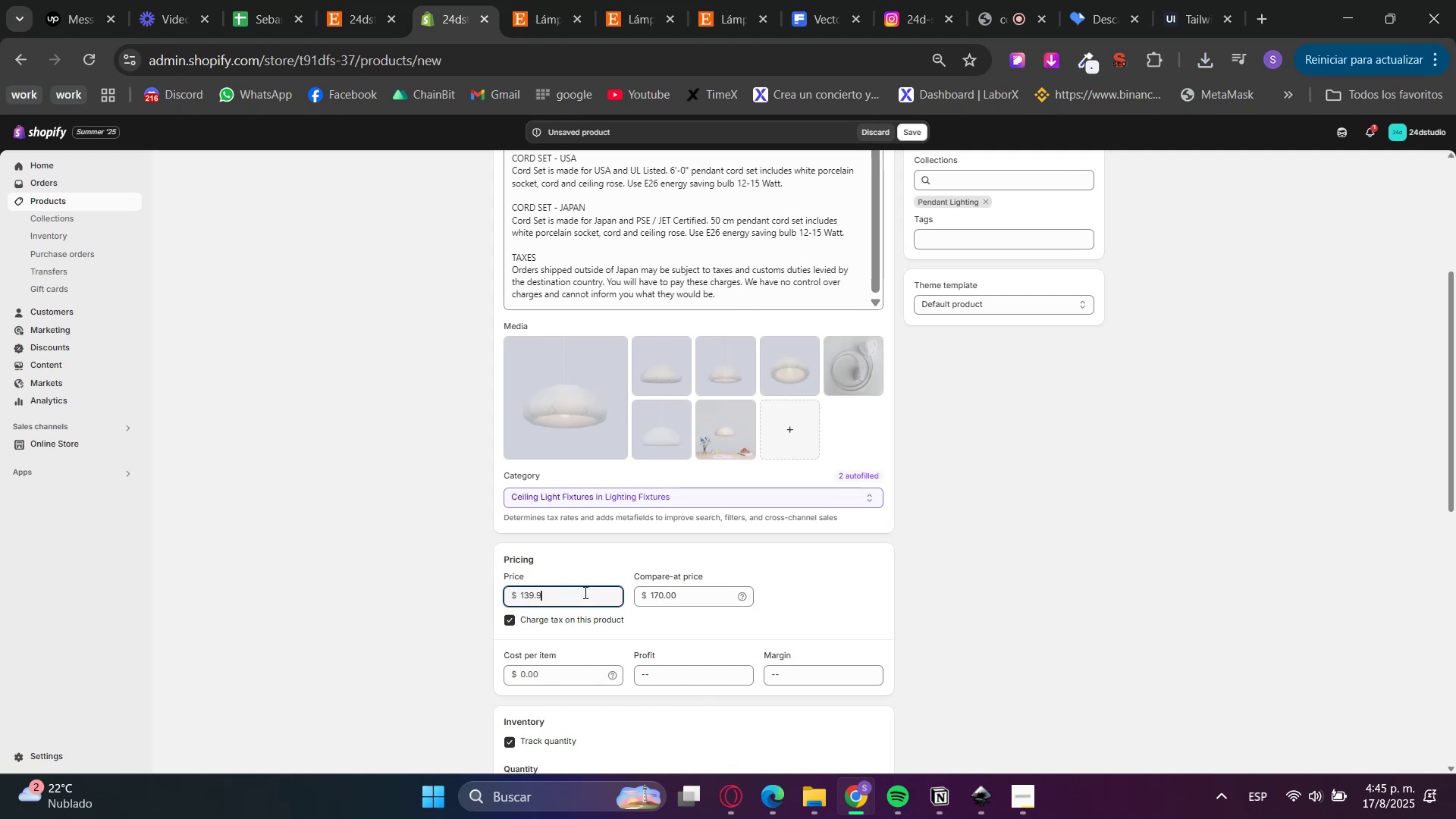 
key(Numpad9)
 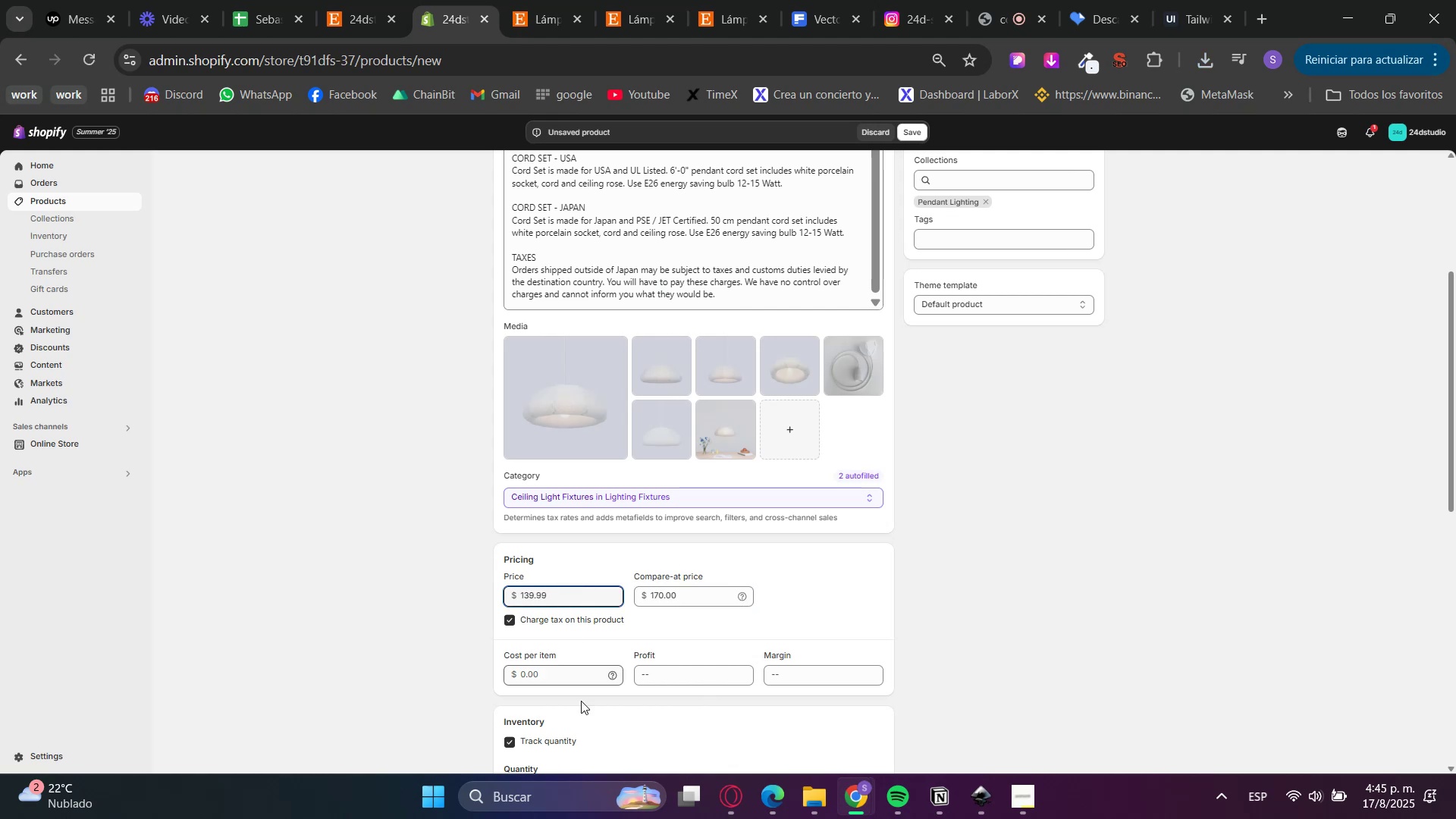 
left_click([565, 742])
 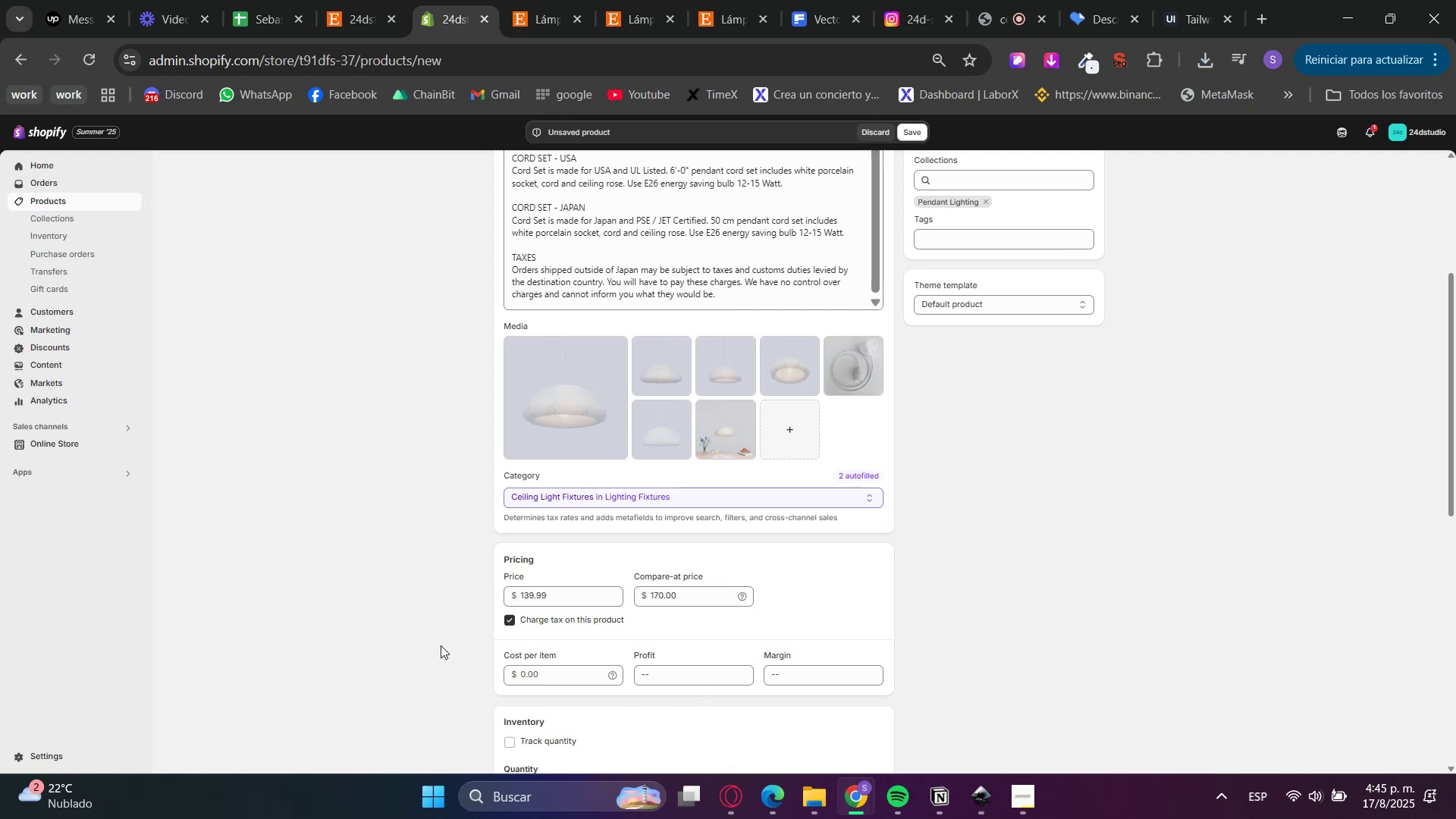 
scroll: coordinate [1184, 479], scroll_direction: up, amount: 5.0
 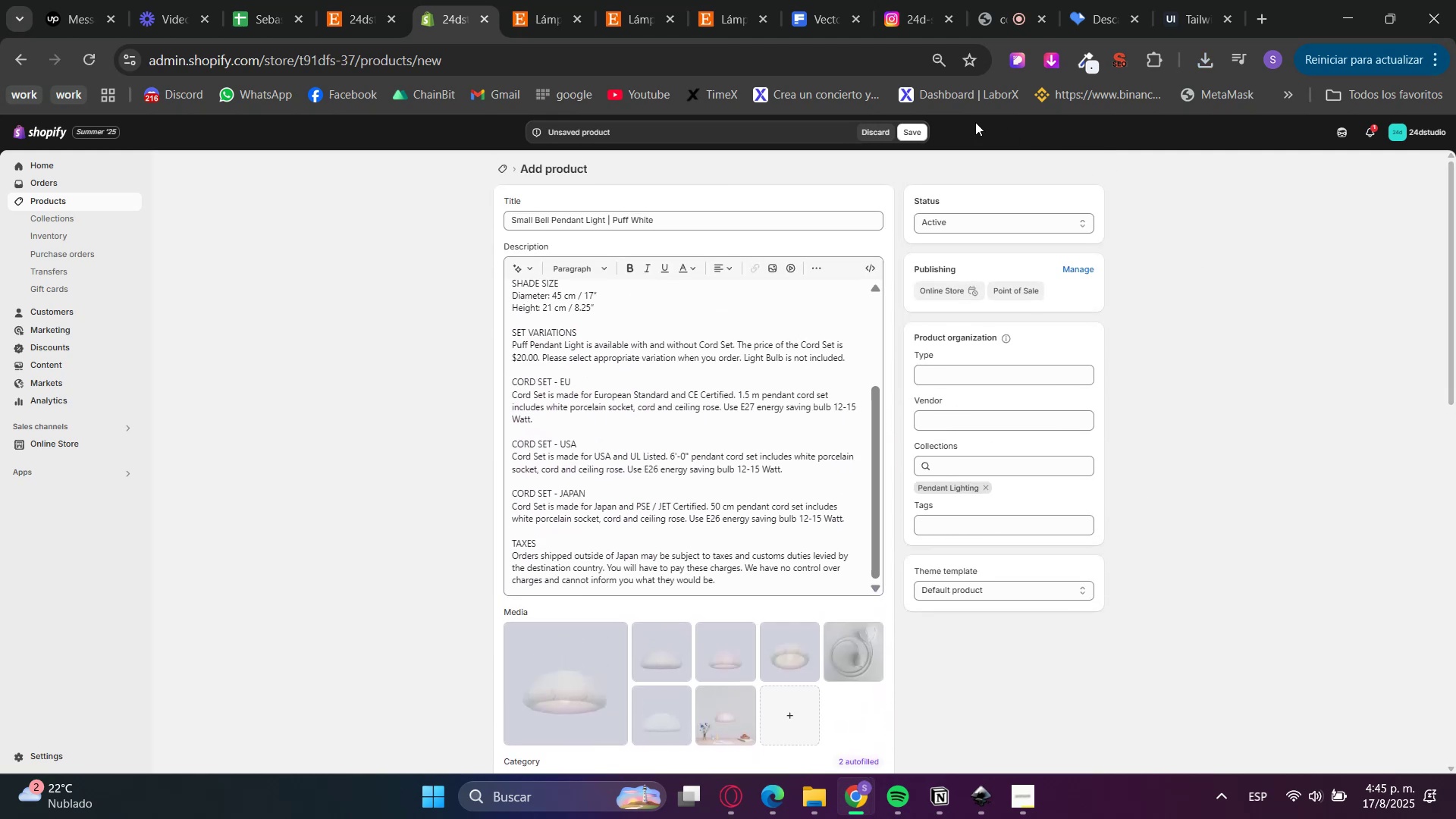 
left_click([908, 141])
 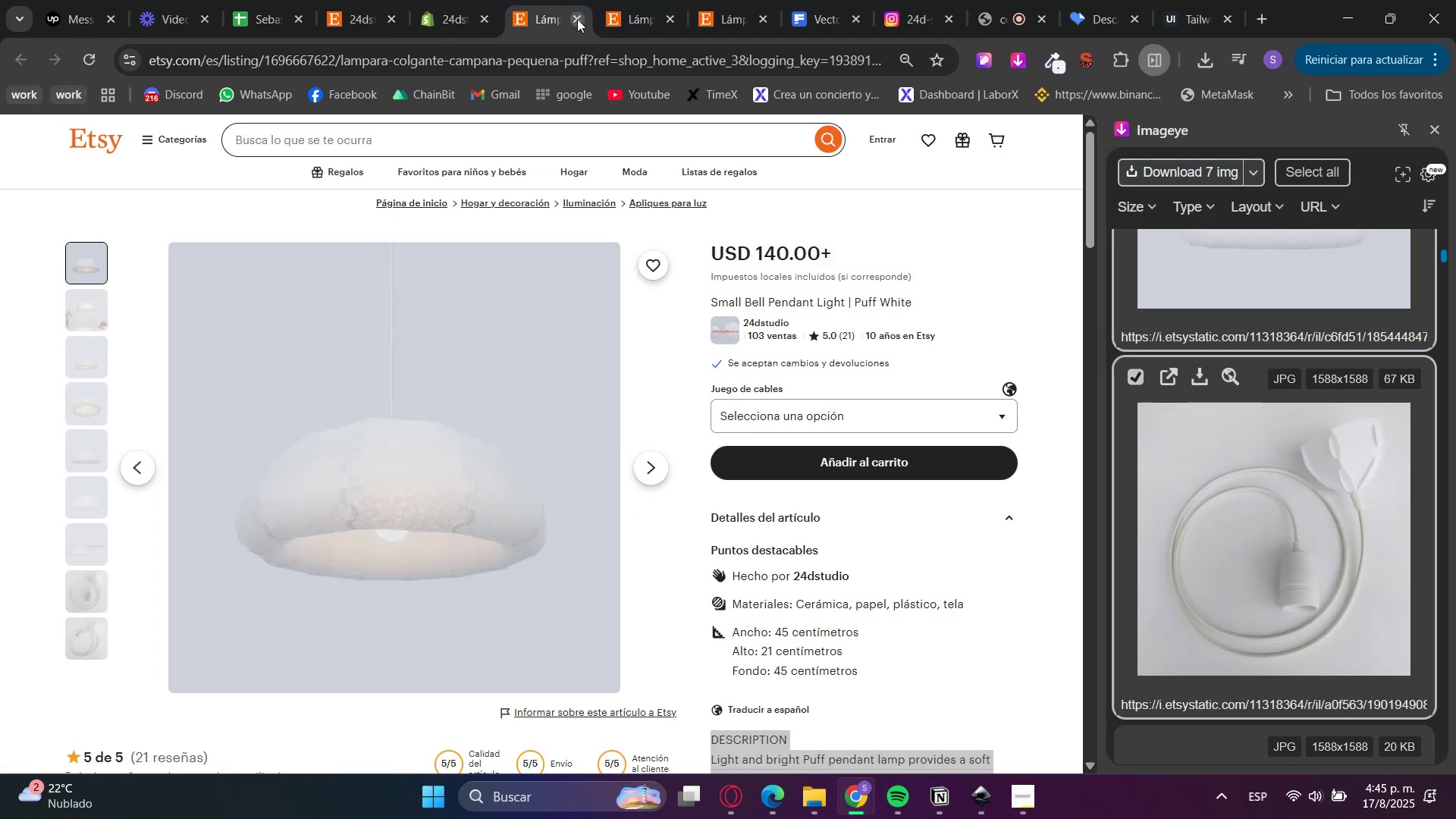 
left_click([576, 19])
 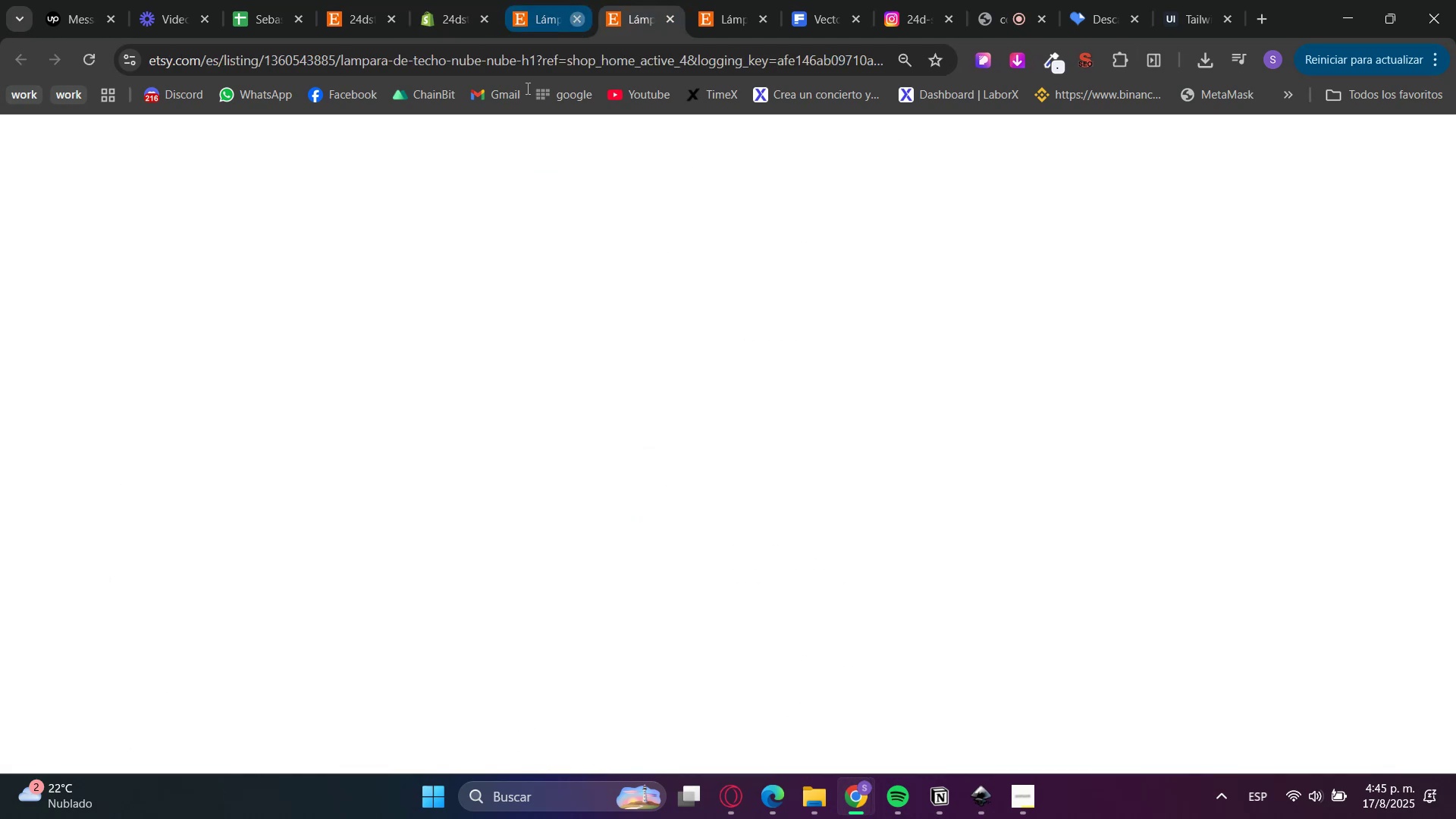 
mouse_move([568, 272])
 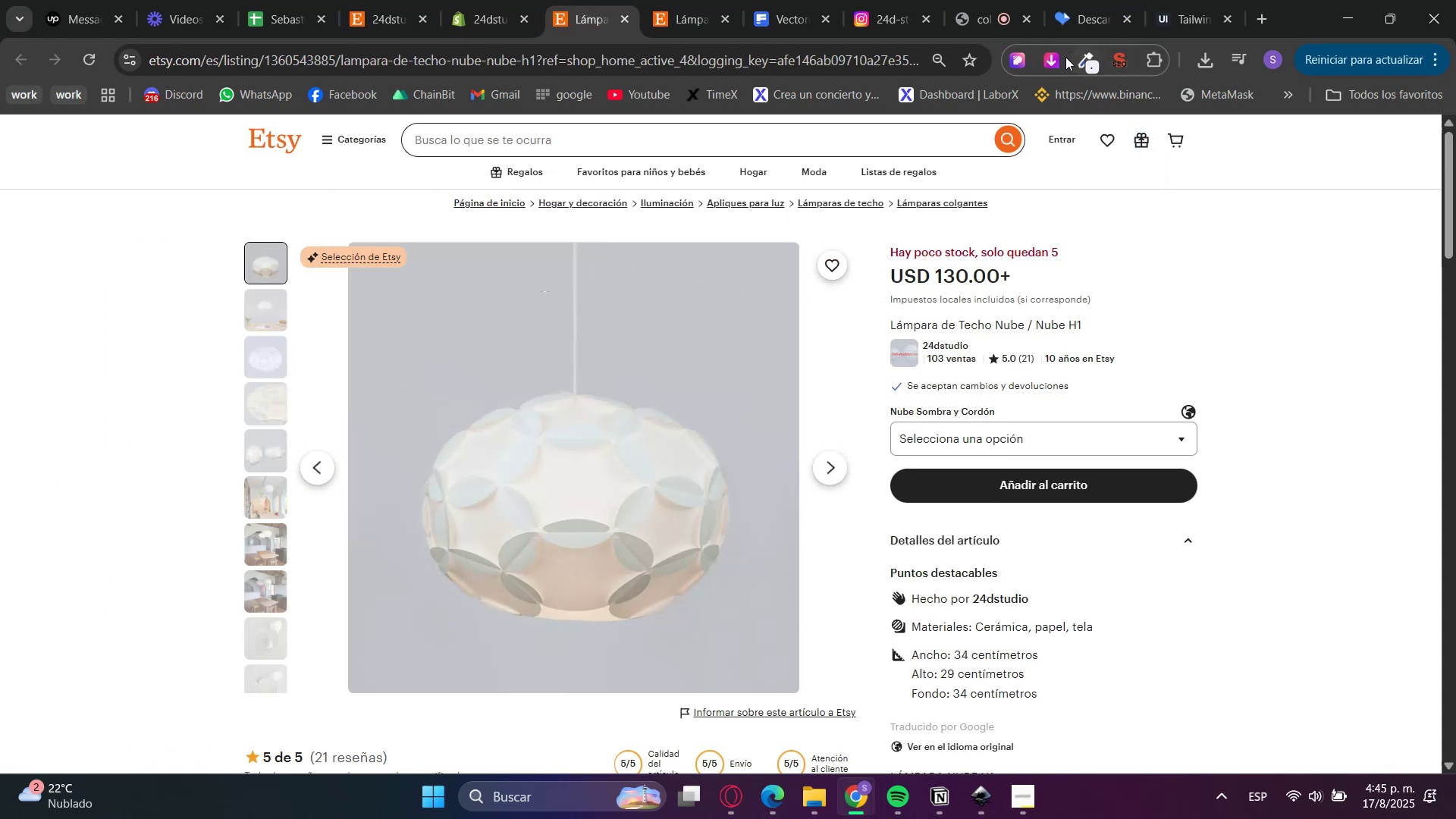 
scroll: coordinate [949, 347], scroll_direction: down, amount: 3.0
 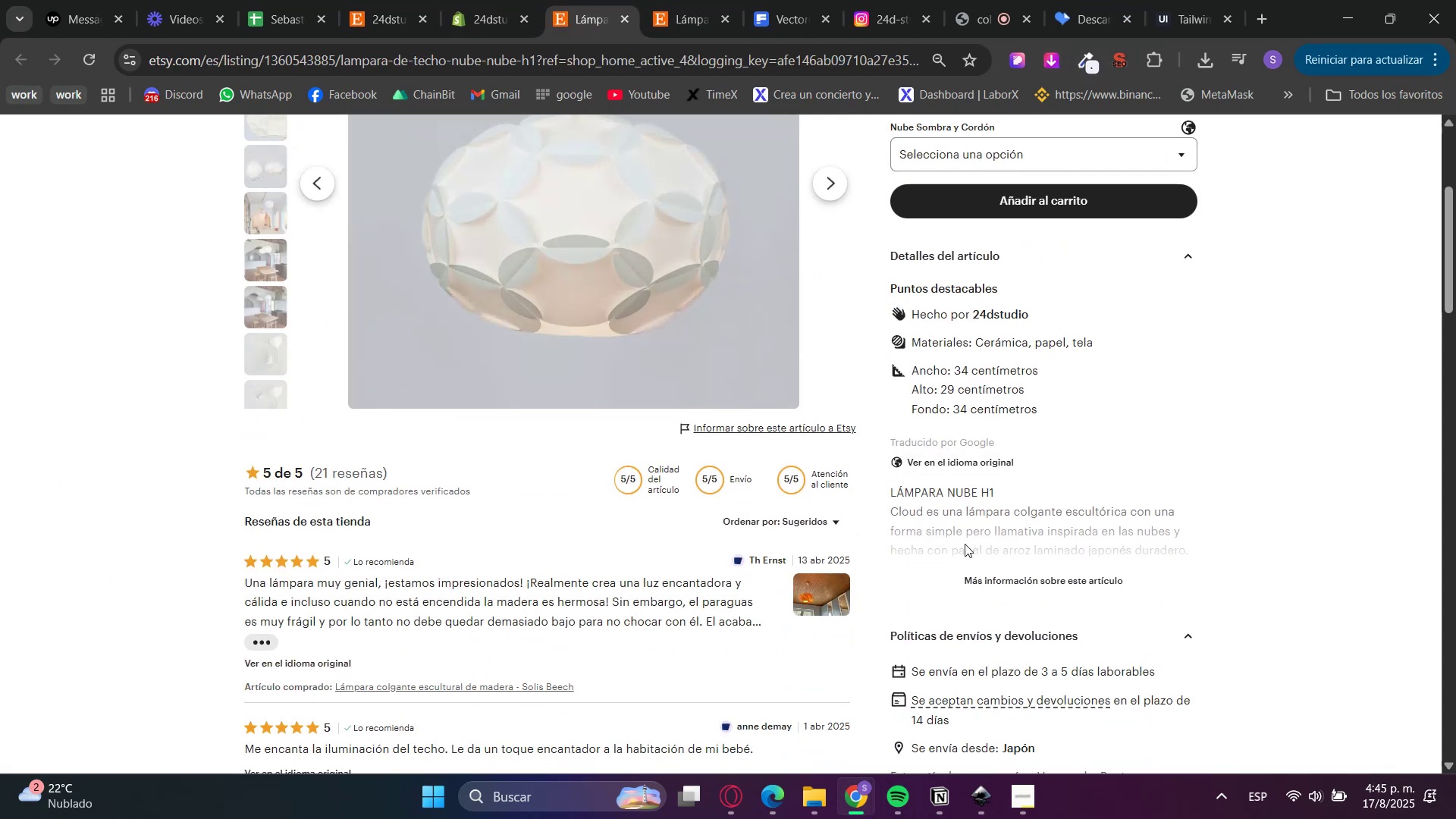 
left_click([973, 572])
 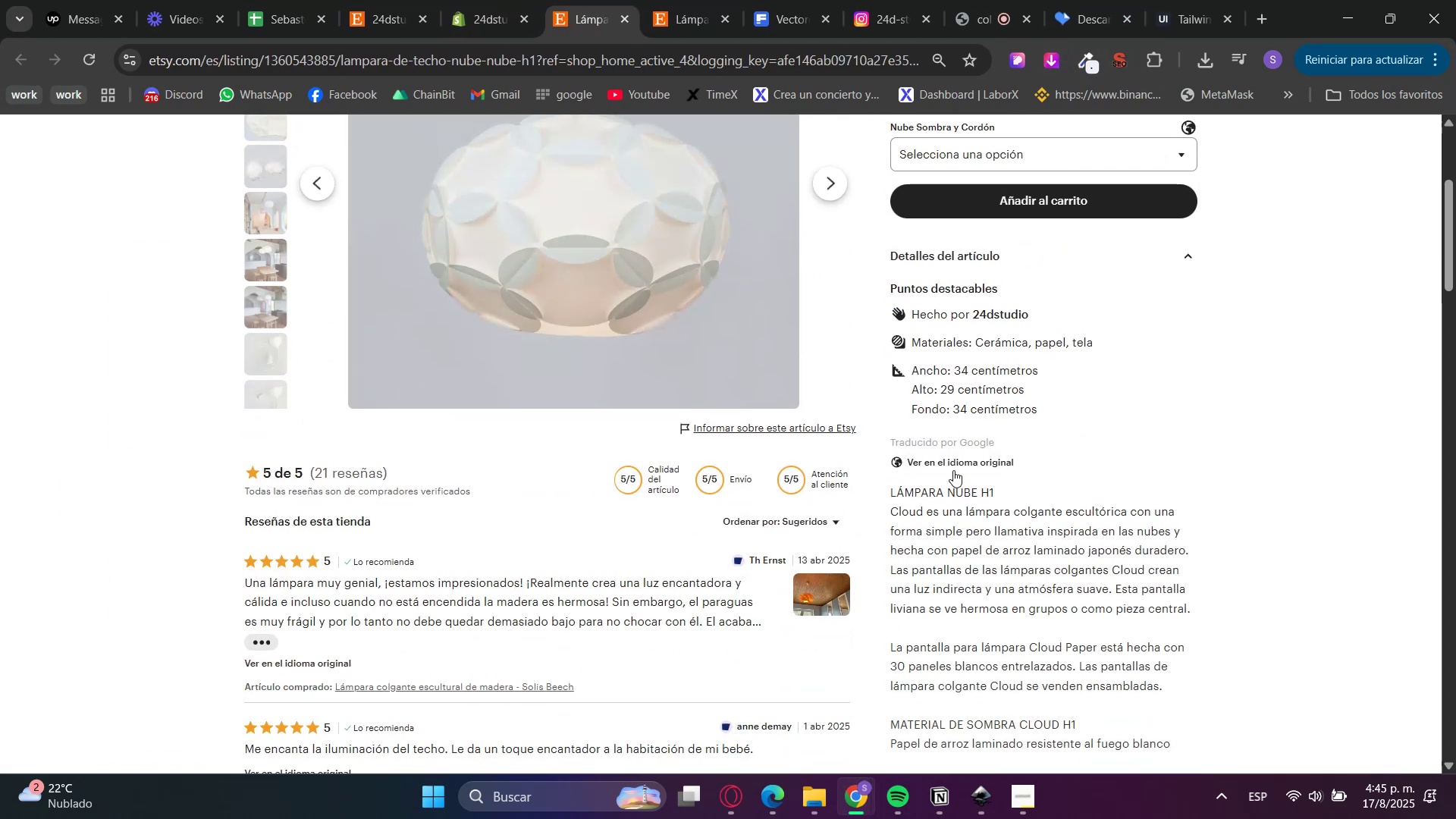 
left_click([953, 459])
 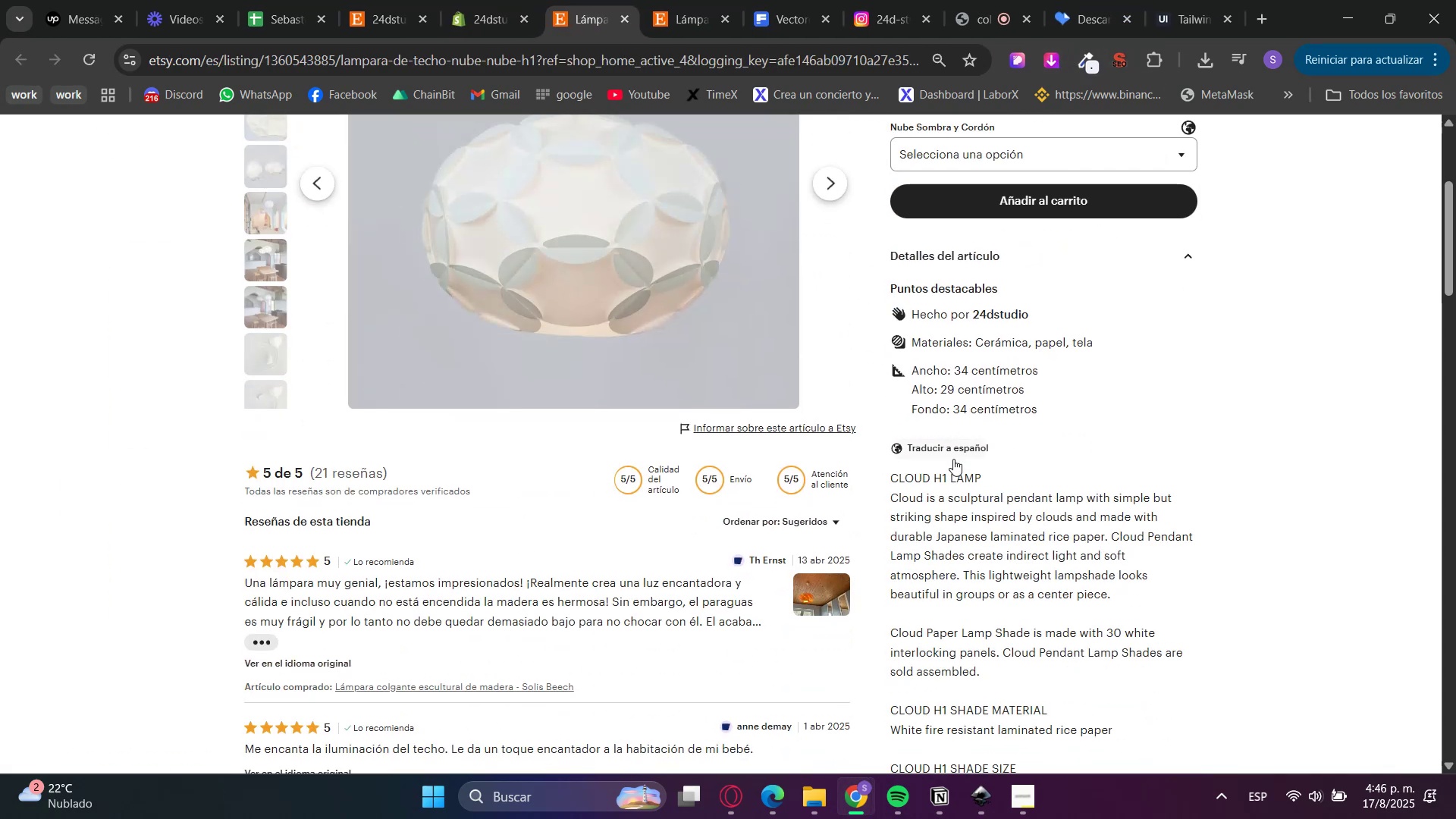 
scroll: coordinate [1068, 488], scroll_direction: up, amount: 4.0
 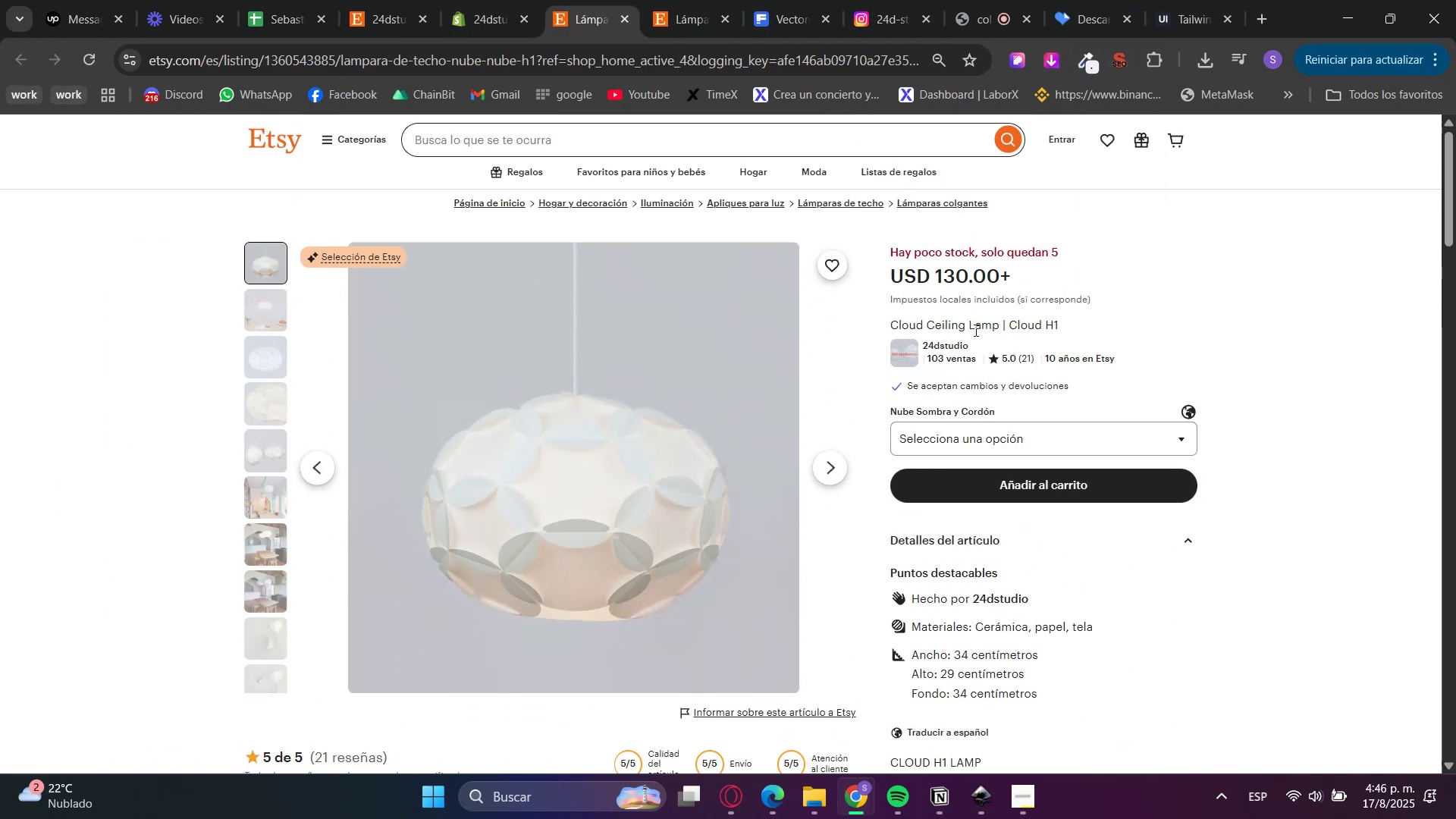 
double_click([974, 328])
 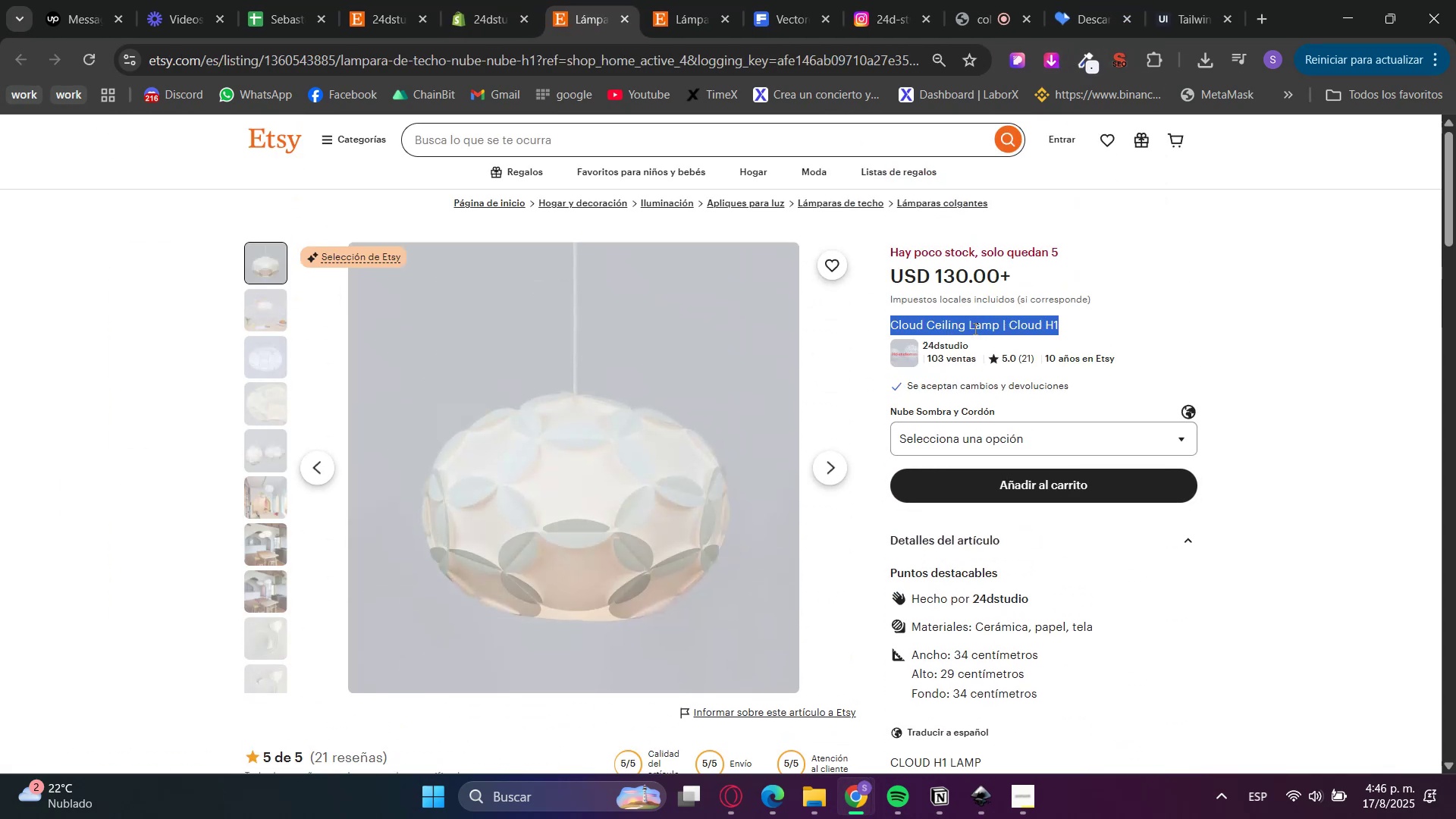 
triple_click([974, 328])
 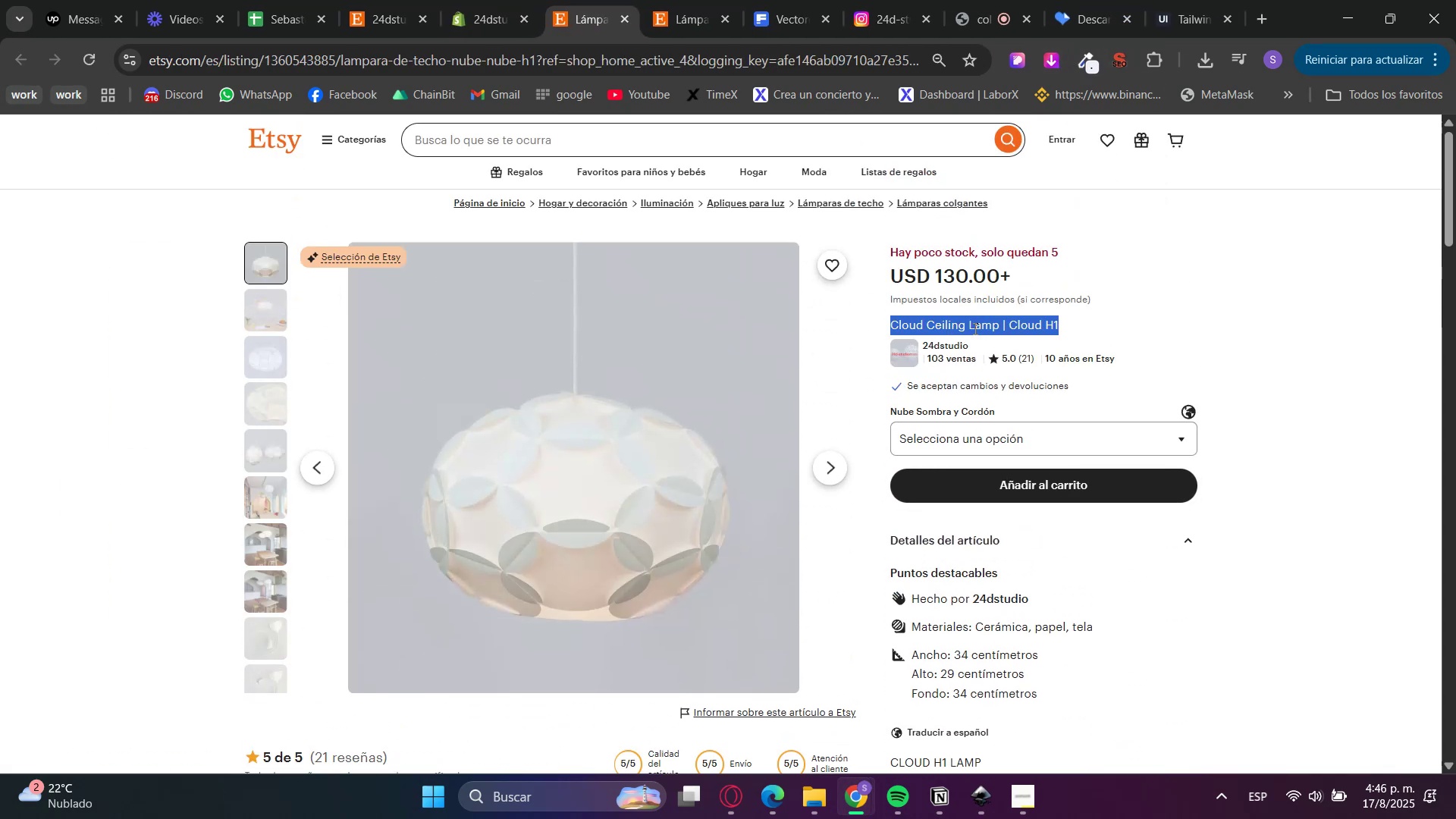 
key(Control+ControlLeft)
 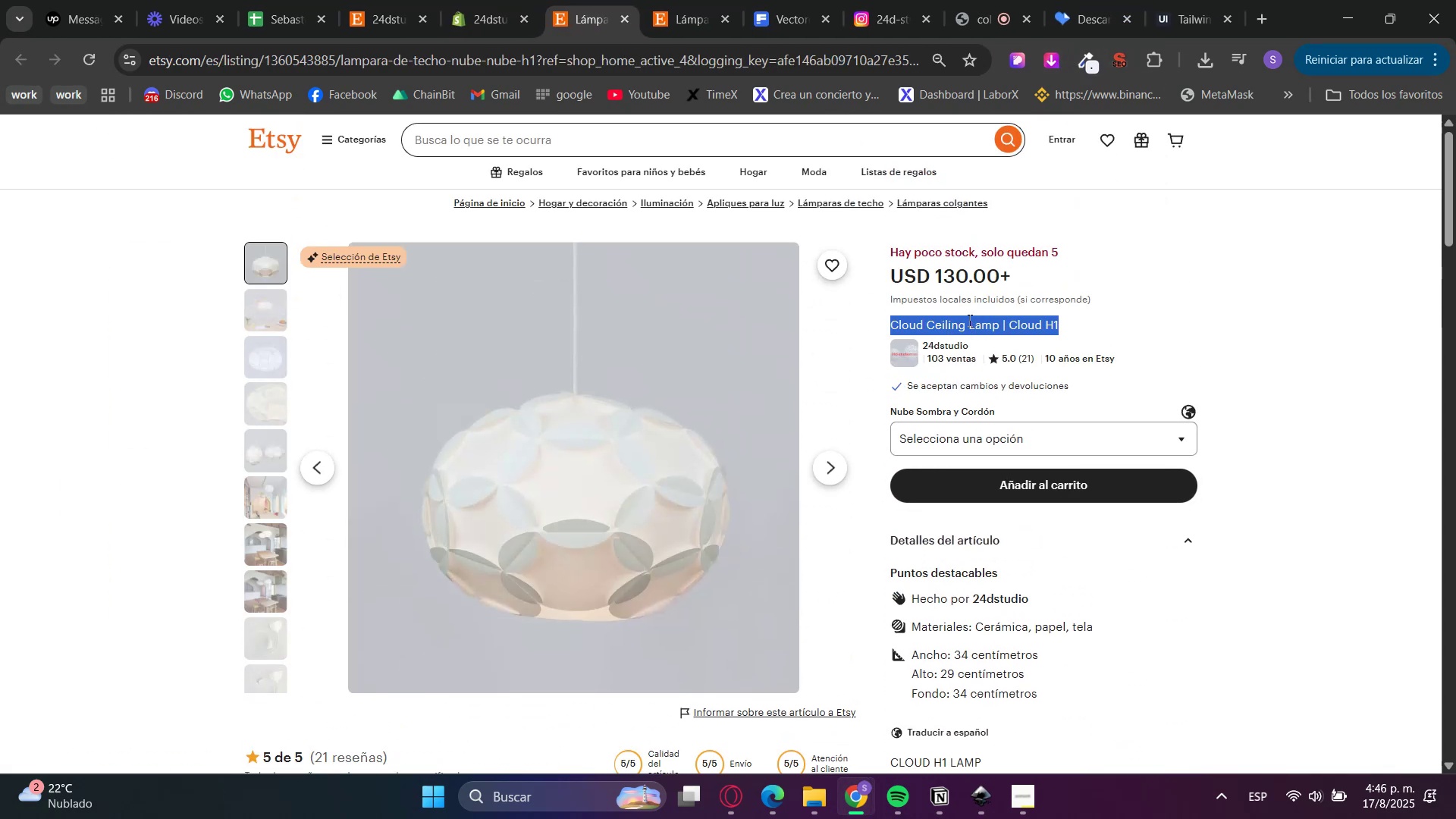 
key(Control+C)
 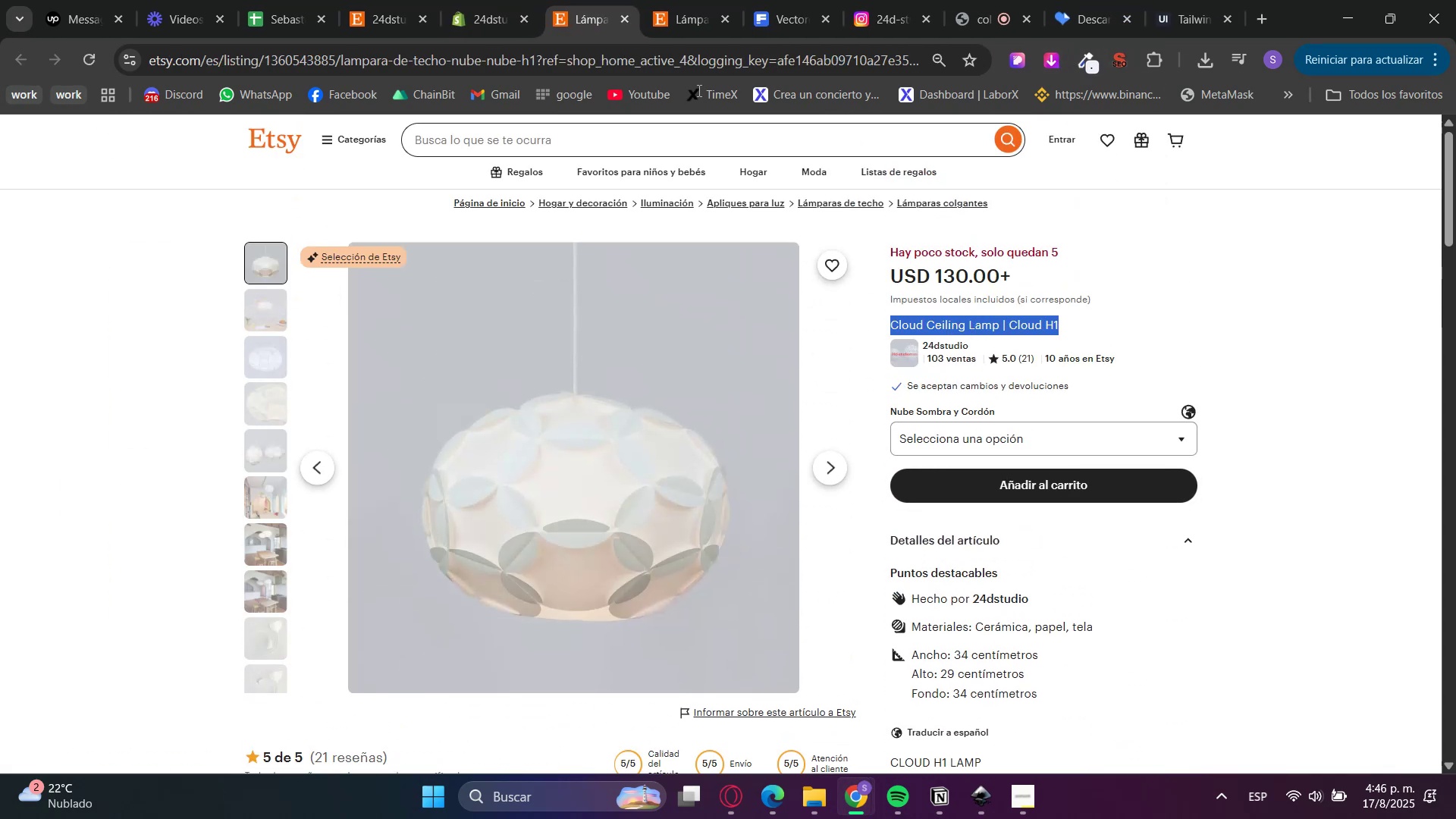 
key(Control+C)
 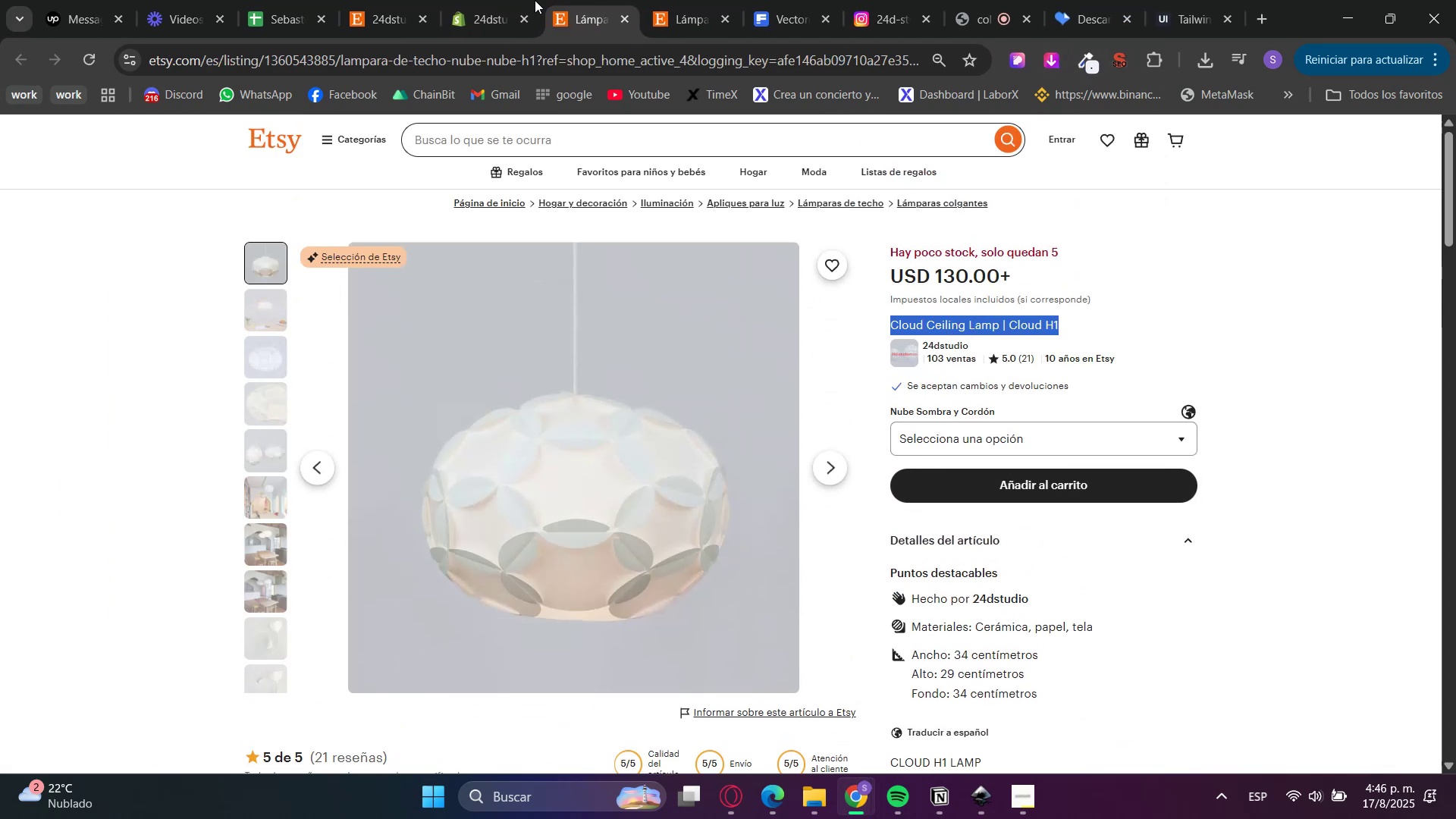 
left_click([472, 0])
 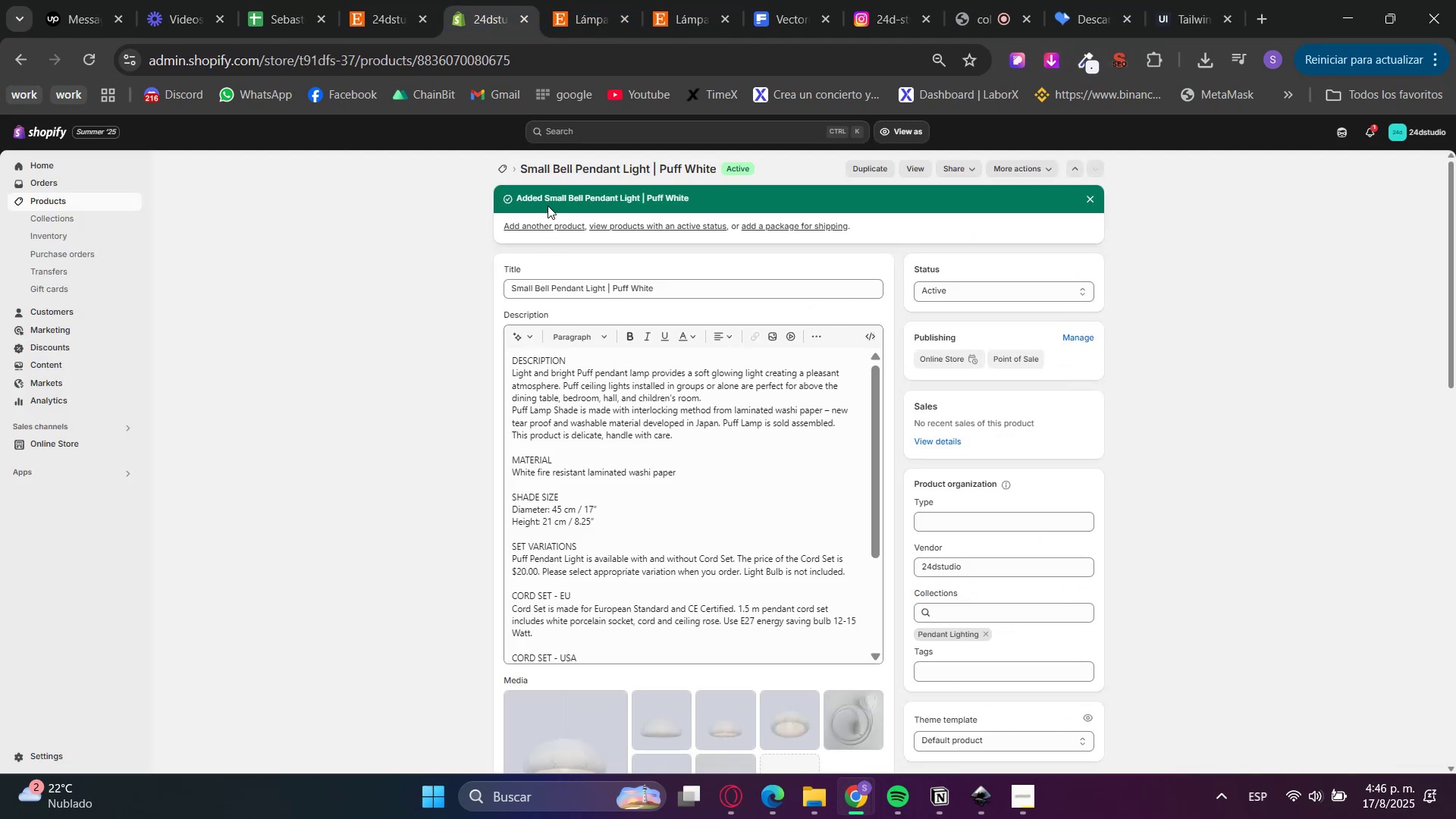 
left_click([541, 225])
 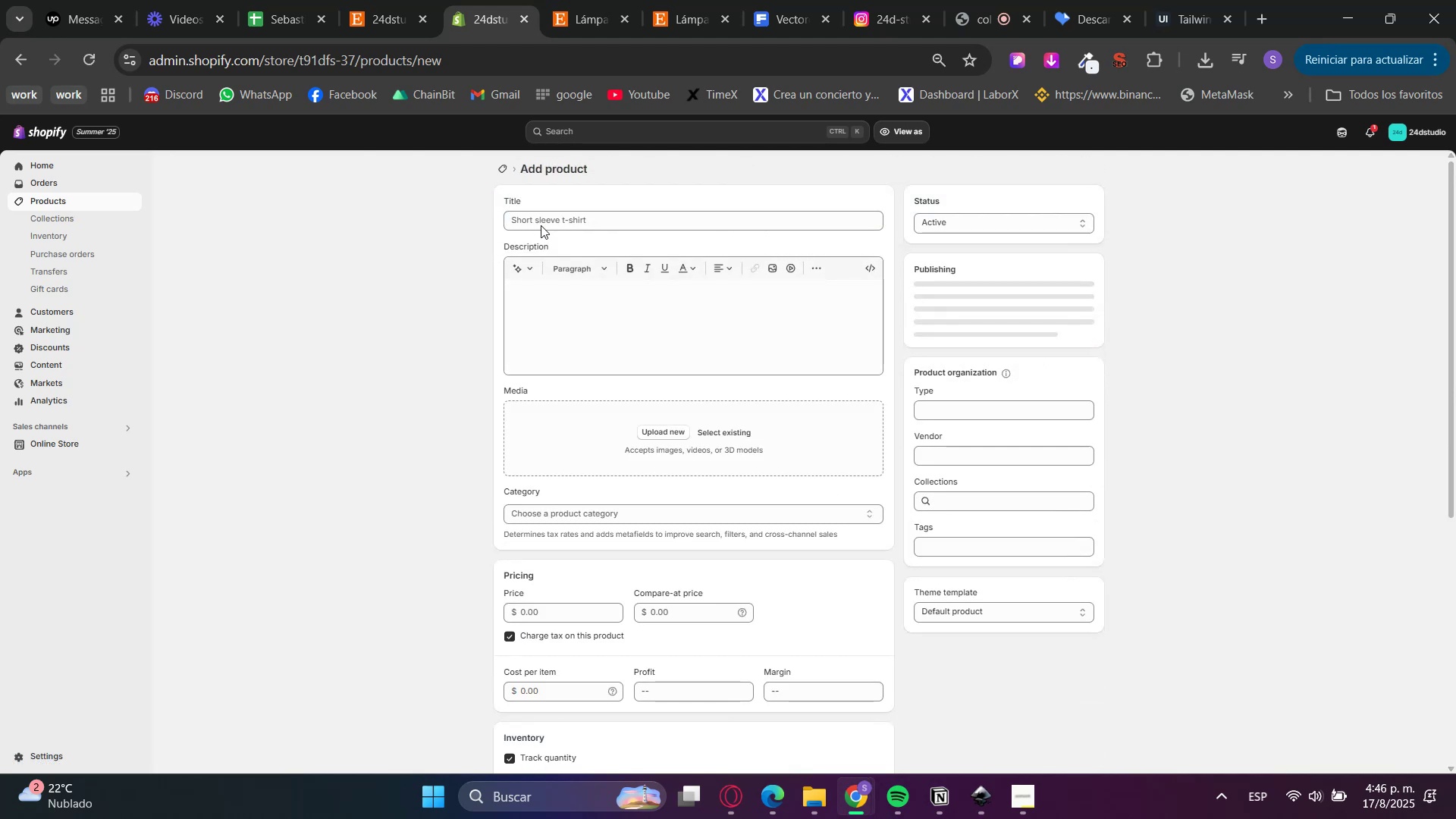 
key(Control+V)
 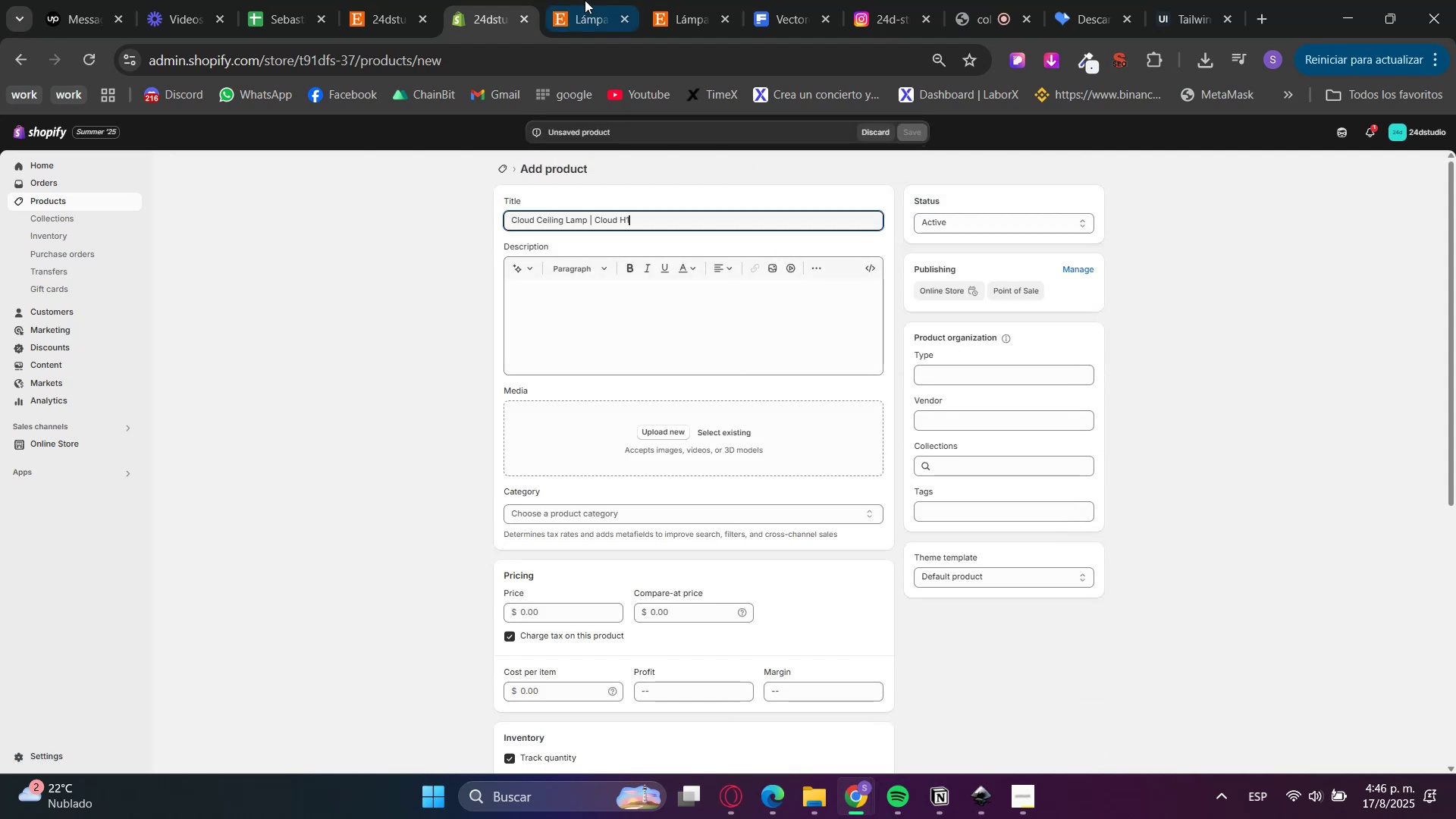 
left_click([595, 0])
 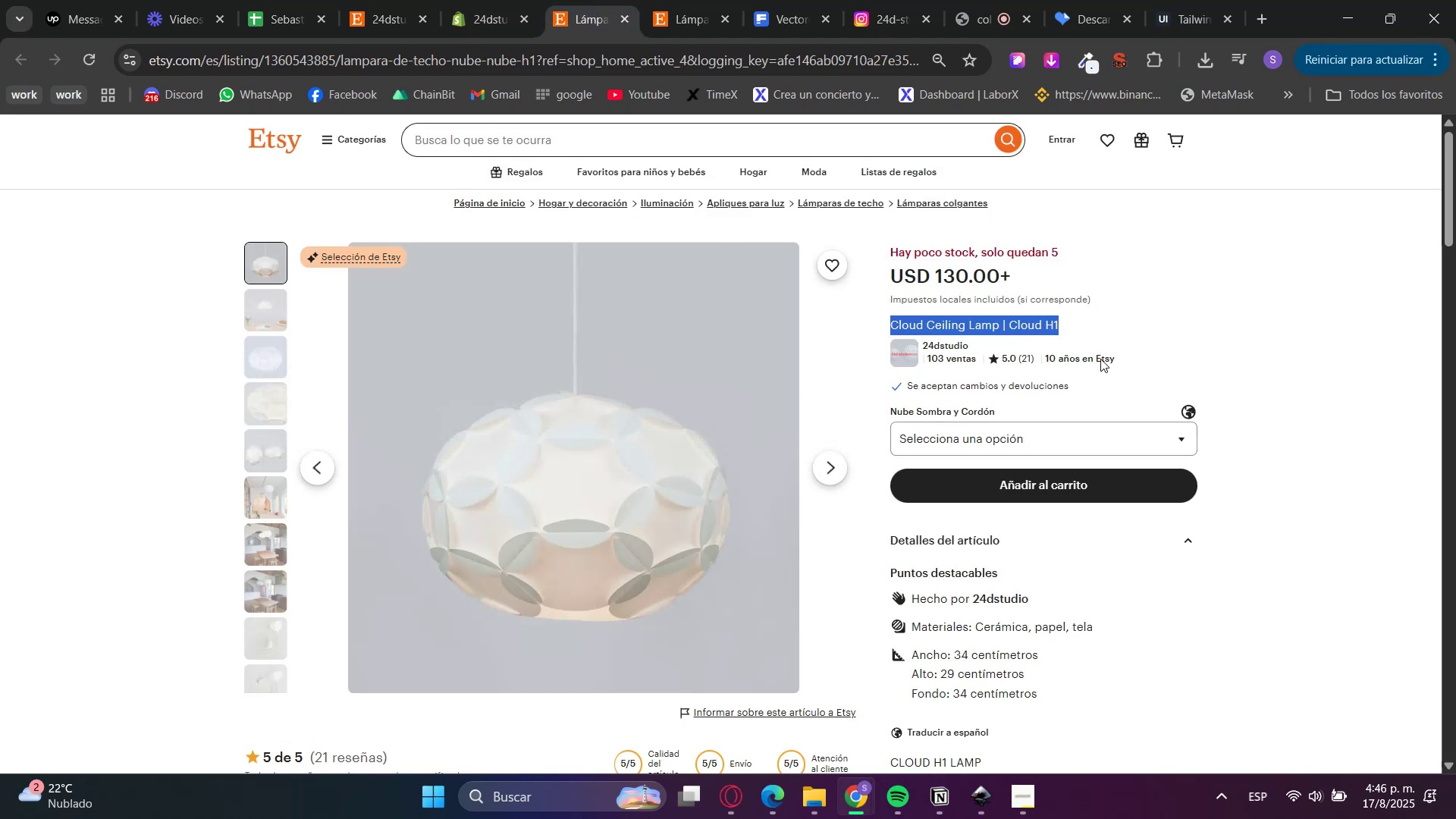 
left_click([1207, 350])
 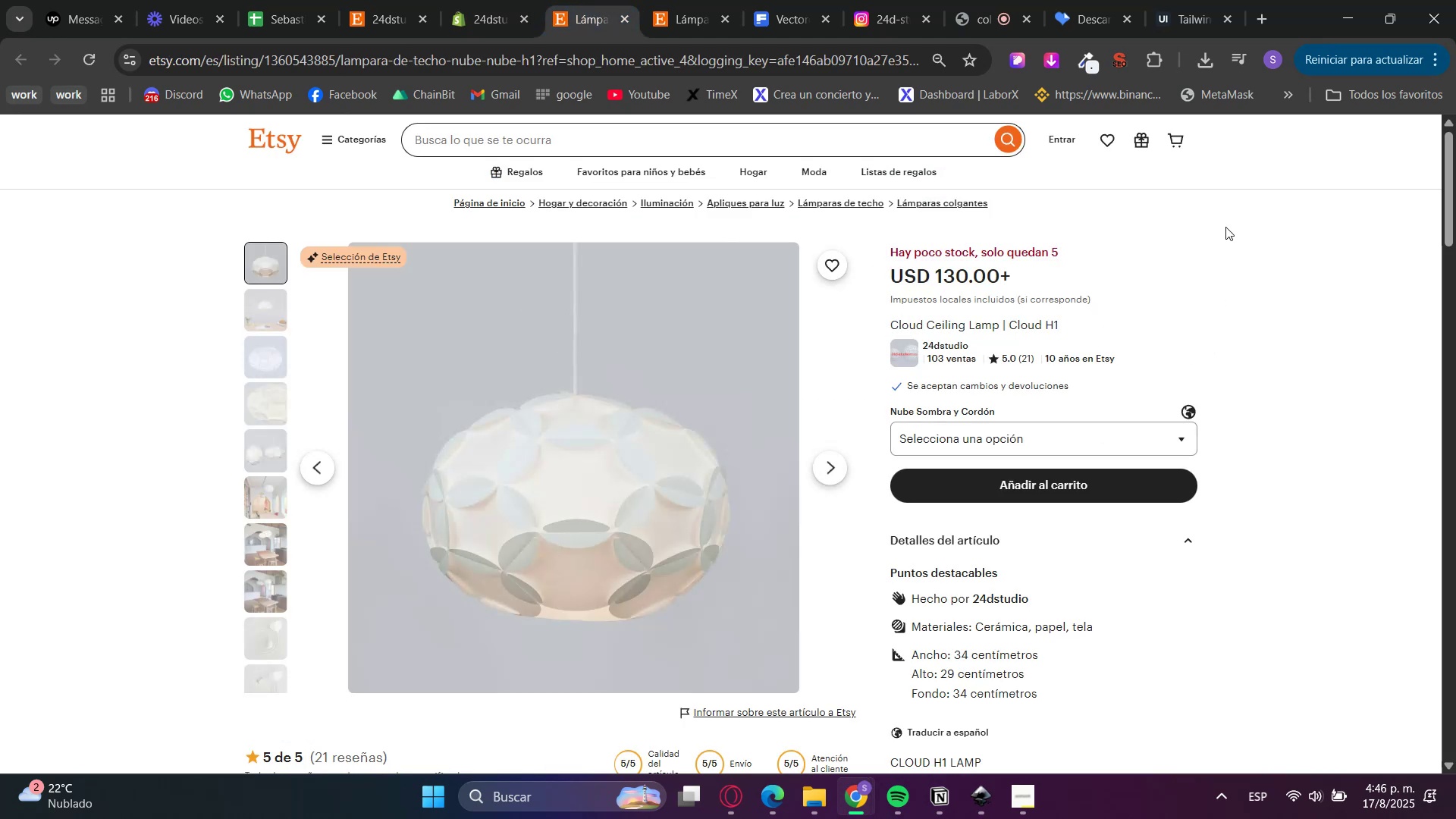 
left_click([1052, 51])
 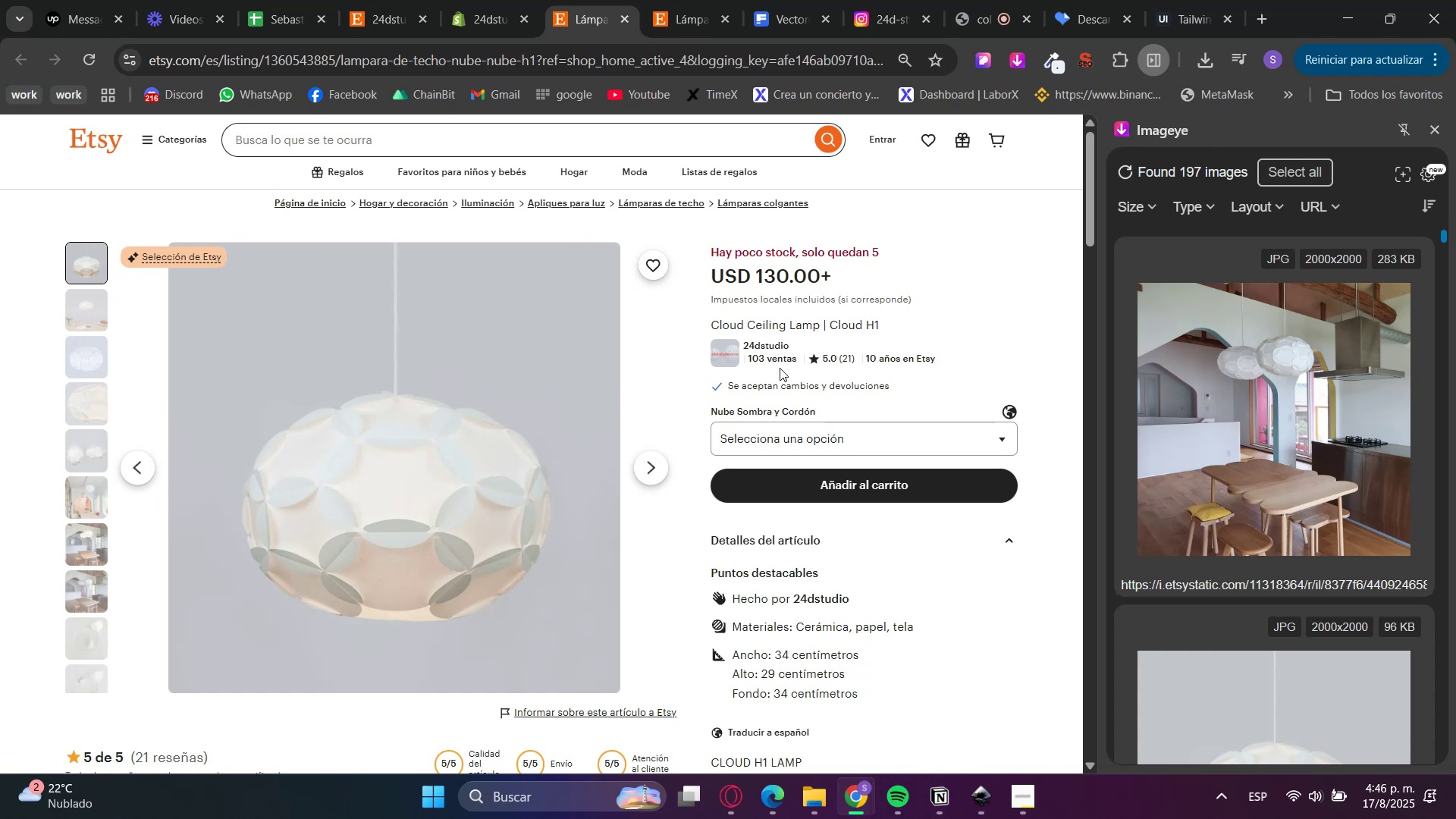 
wait(15.11)
 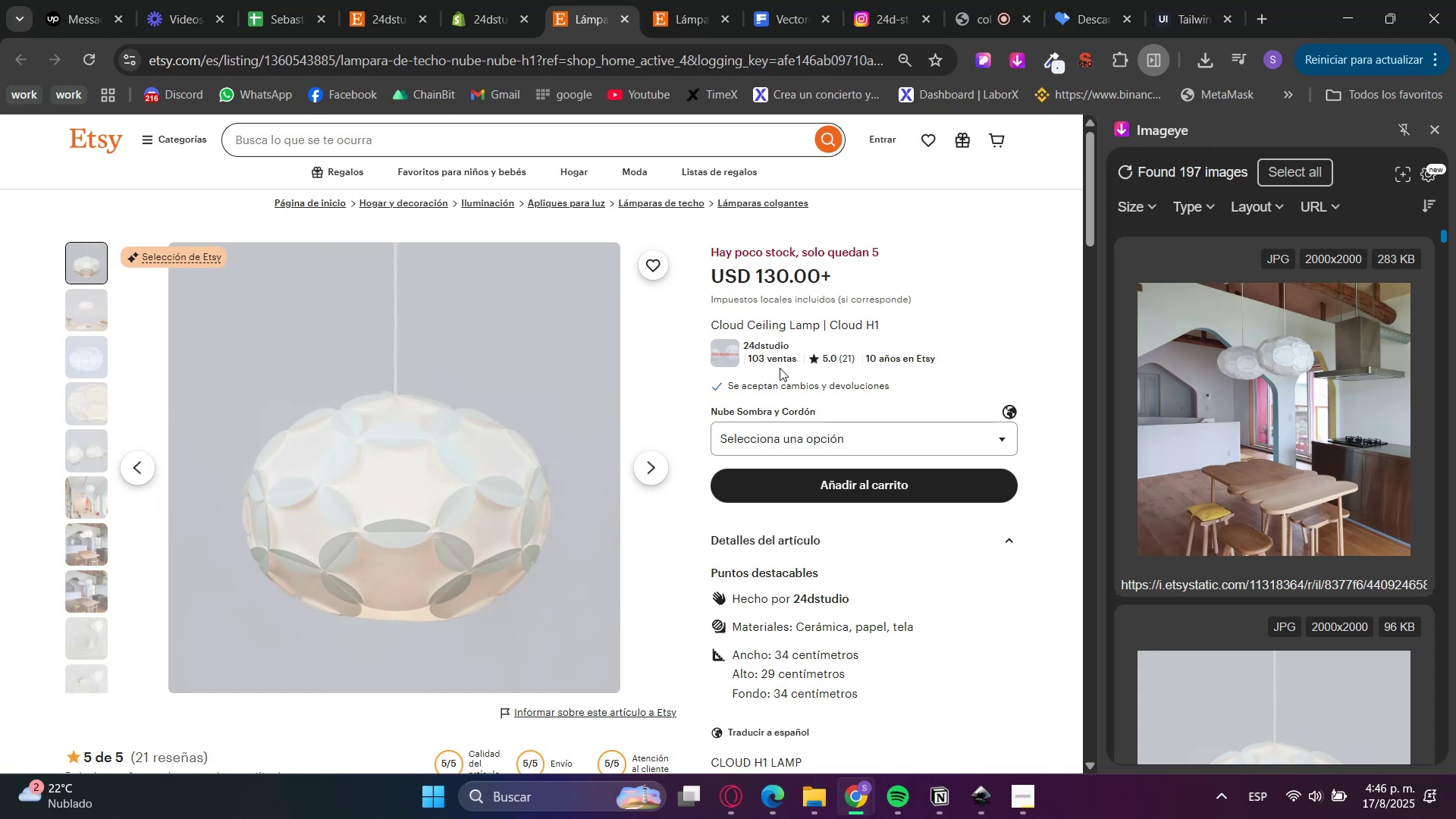 
double_click([1371, 397])
 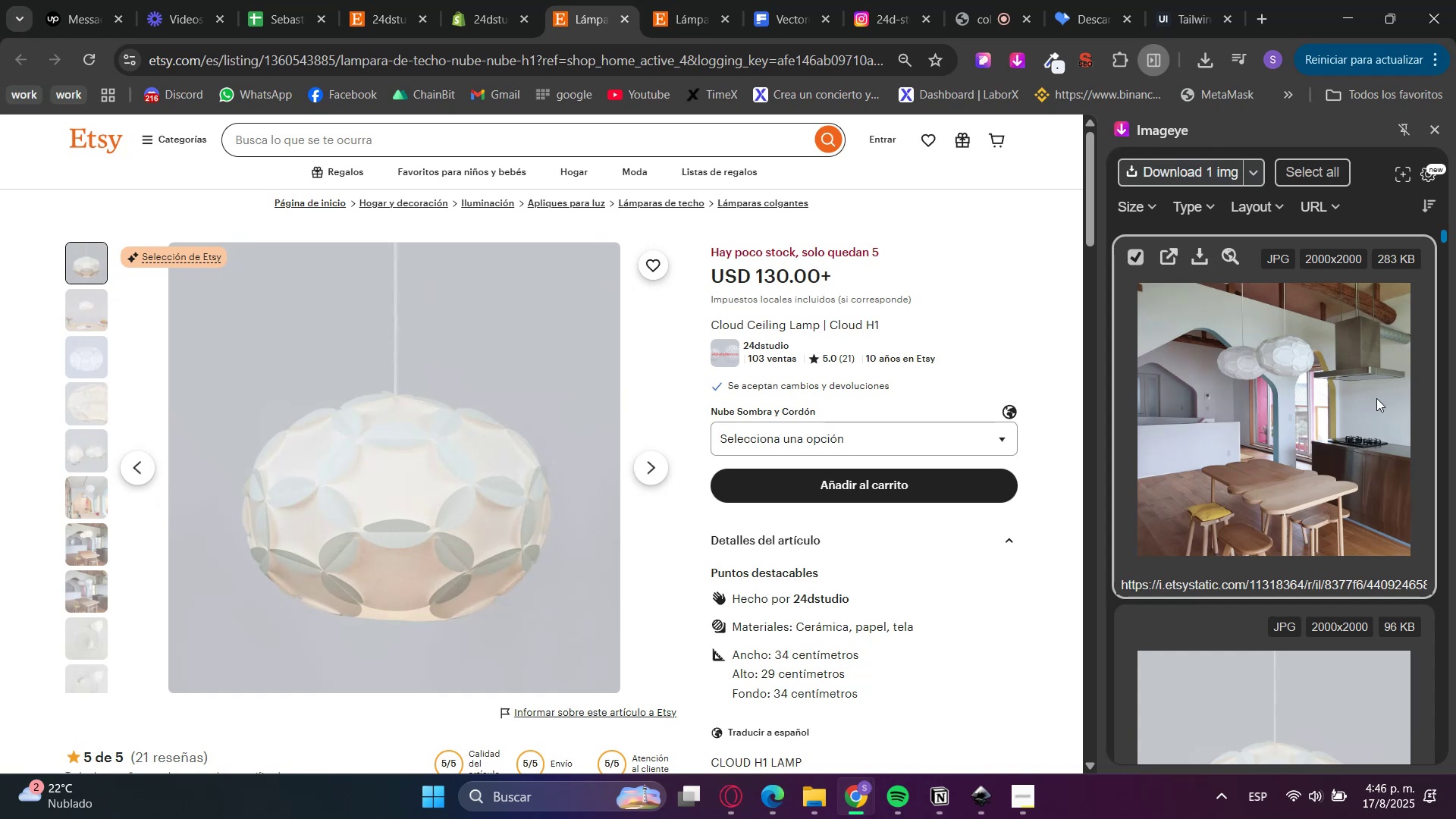 
scroll: coordinate [1368, 428], scroll_direction: down, amount: 7.0
 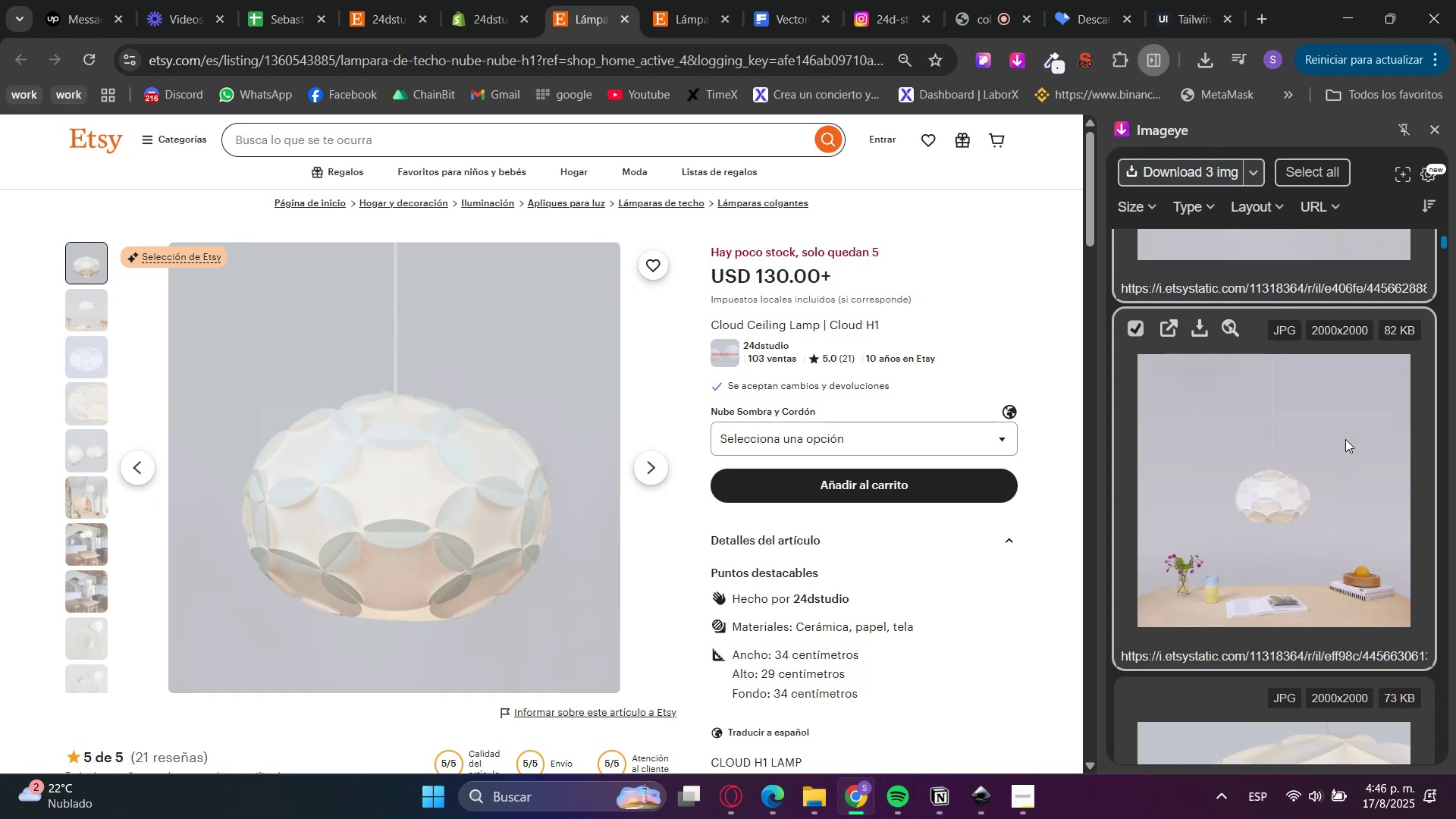 
left_click([1368, 428])
 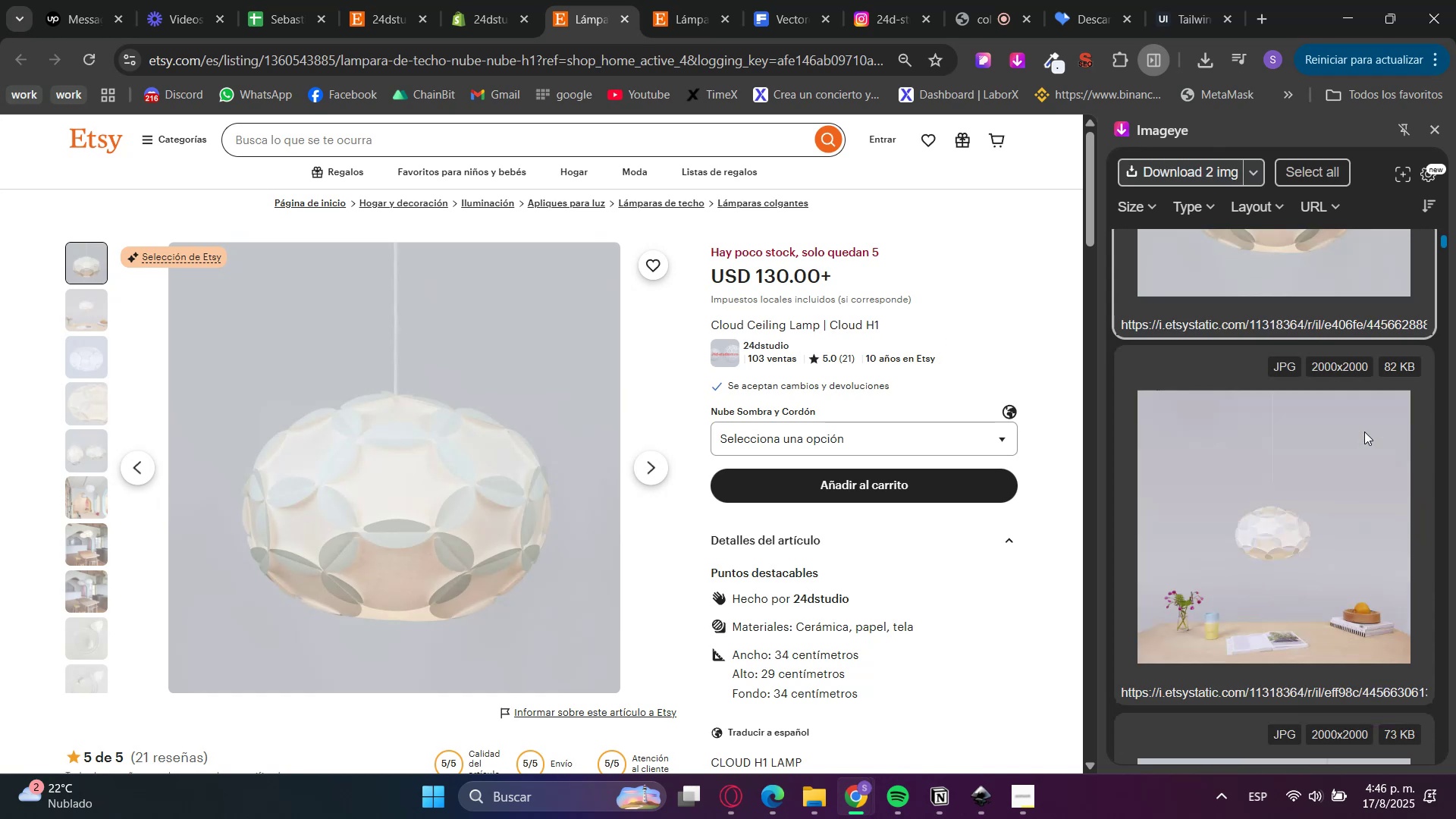 
left_click([1345, 439])
 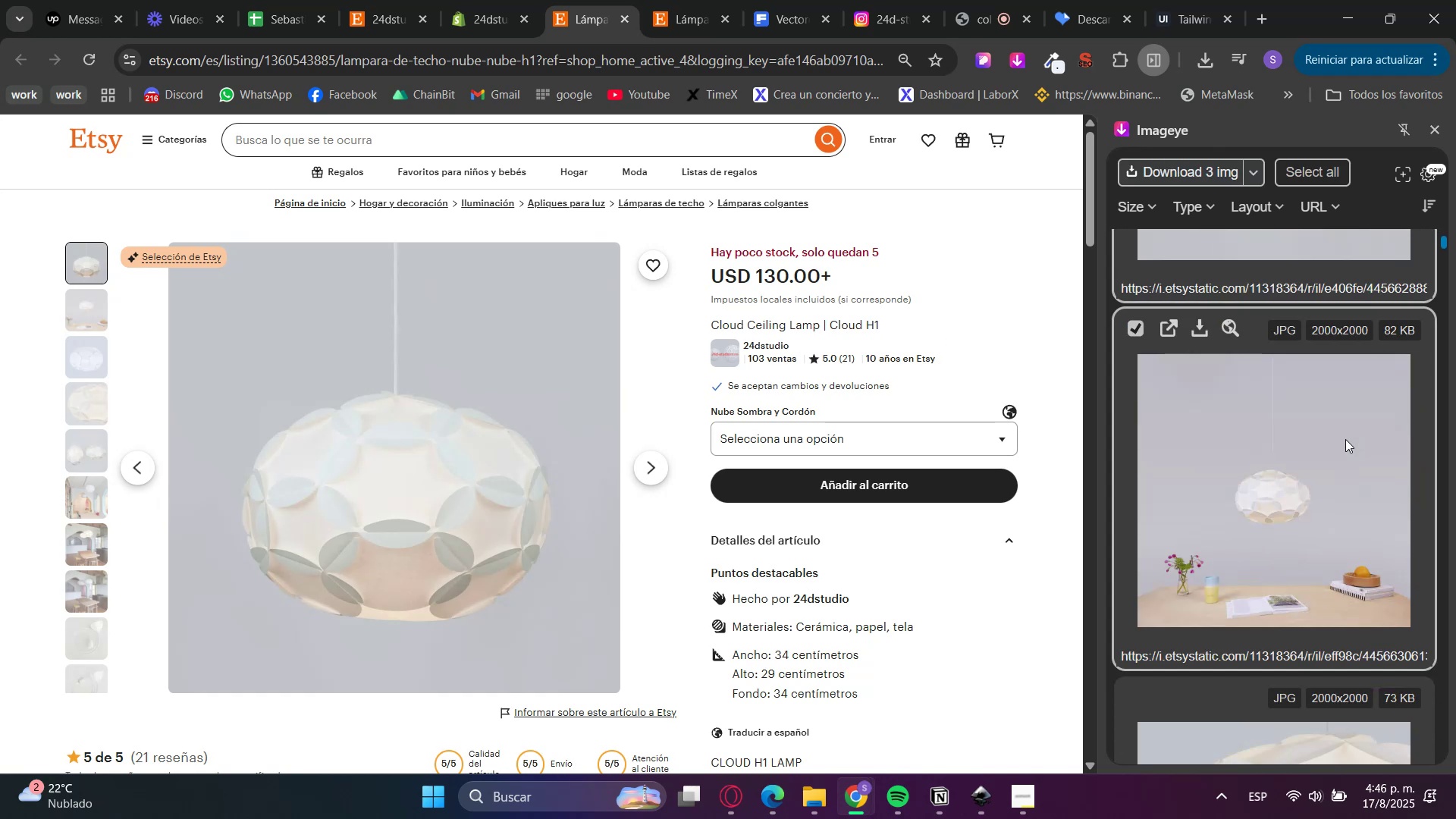 
scroll: coordinate [1341, 456], scroll_direction: down, amount: 5.0
 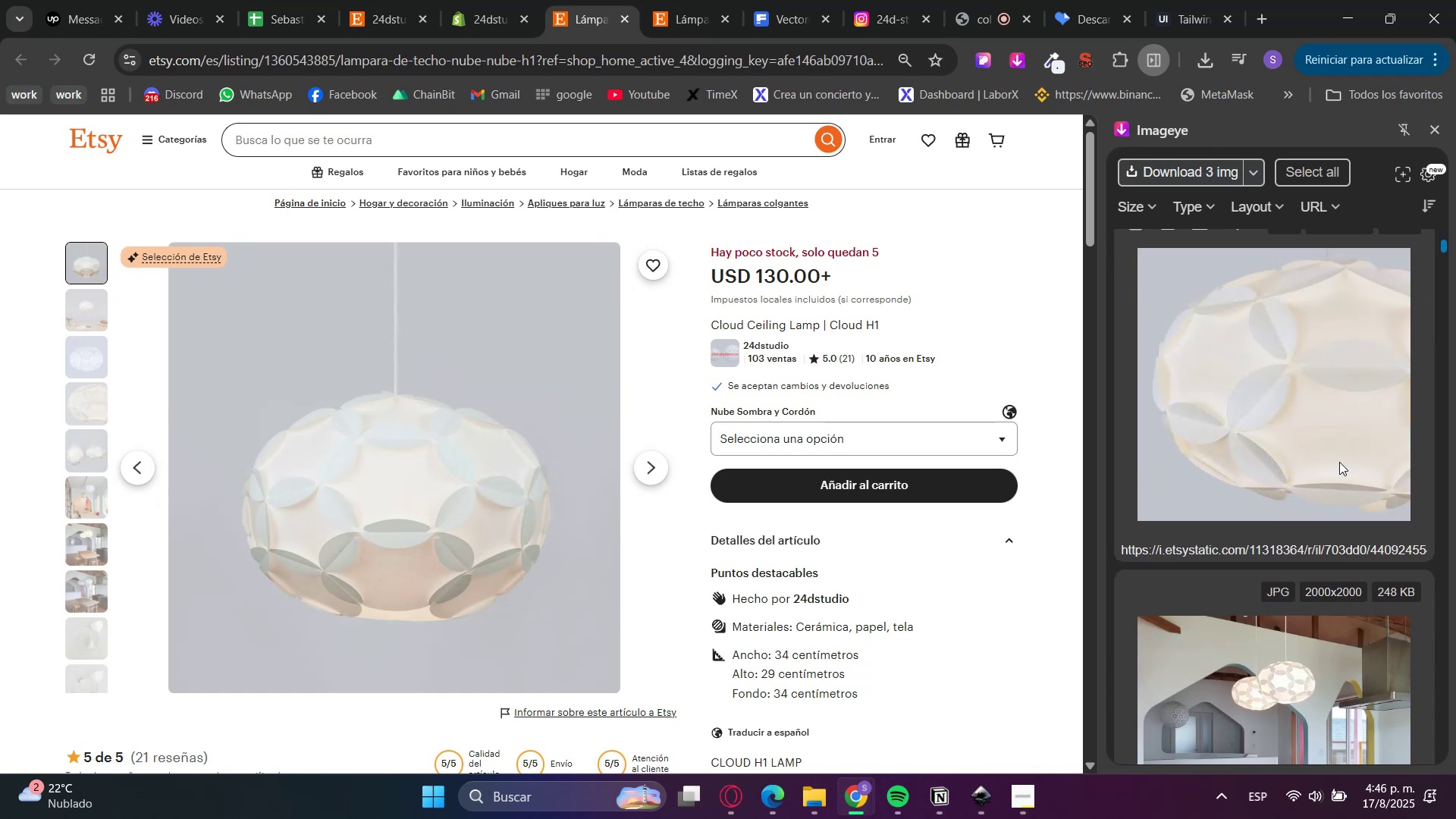 
left_click([1337, 462])
 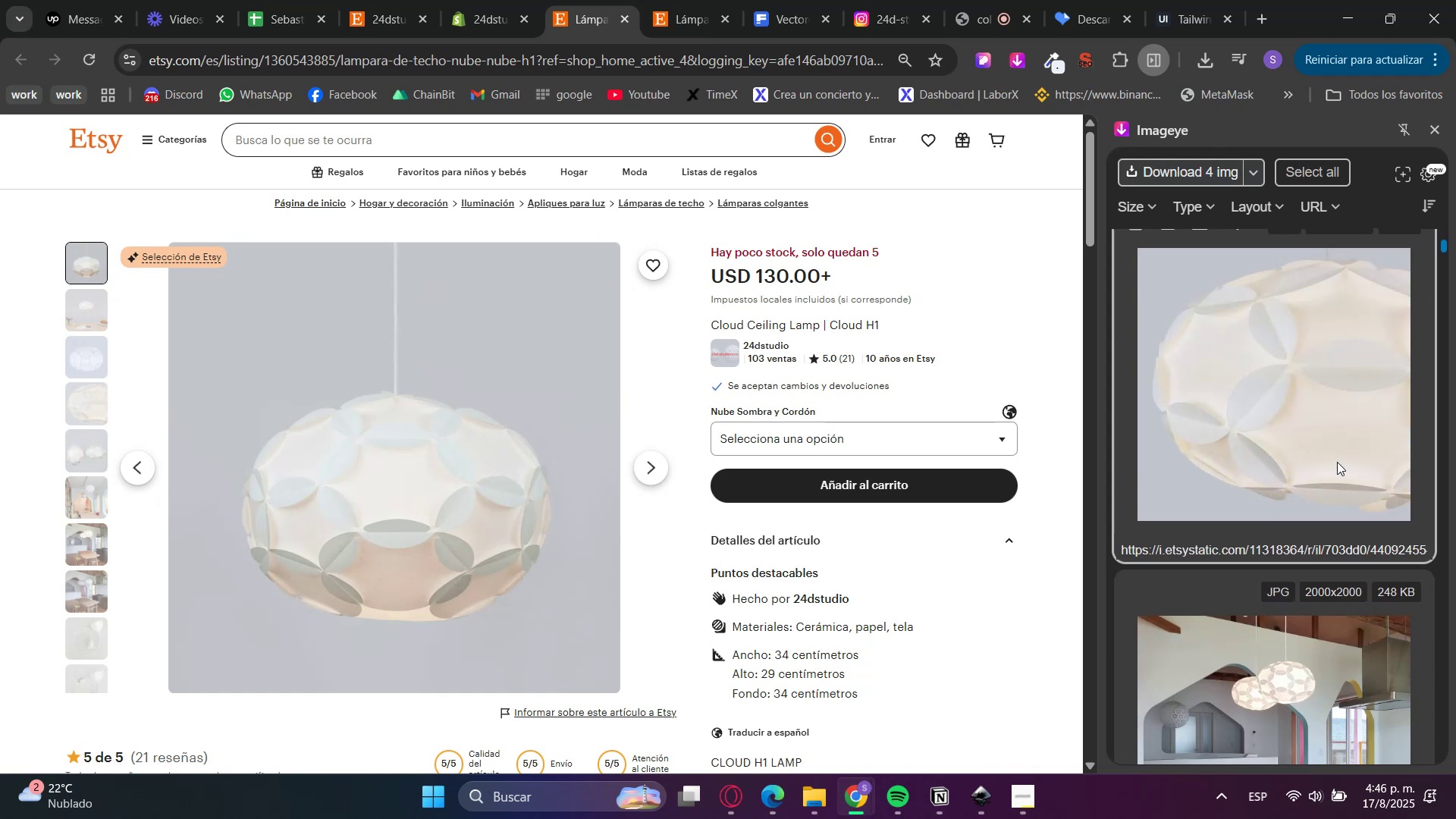 
scroll: coordinate [1329, 469], scroll_direction: down, amount: 7.0
 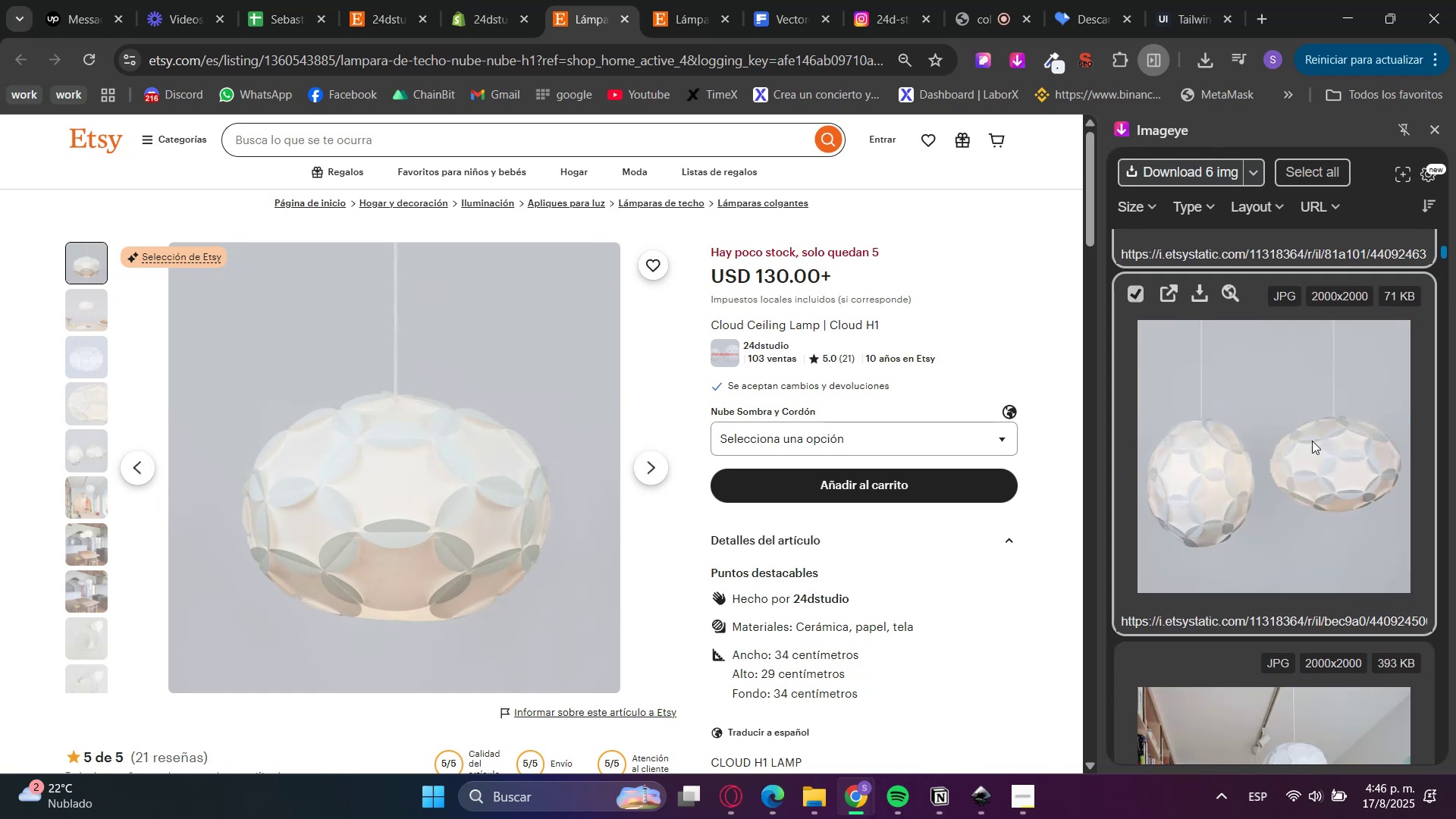 
left_click([1329, 469])
 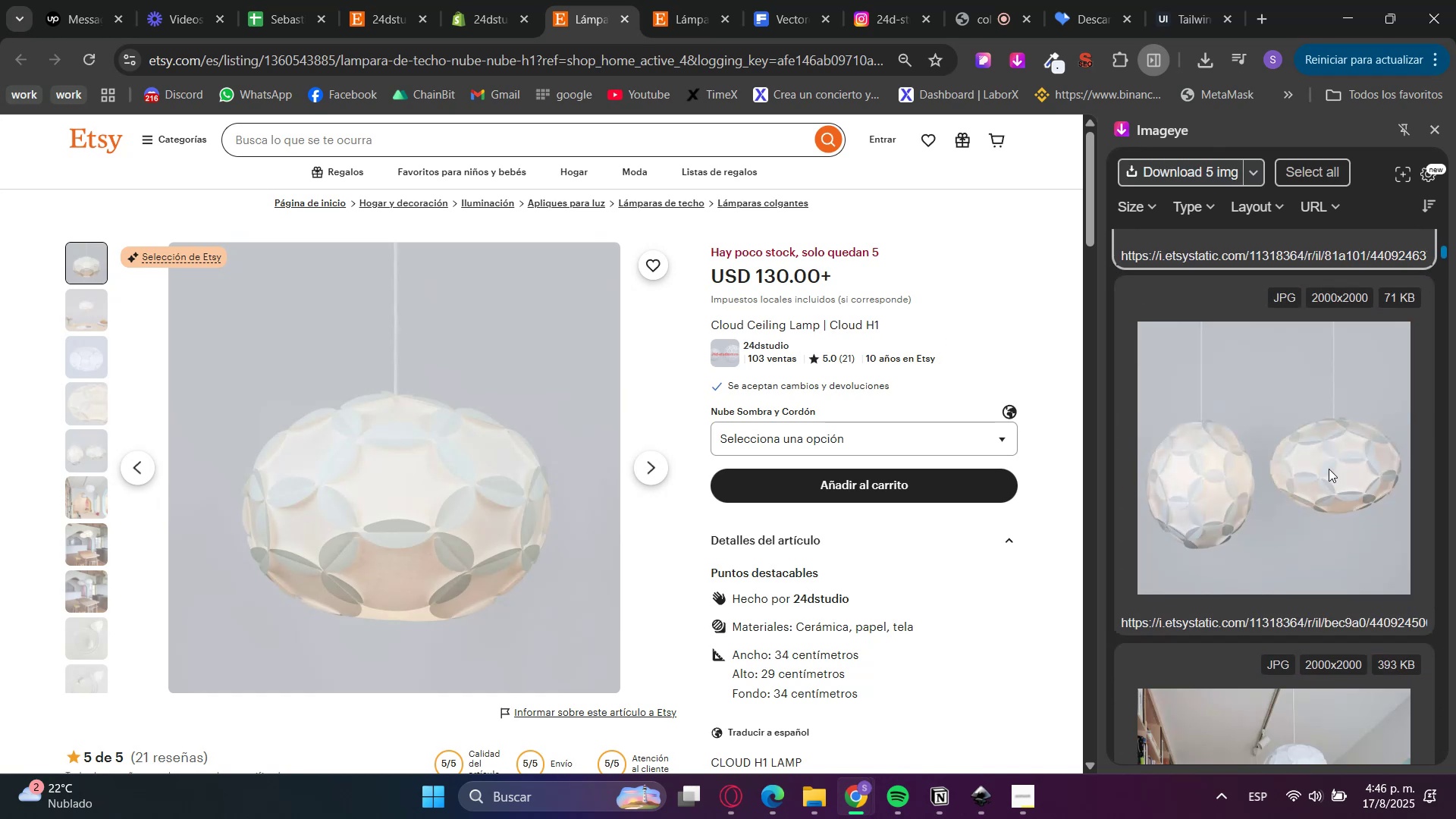 
left_click([1316, 444])
 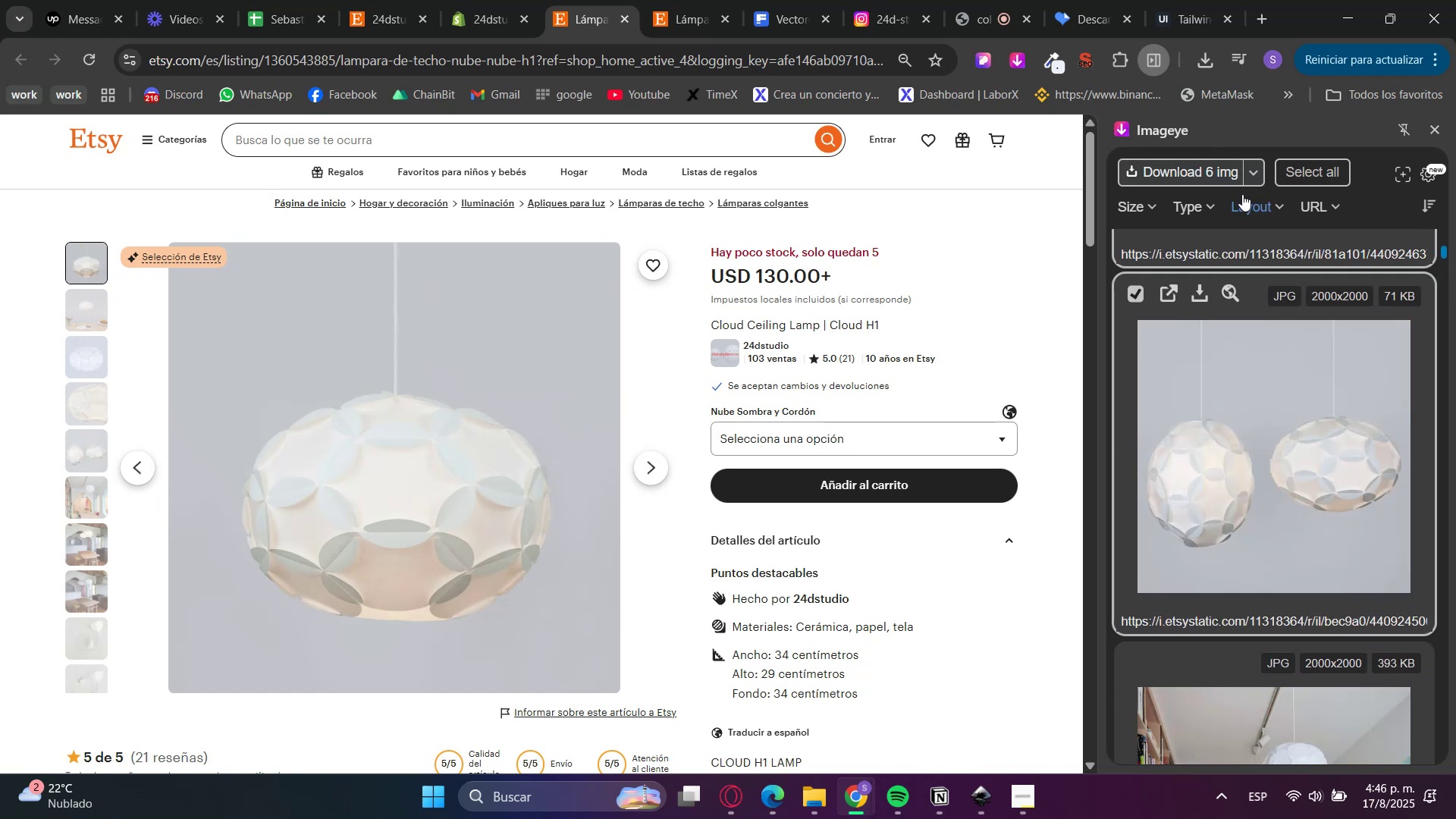 
left_click([1207, 172])
 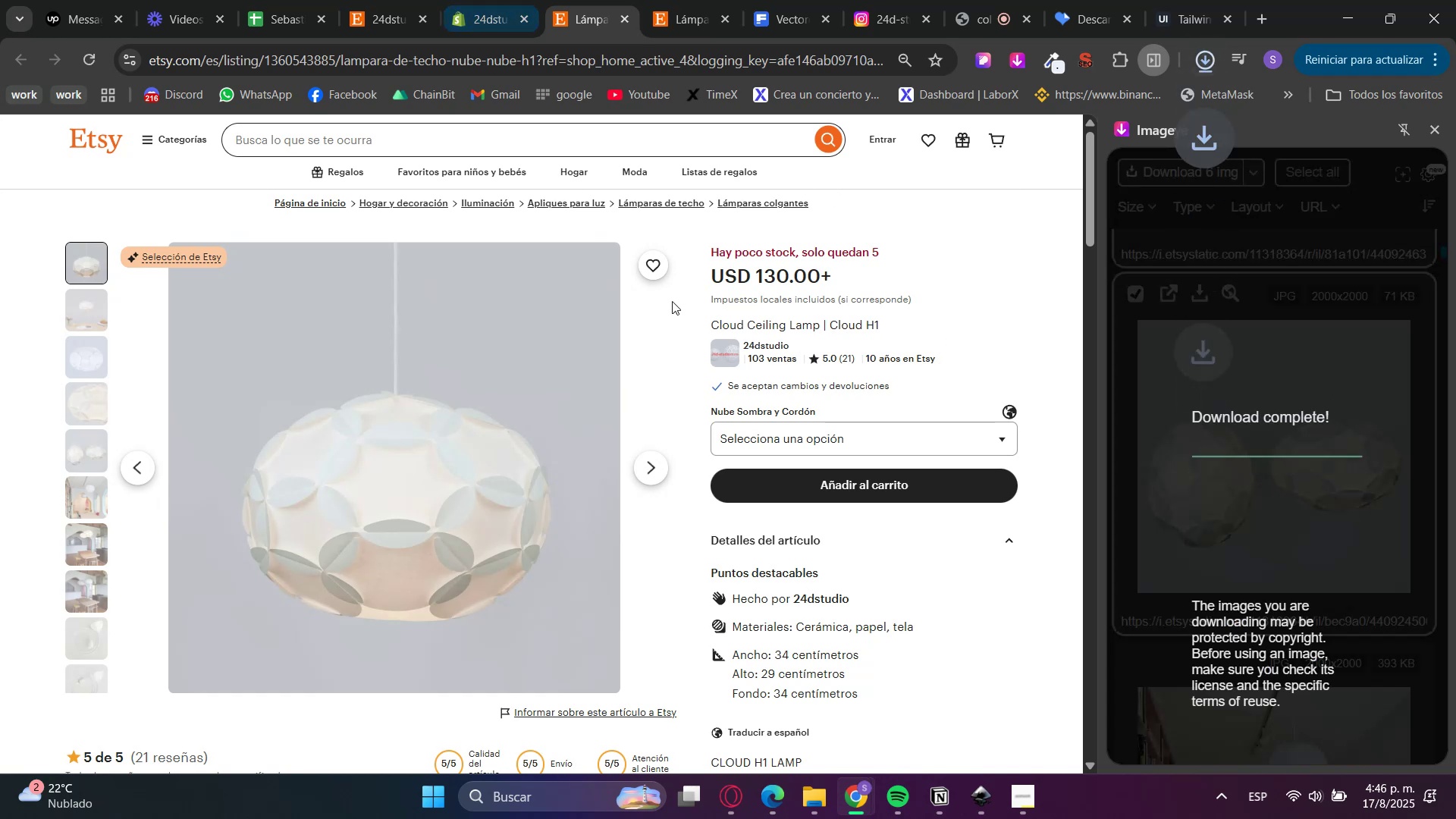 
left_click([494, 0])
 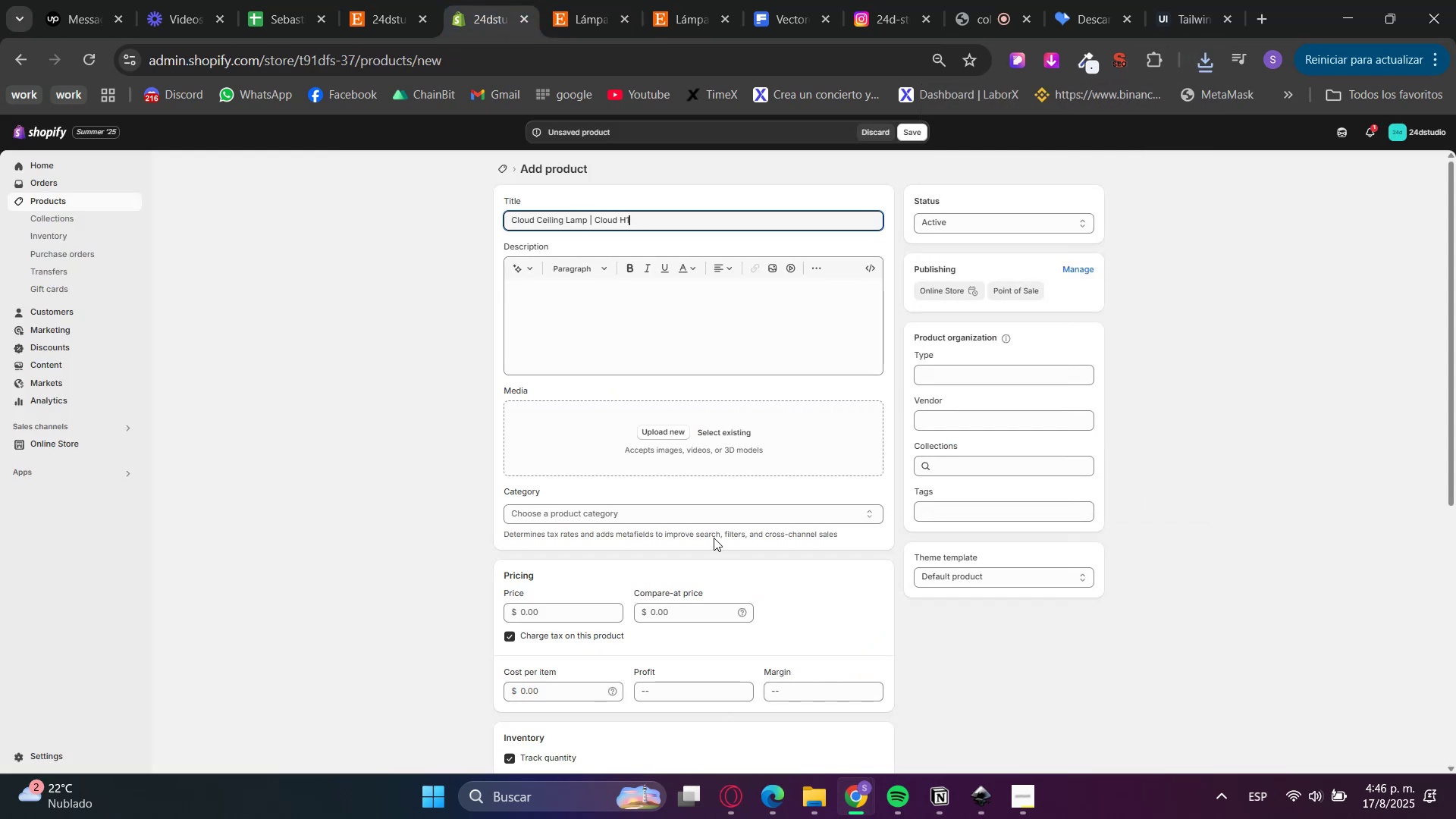 
left_click([821, 802])
 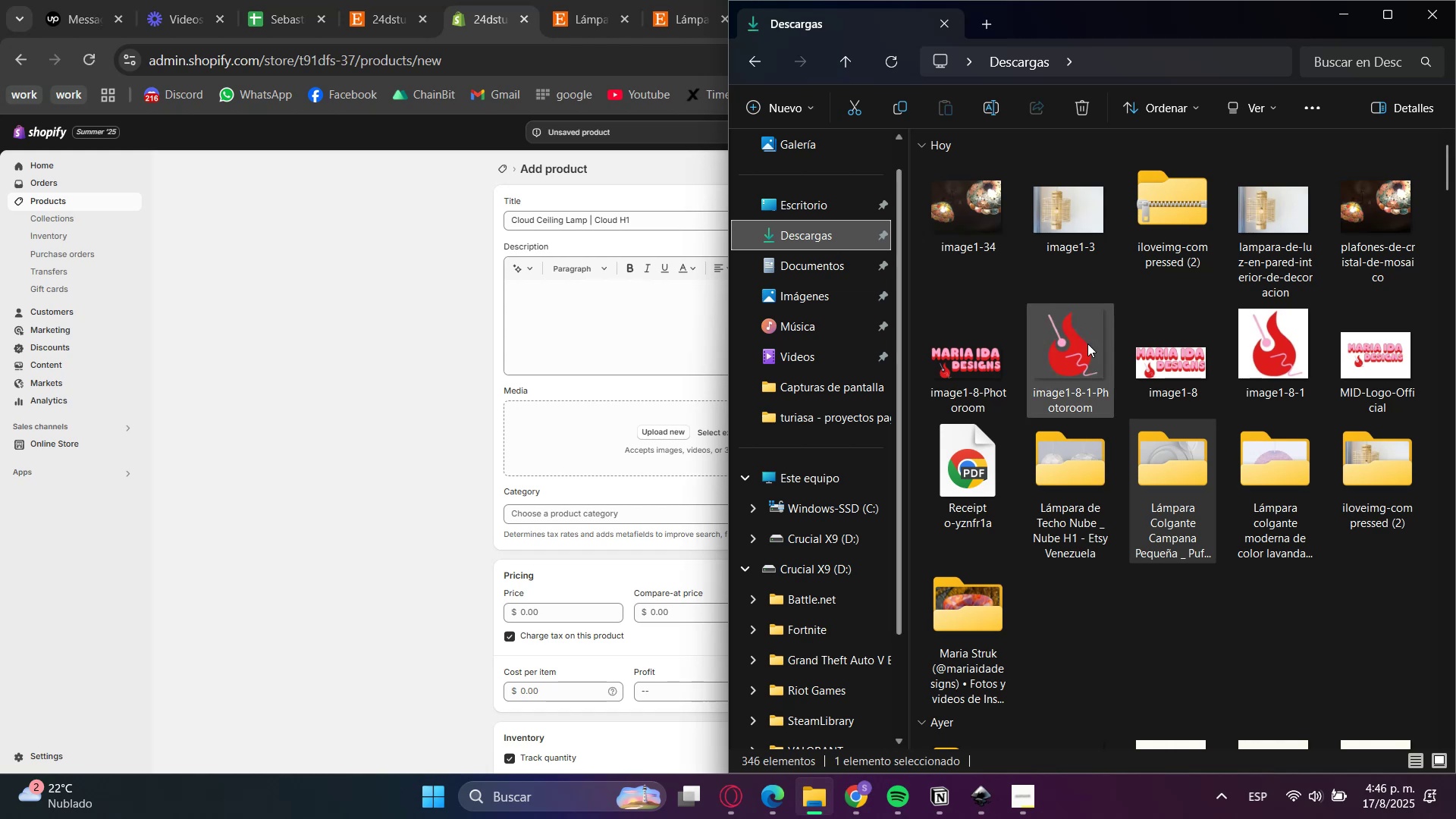 
double_click([1084, 477])
 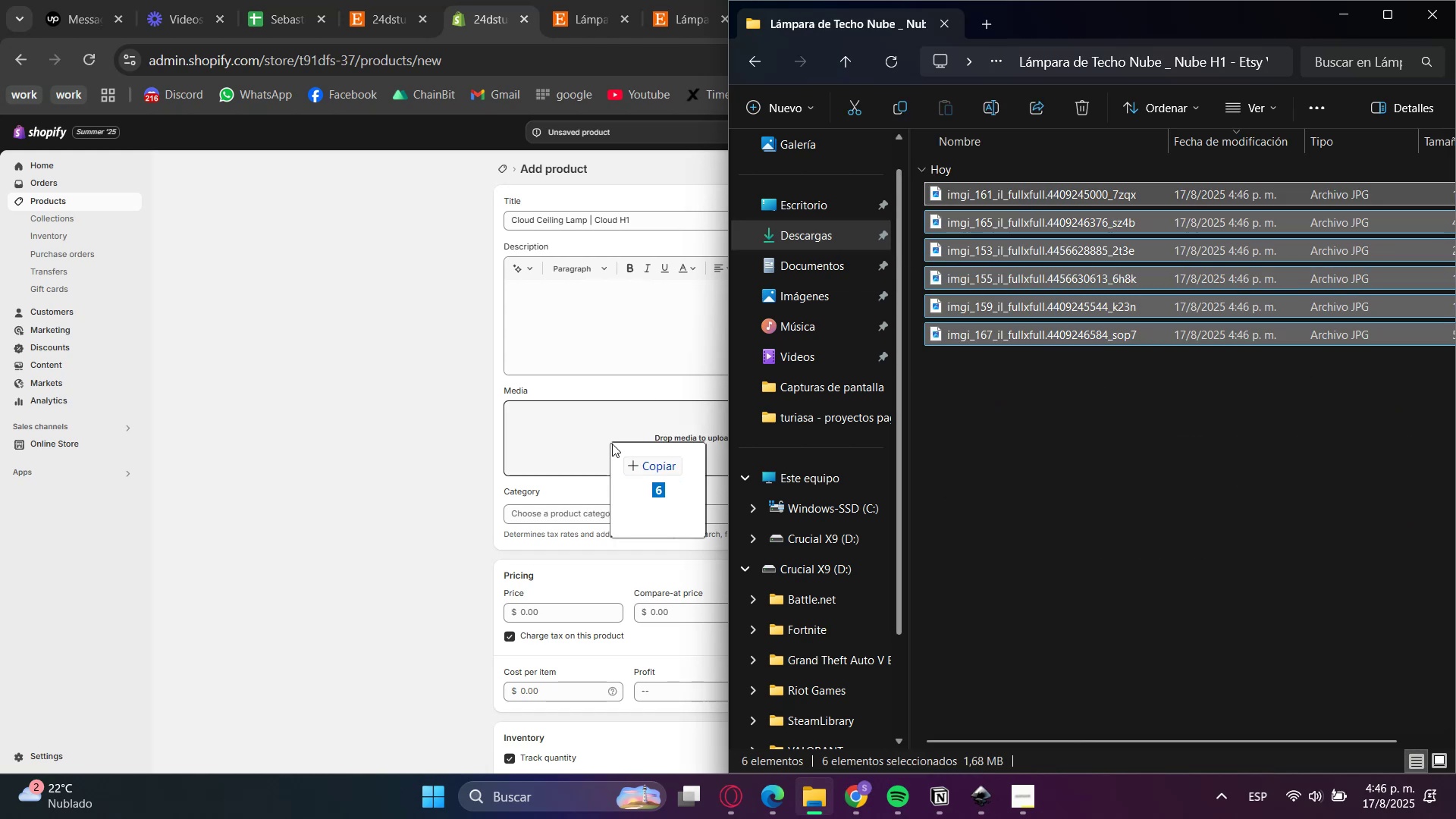 
left_click([607, 0])
 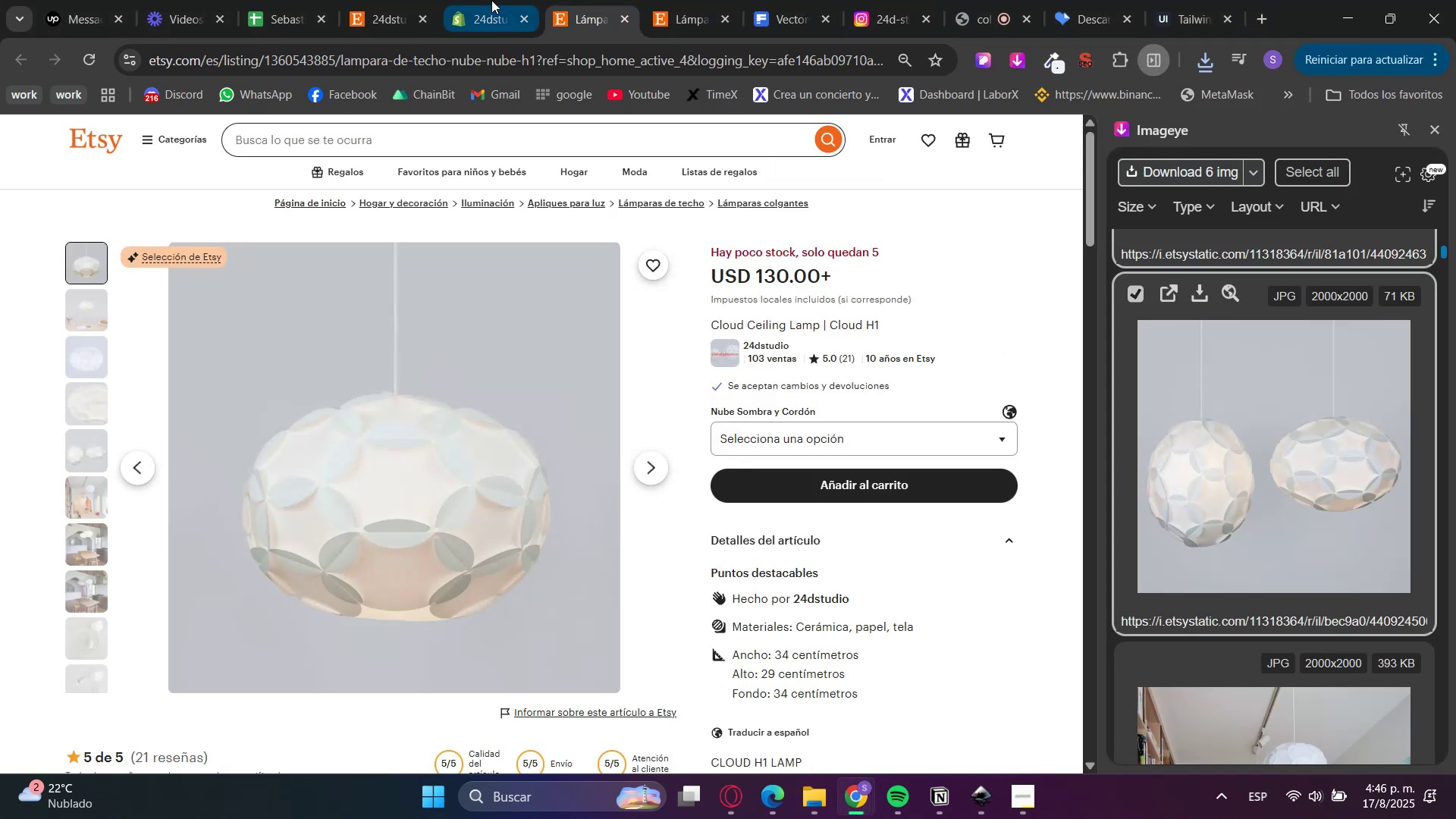 
left_click([491, 0])
 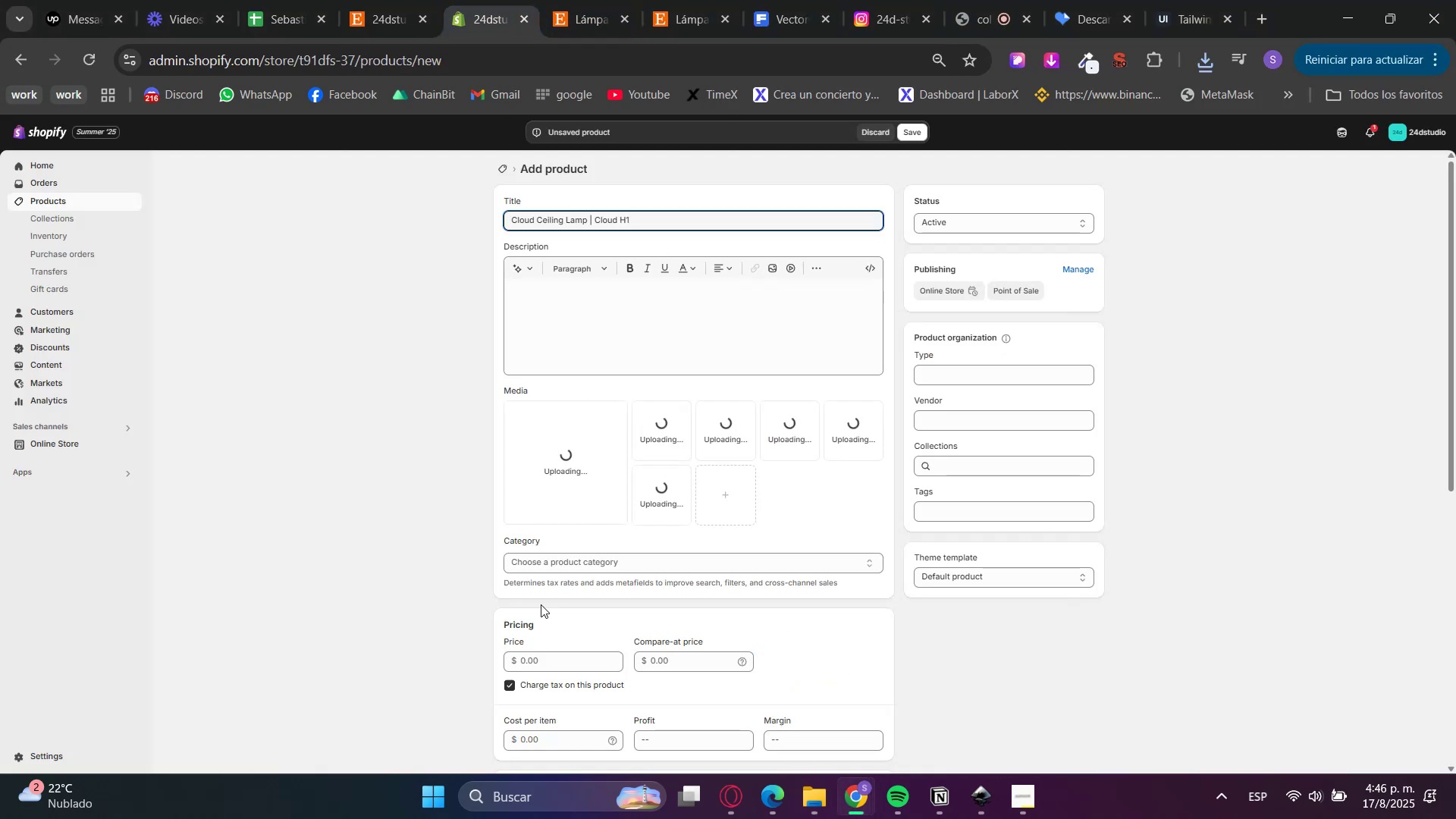 
left_click([548, 660])
 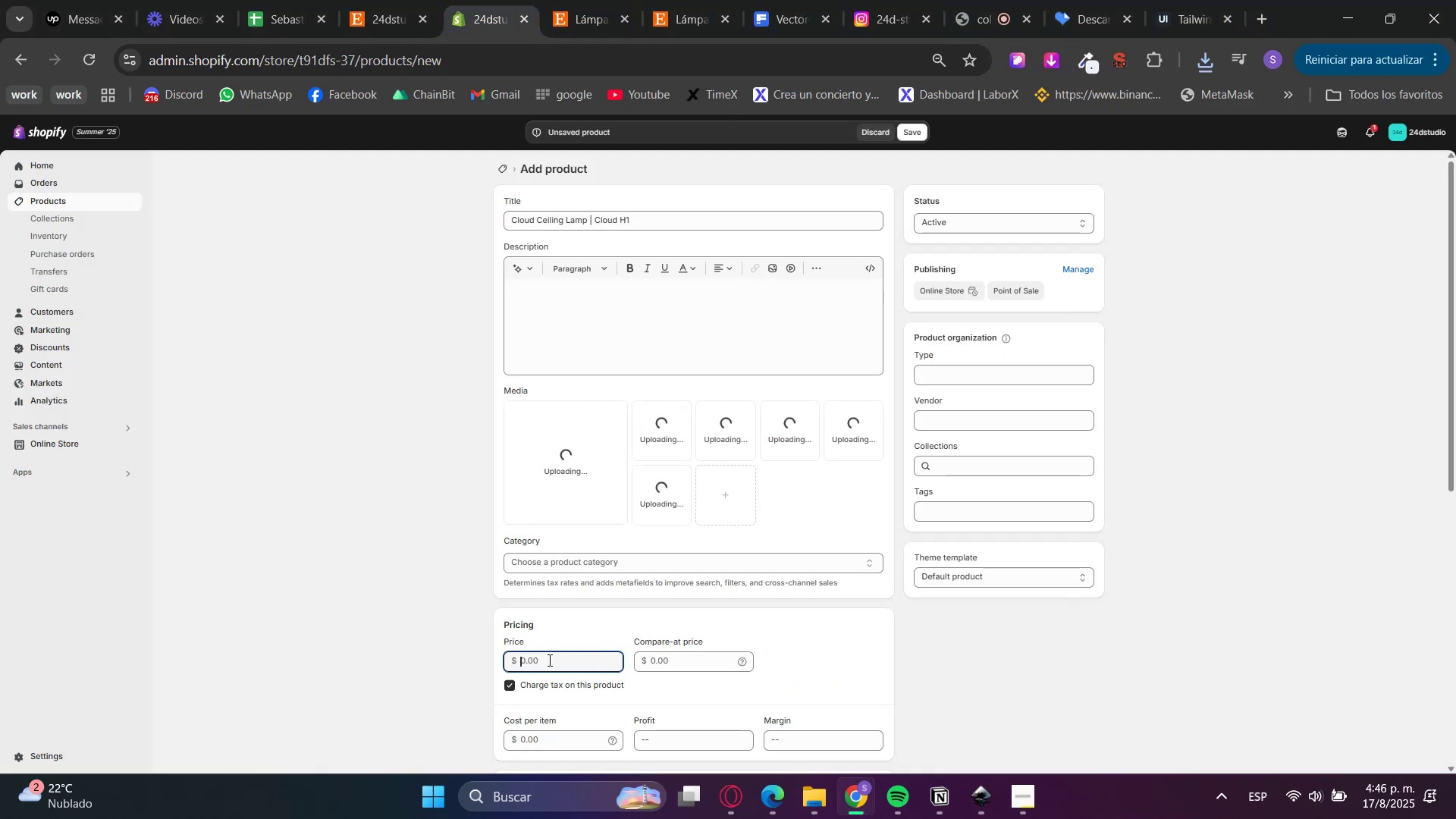 
key(Numpad1)
 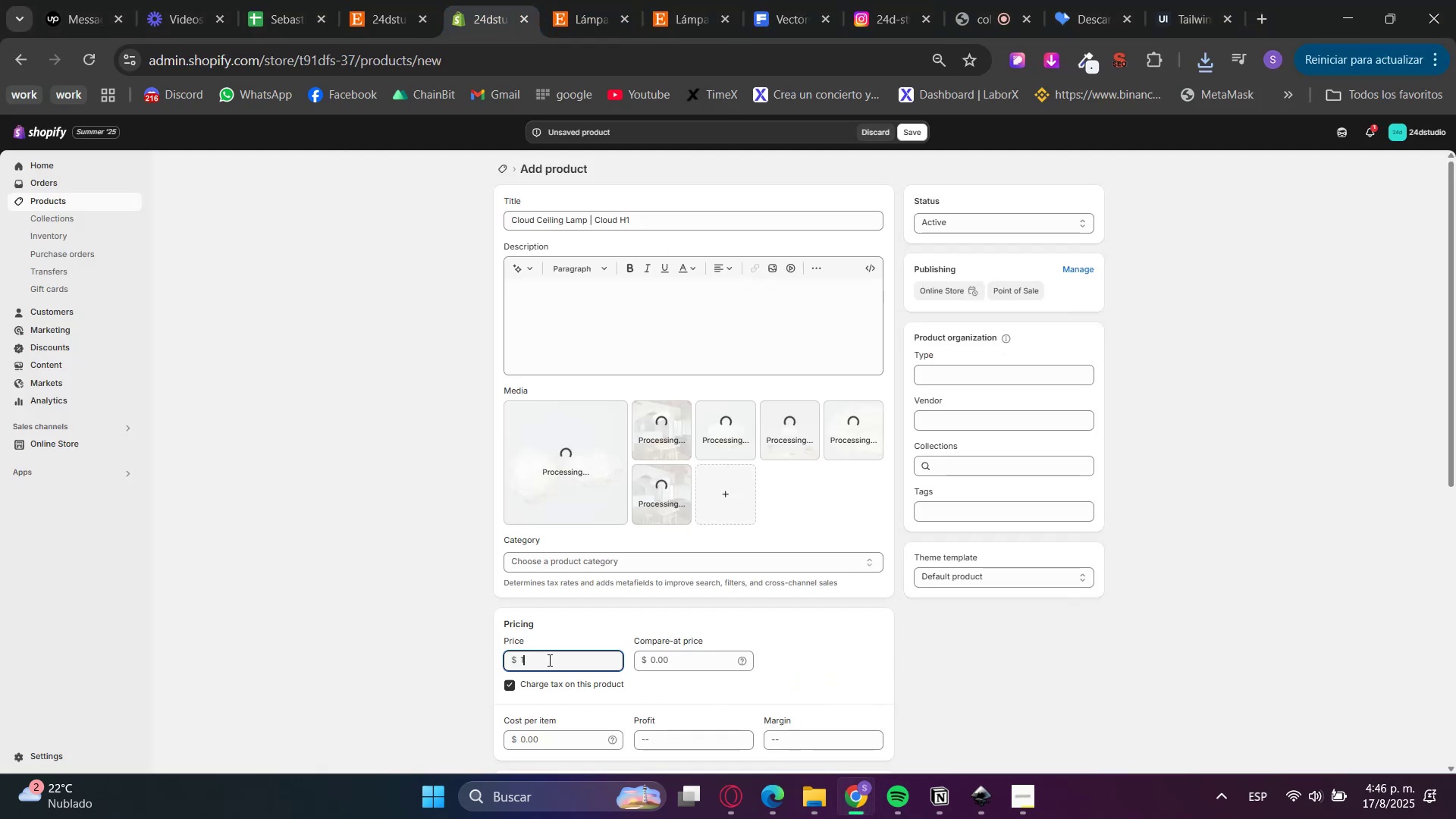 
key(Numpad2)
 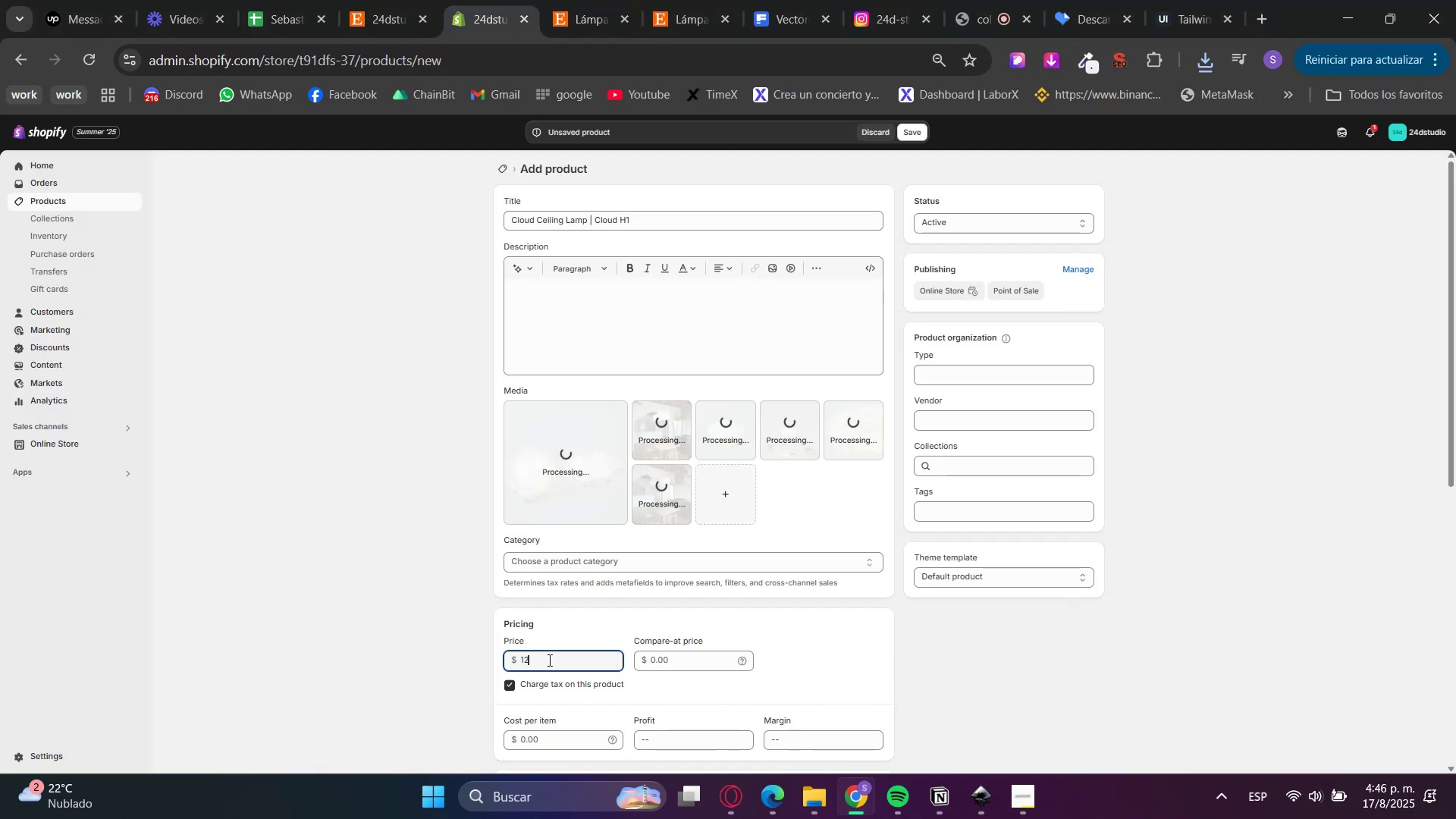 
key(Numpad9)
 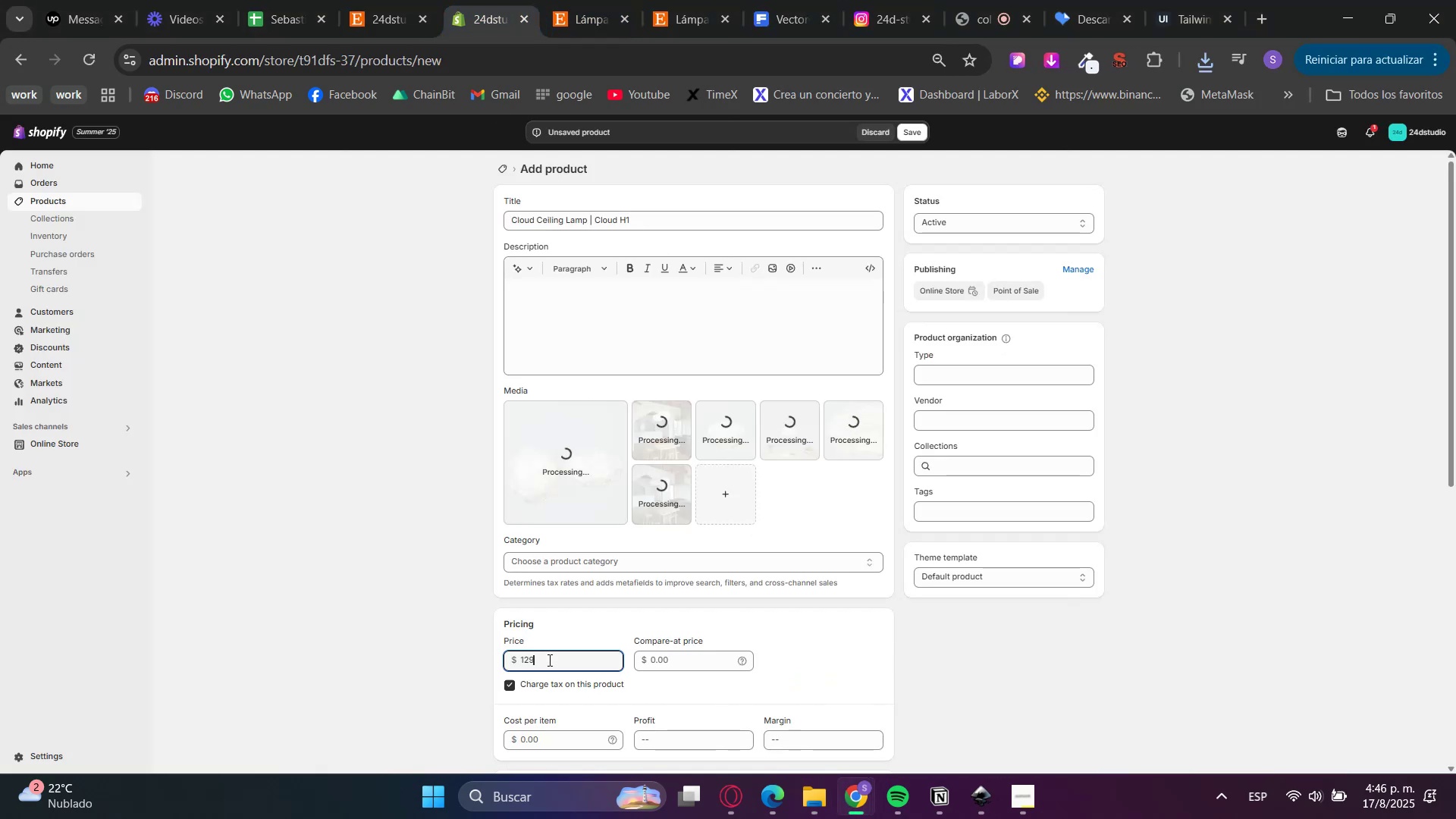 
key(NumpadDecimal)
 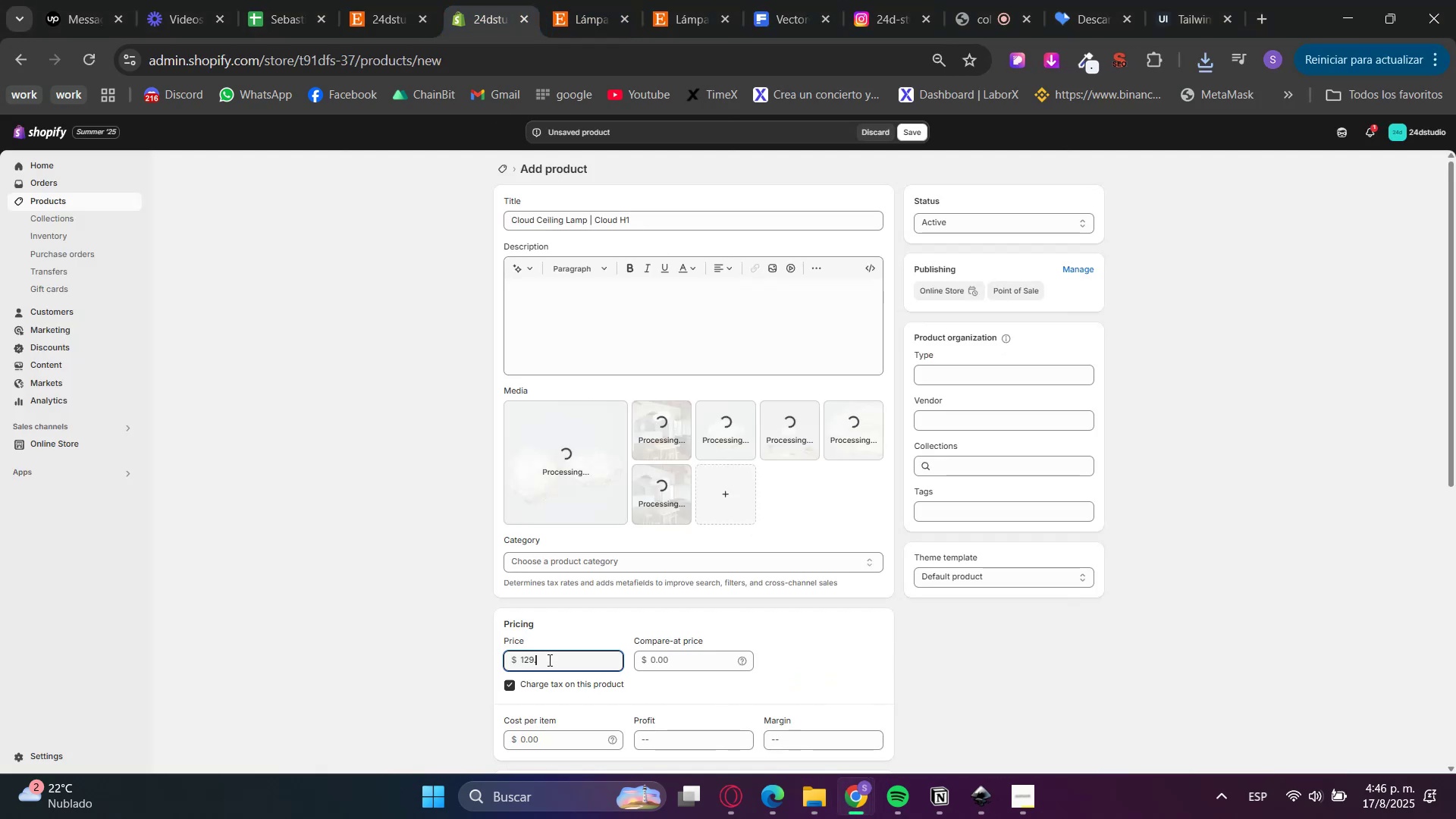 
key(Numpad9)
 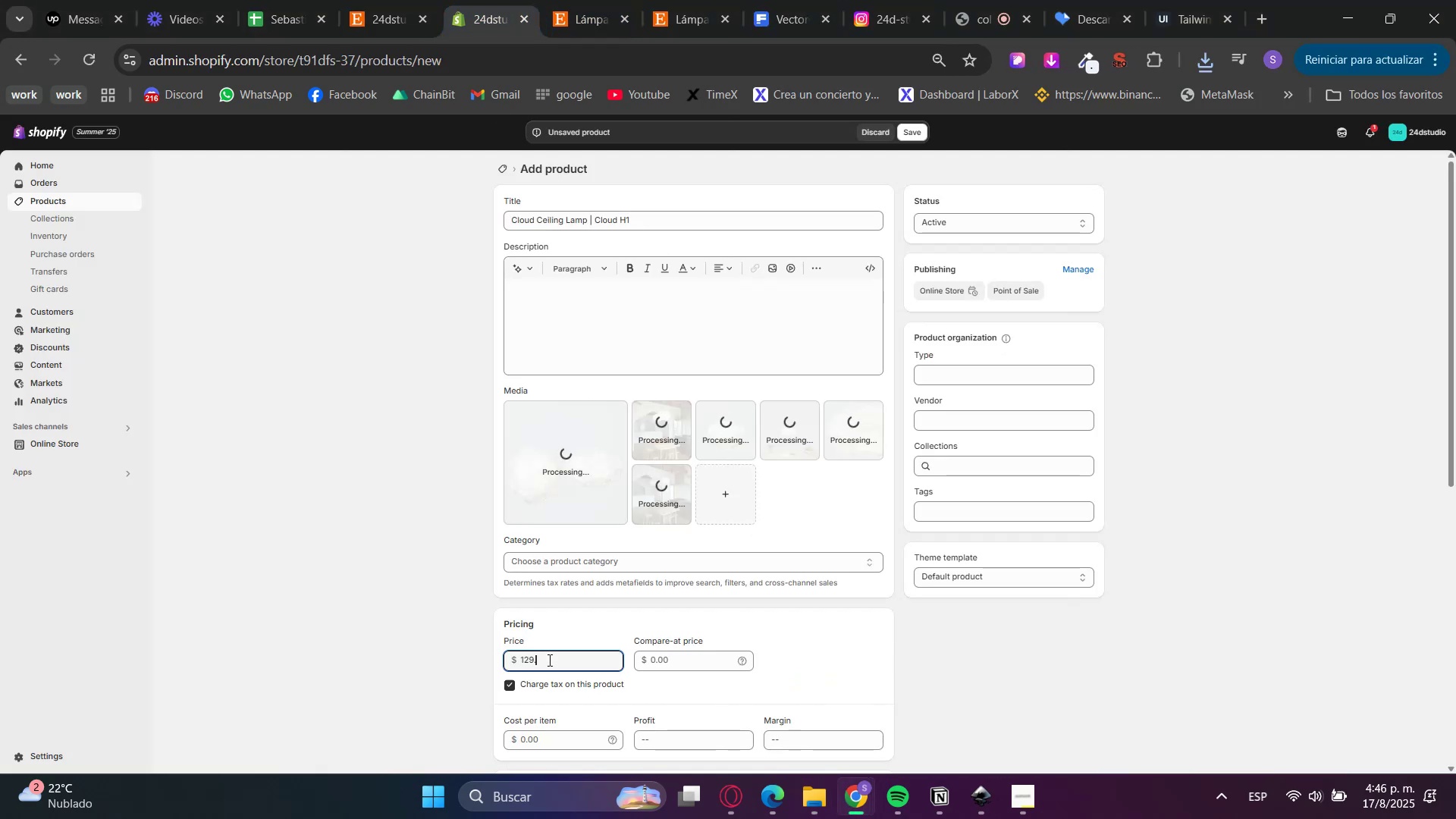 
key(Numpad9)
 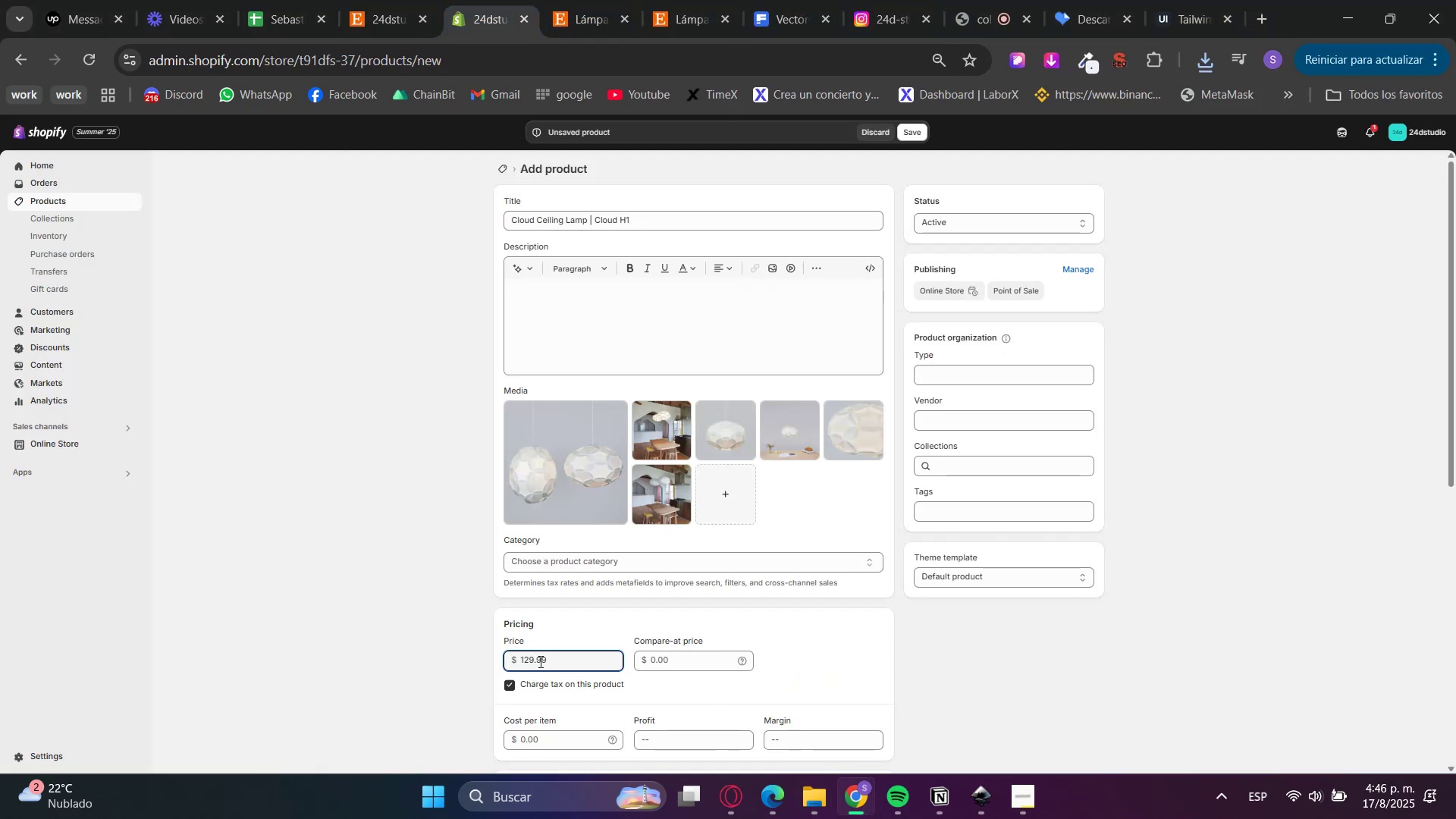 
left_click([373, 674])
 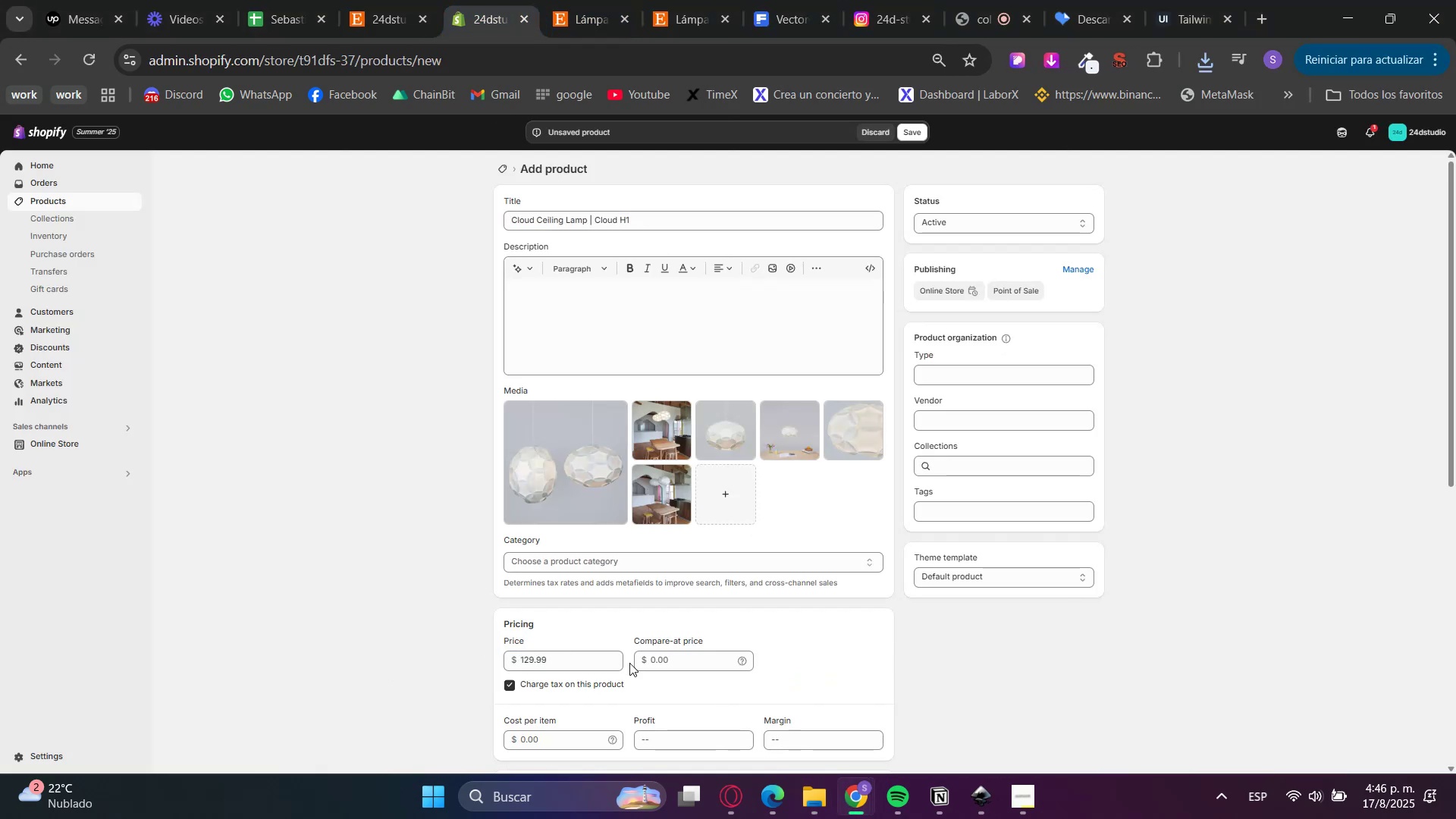 
left_click([654, 661])
 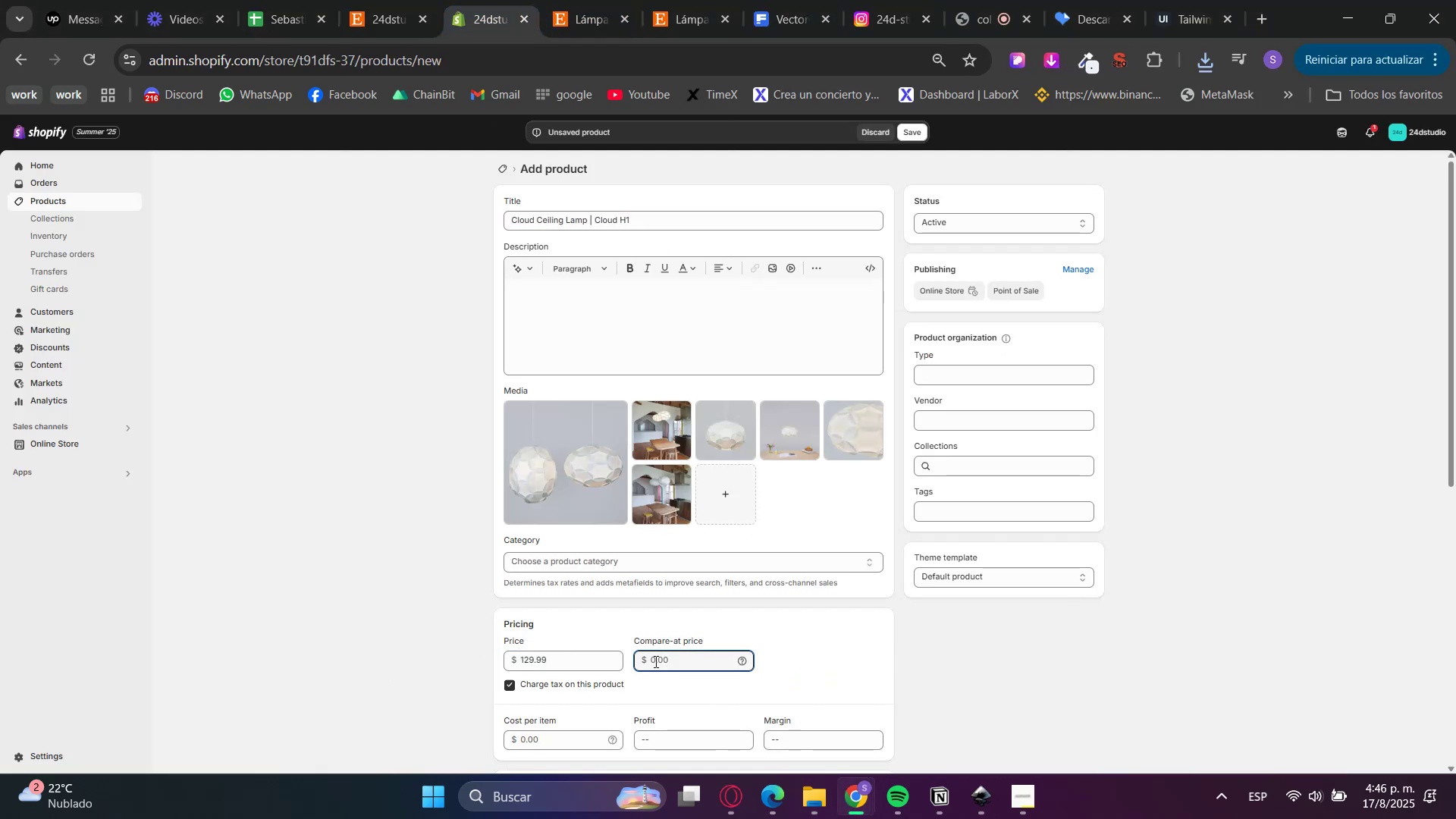 
key(Numpad1)
 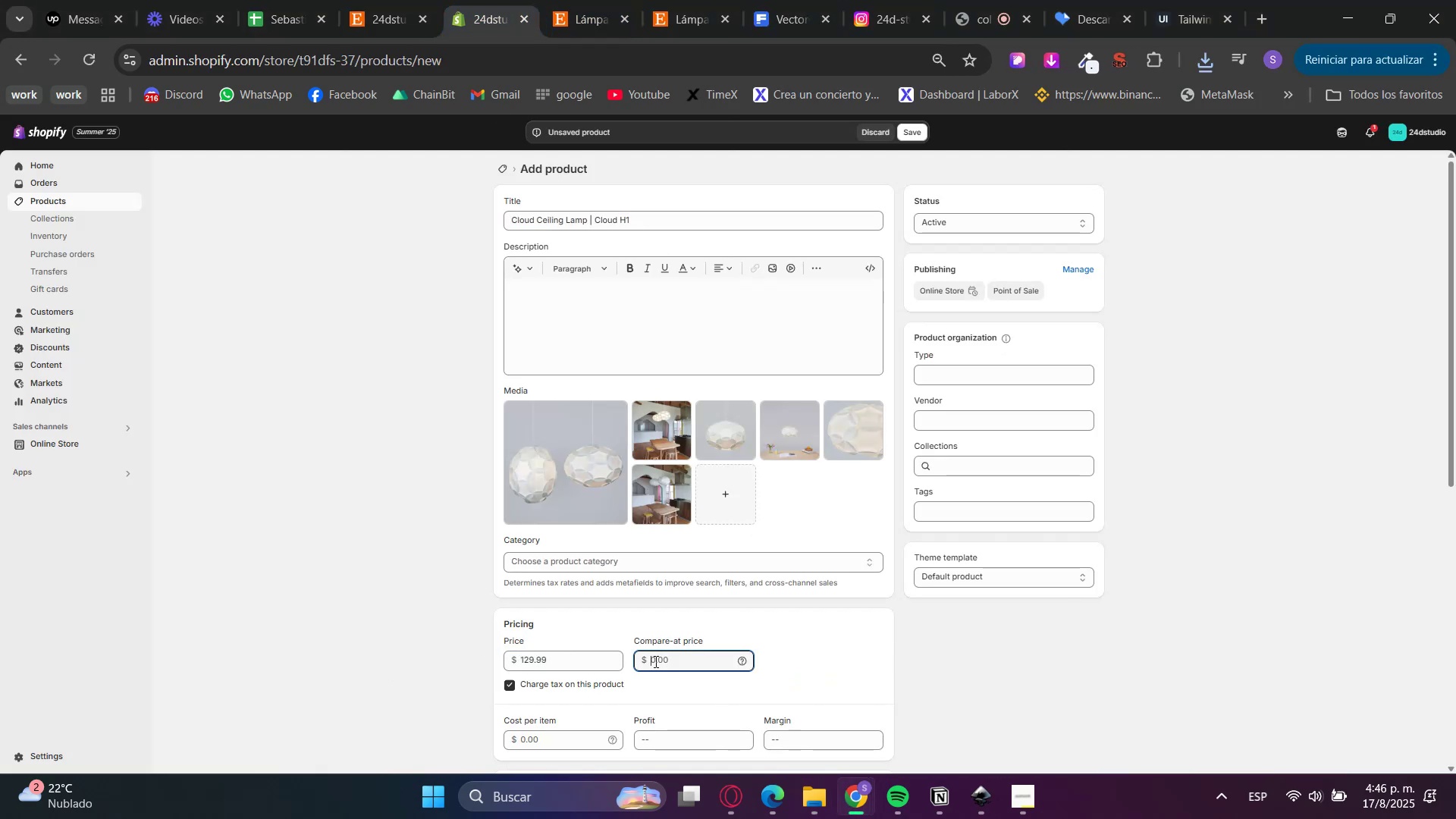 
key(Numpad5)
 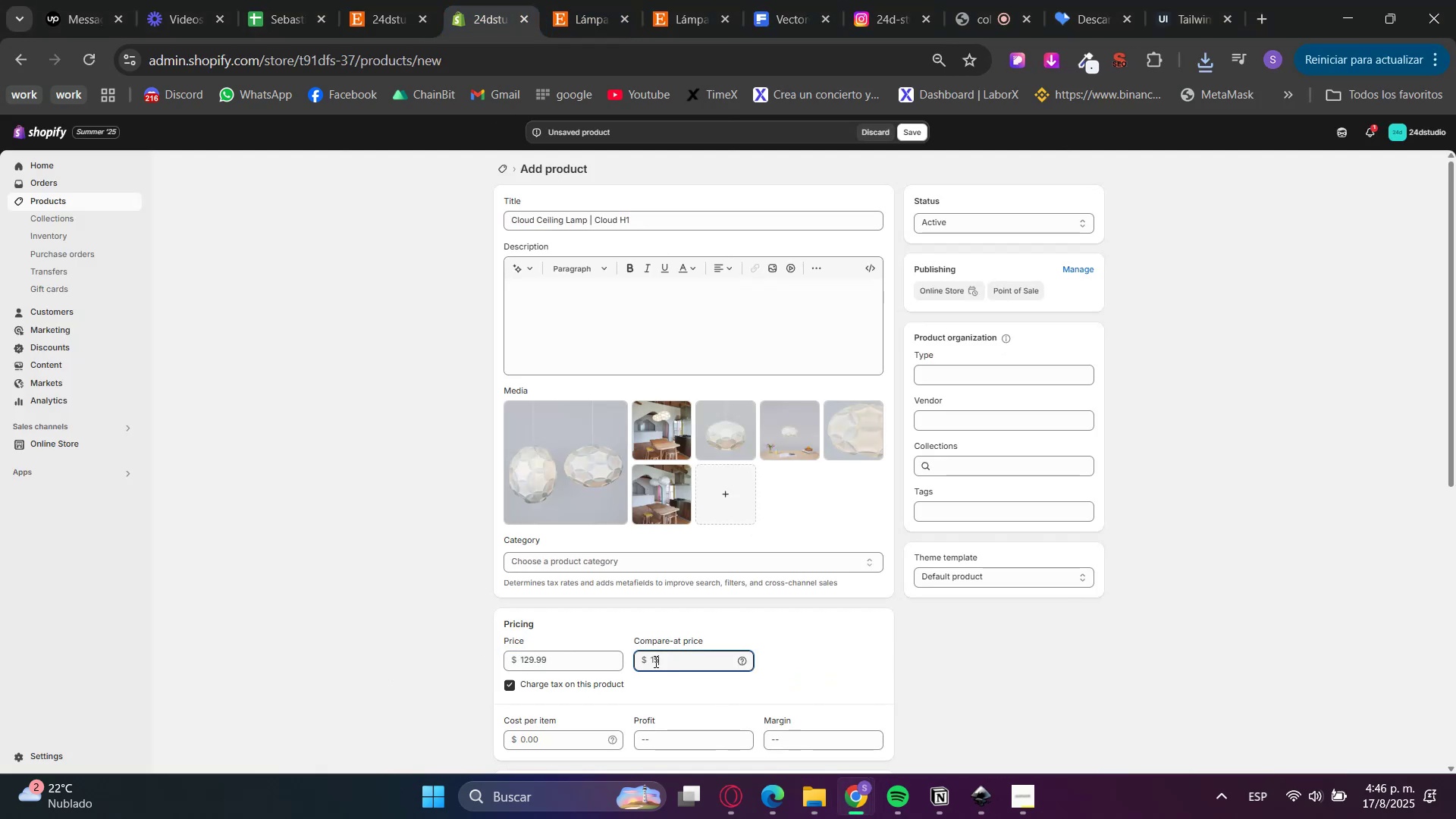 
key(Numpad0)
 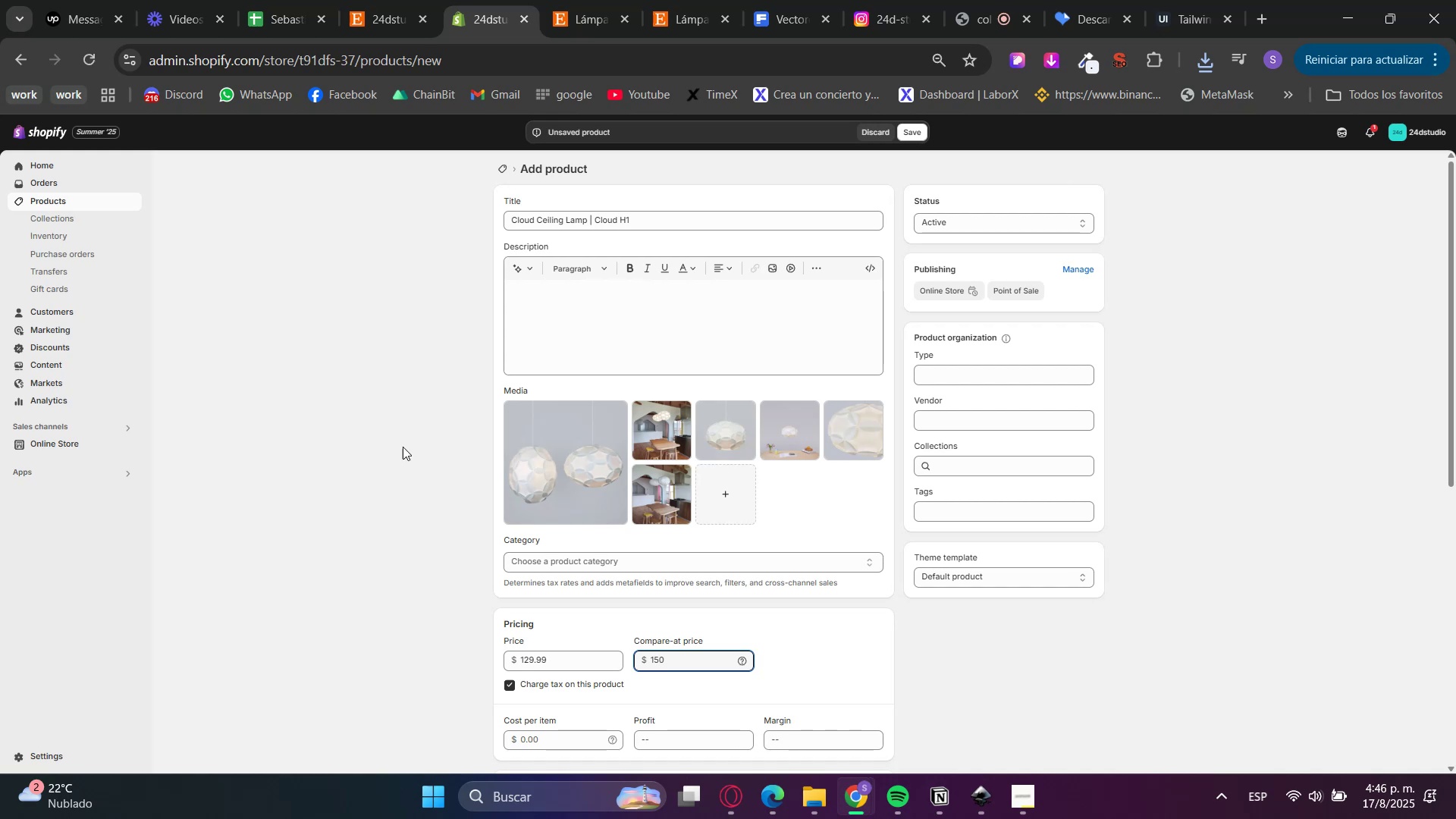 
double_click([658, 343])
 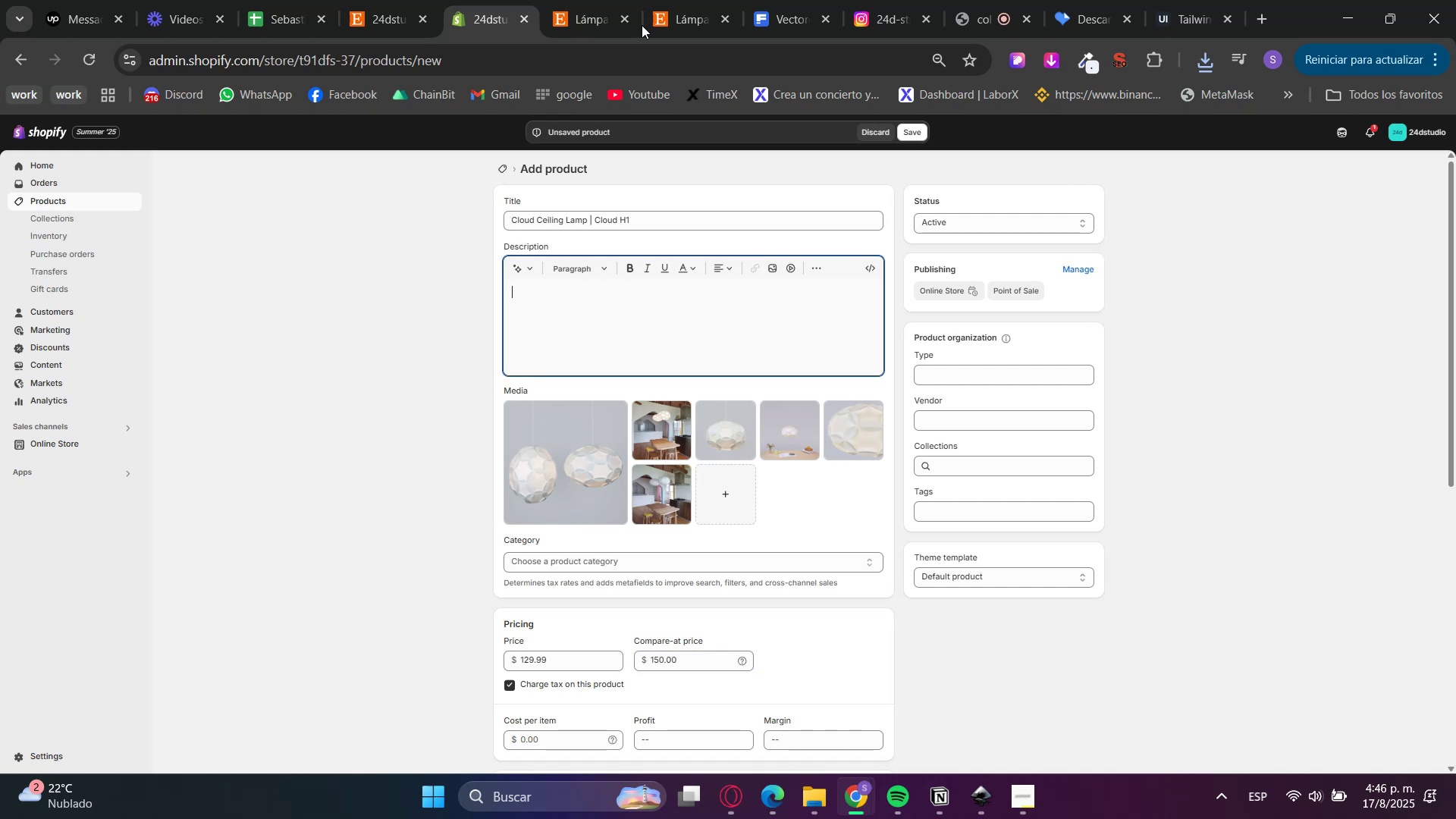 
triple_click([595, 0])
 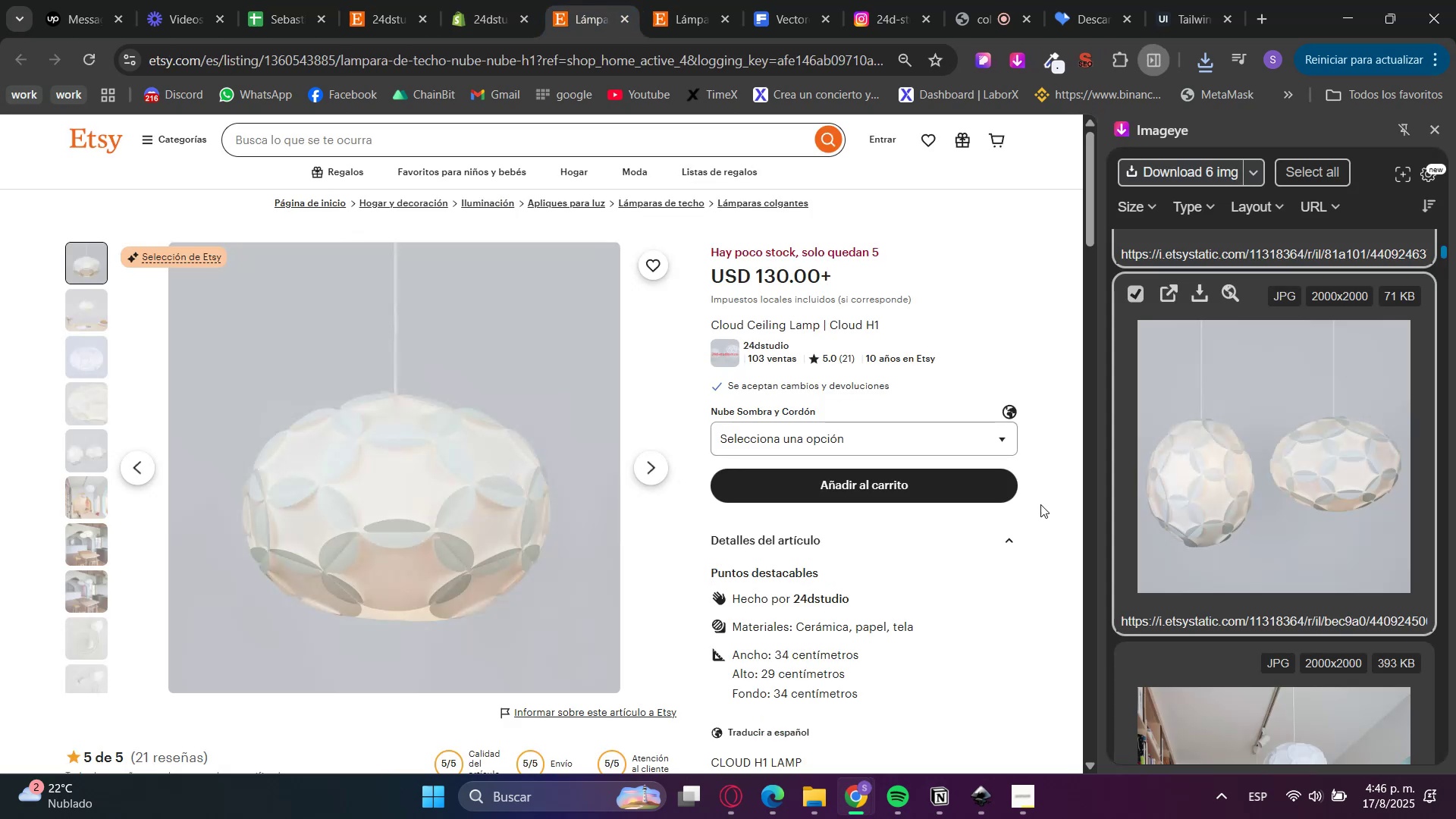 
scroll: coordinate [976, 544], scroll_direction: down, amount: 4.0
 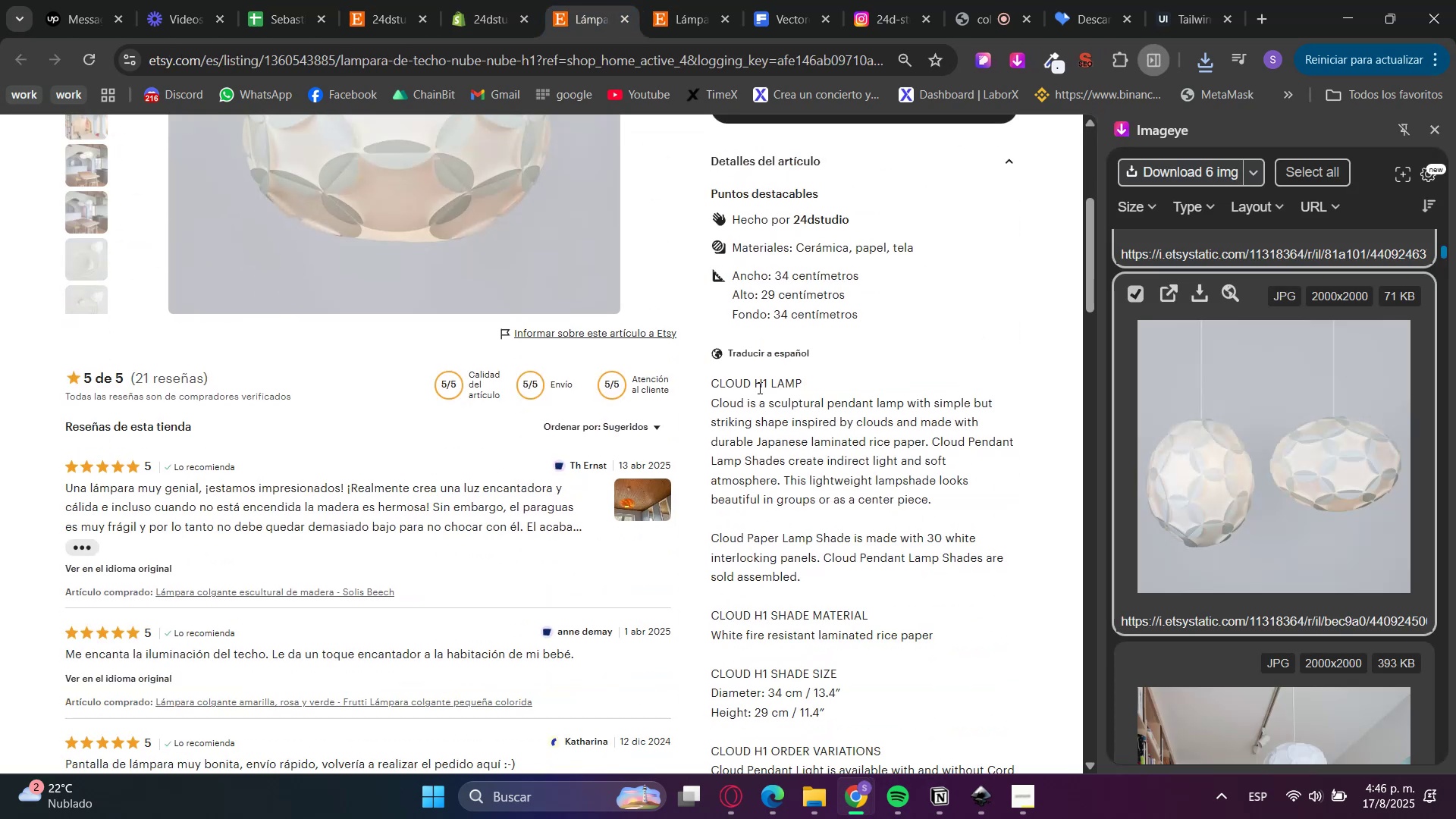 
double_click([756, 384])
 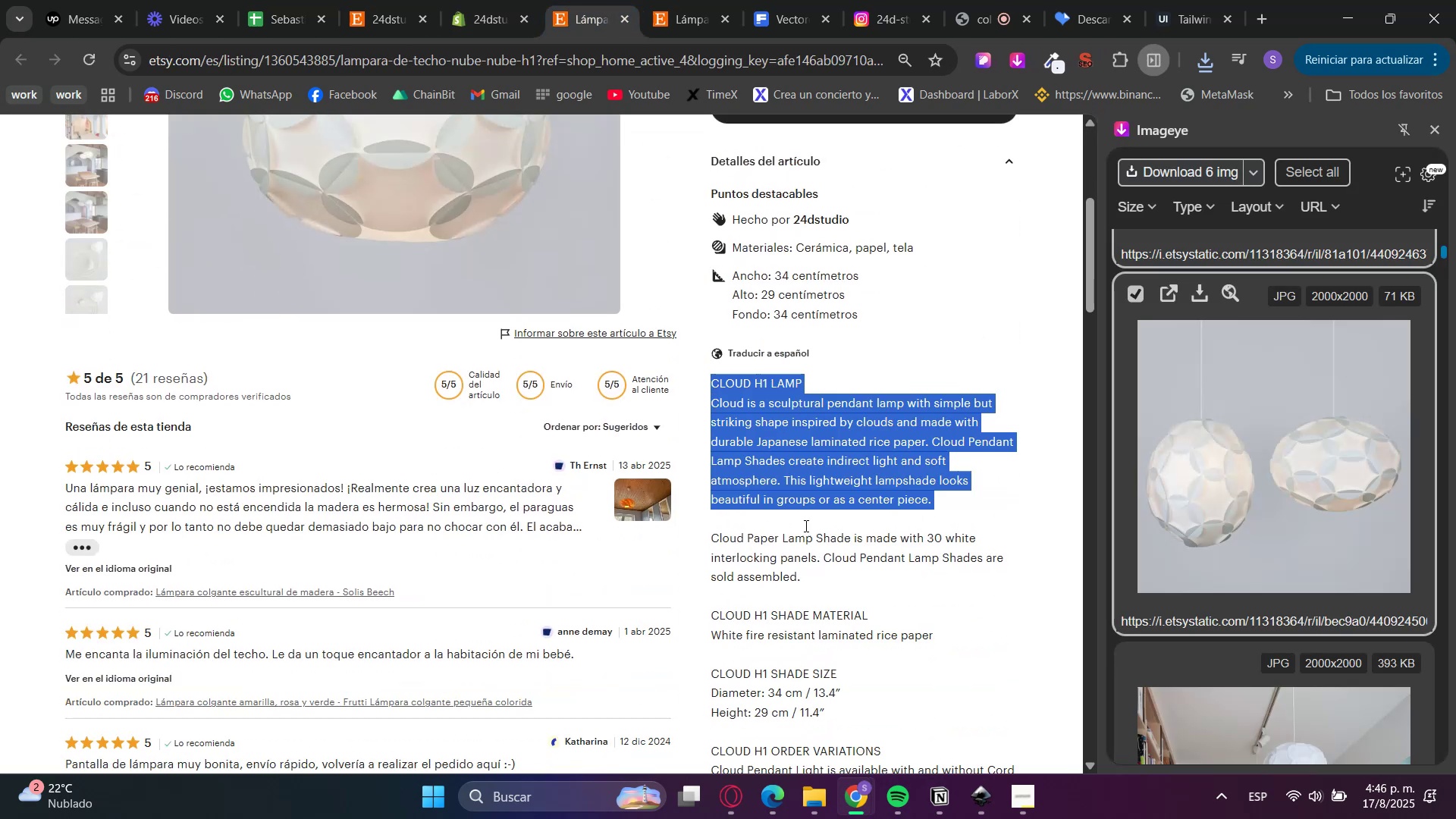 
scroll: coordinate [803, 595], scroll_direction: down, amount: 8.0
 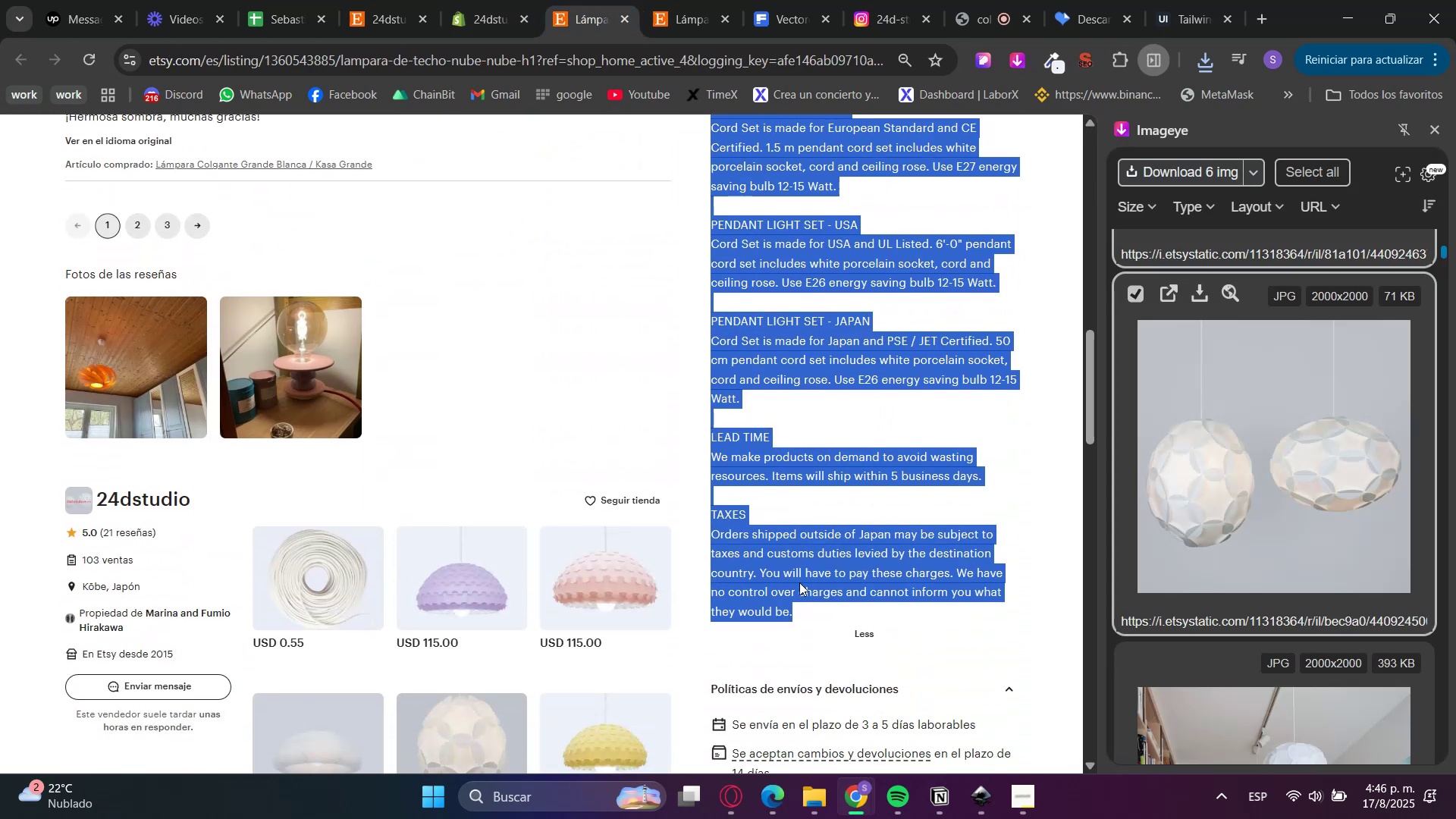 
key(Control+C)
 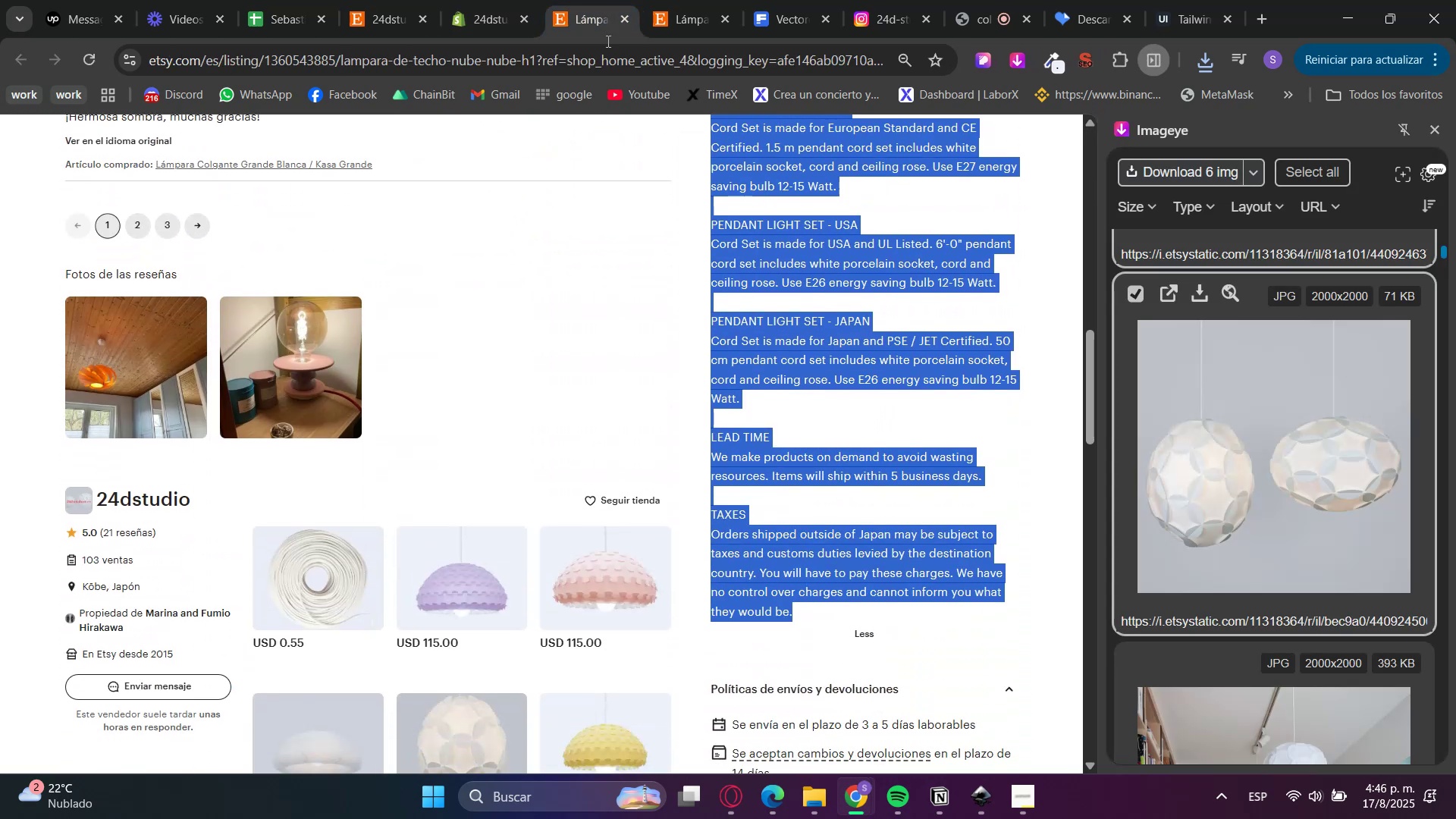 
key(Control+C)
 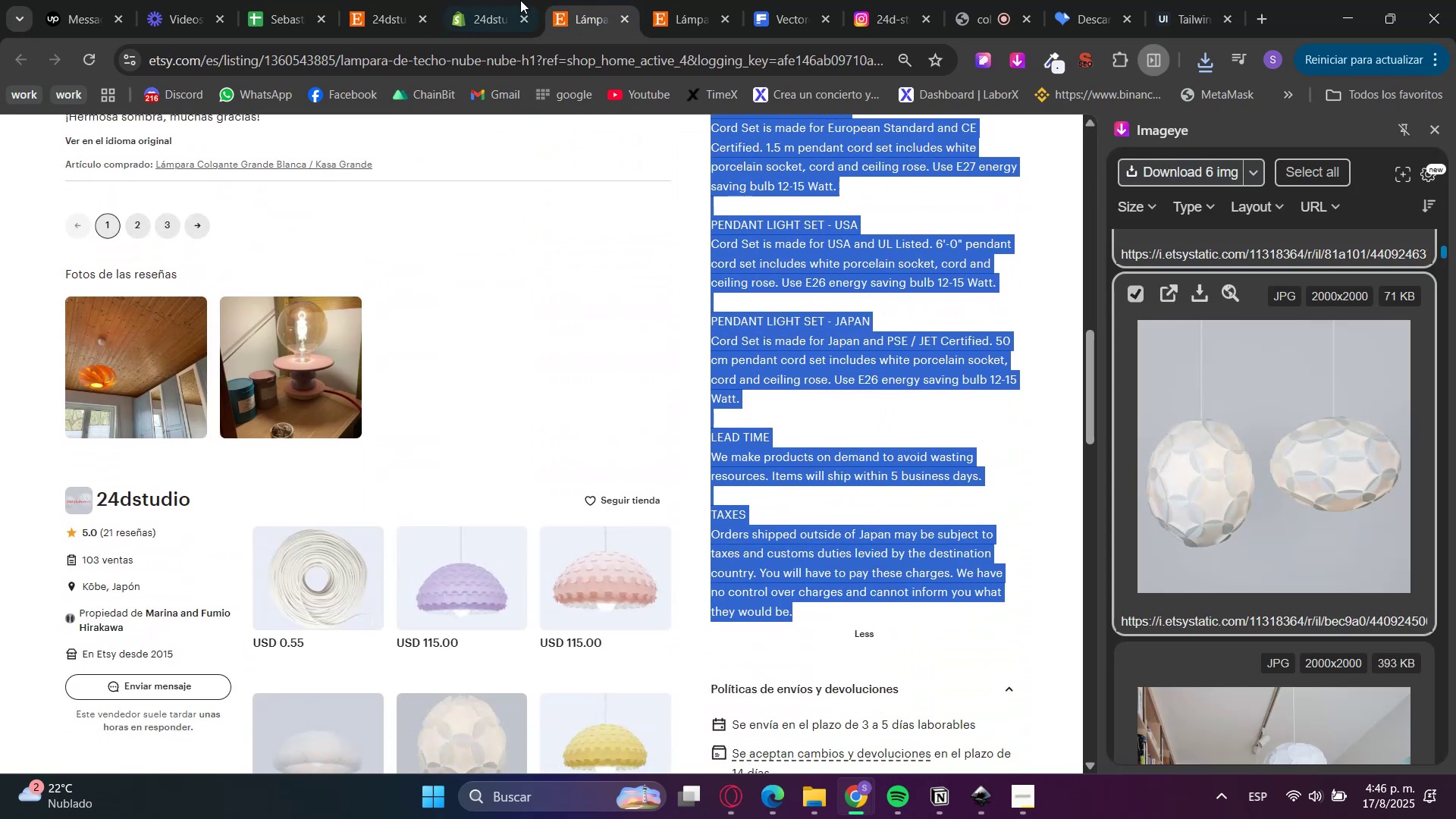 
left_click([513, 0])
 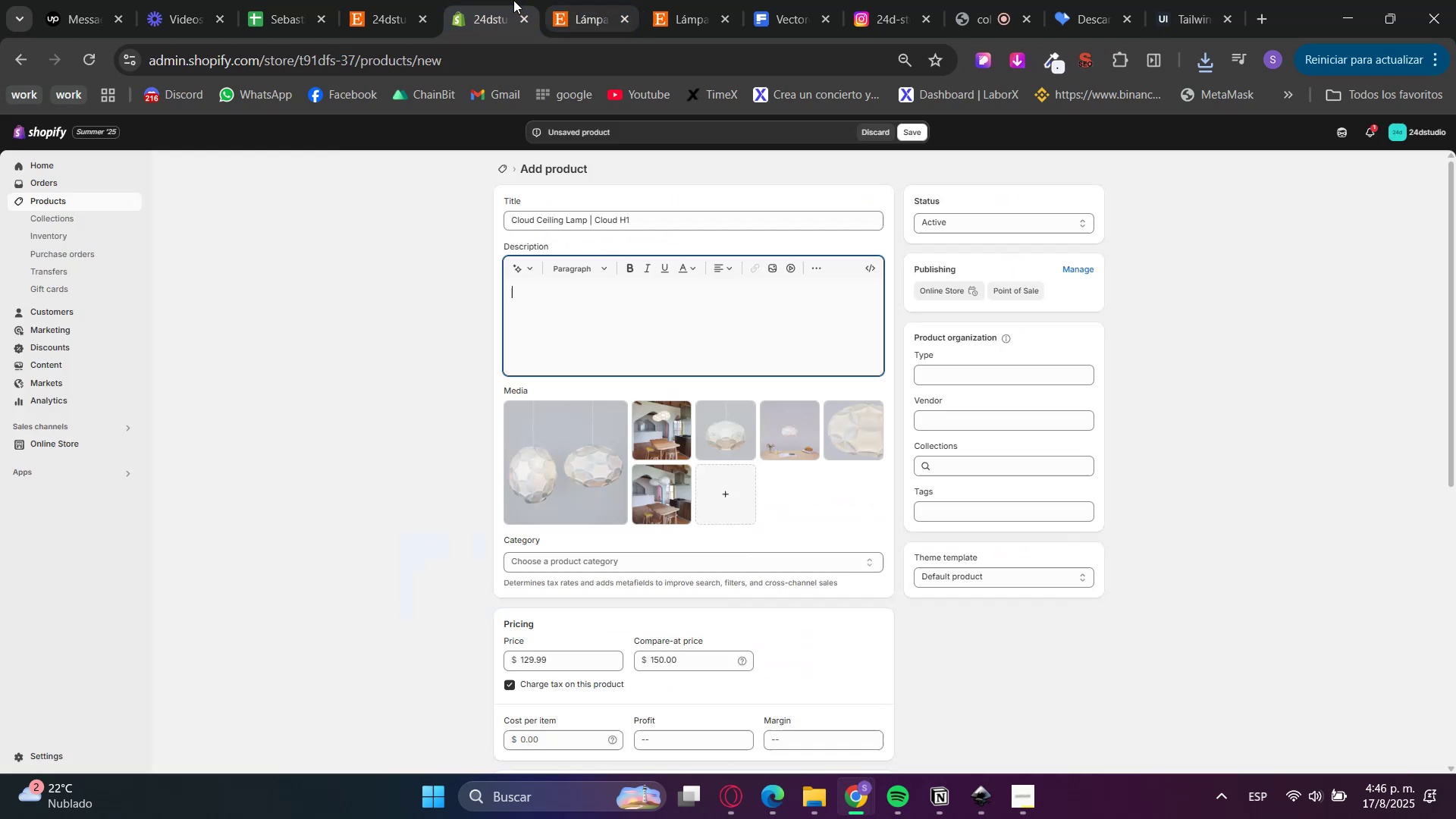 
key(Control+V)
 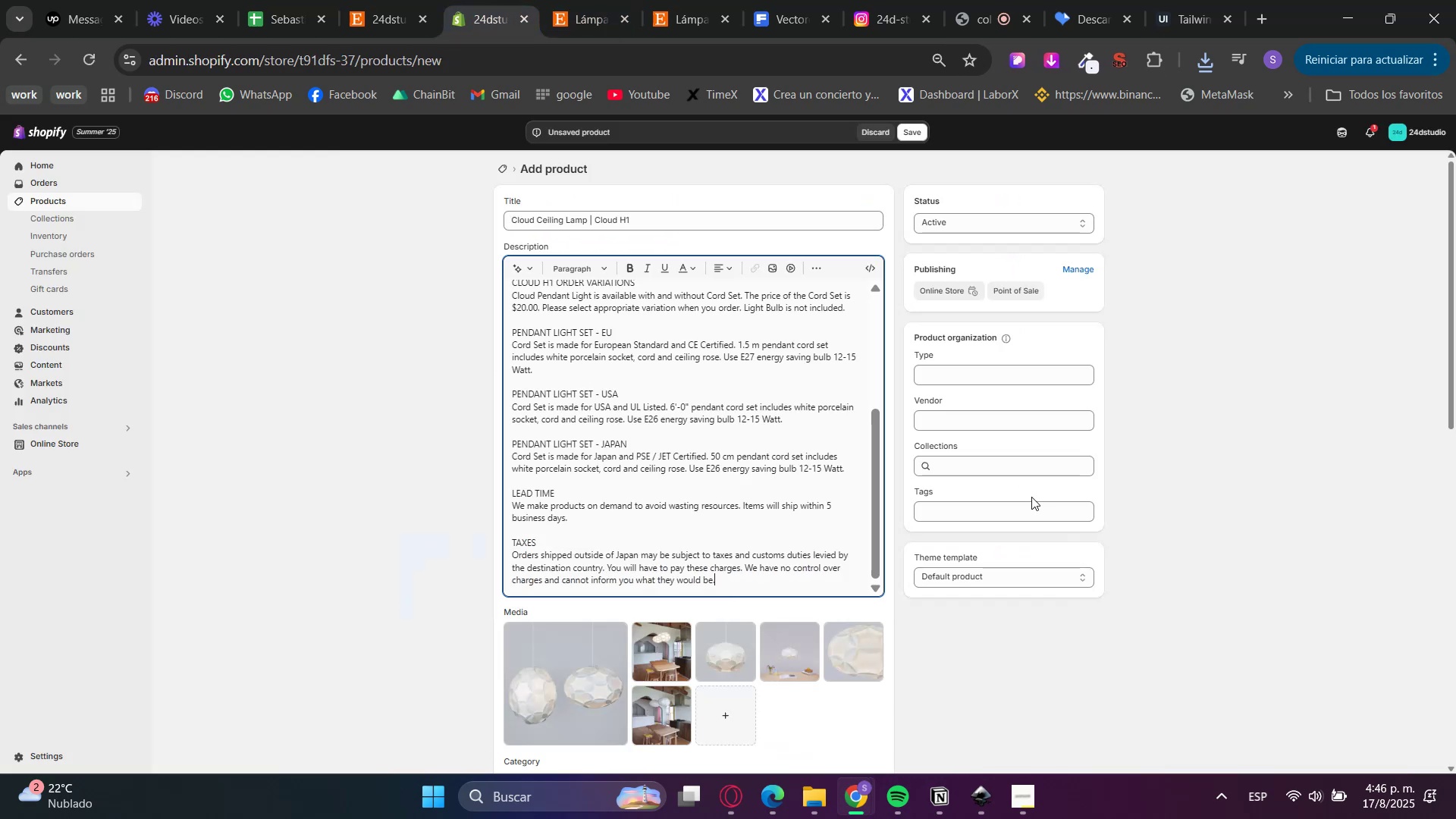 
left_click([983, 475])
 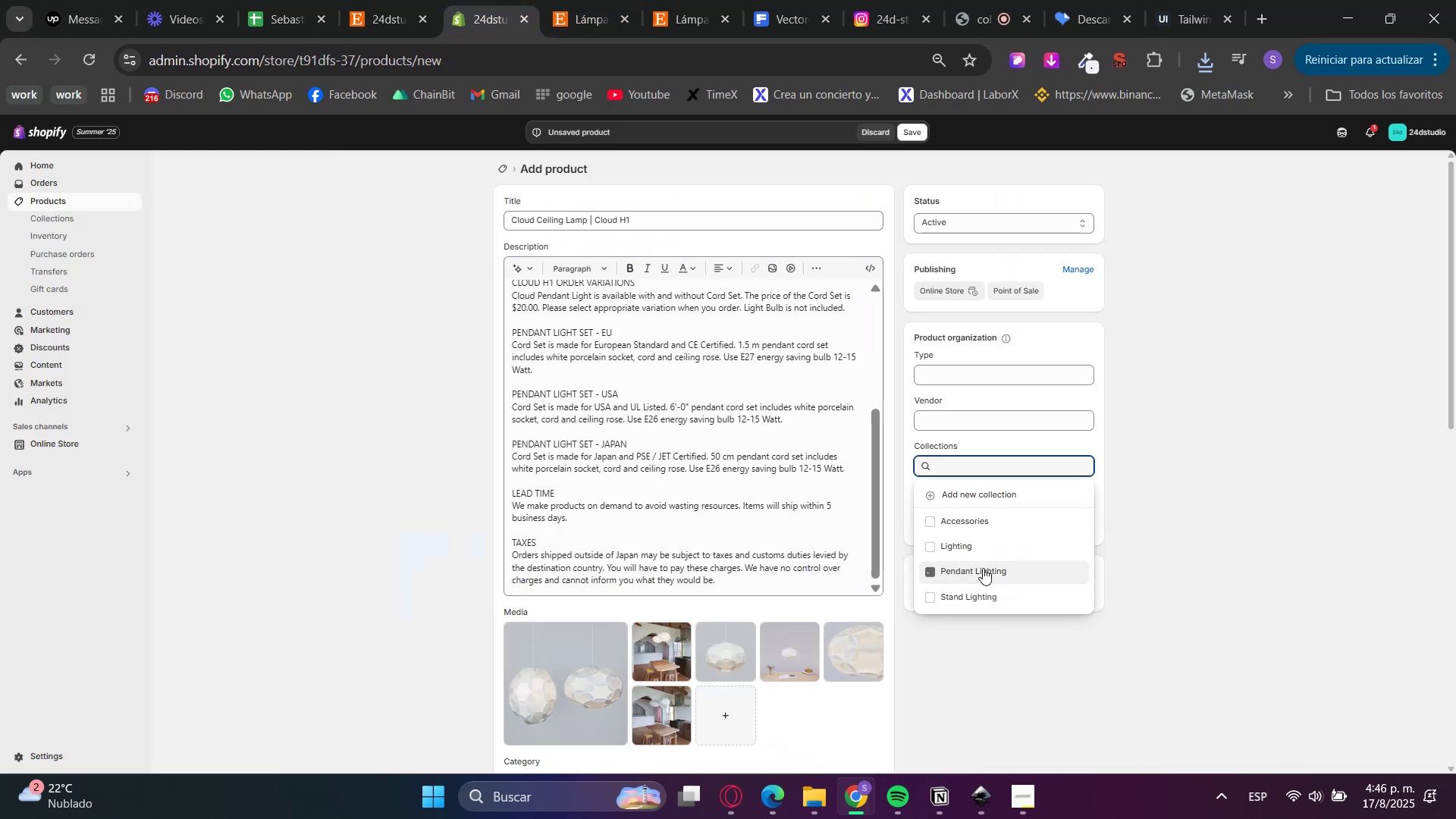 
double_click([1247, 559])
 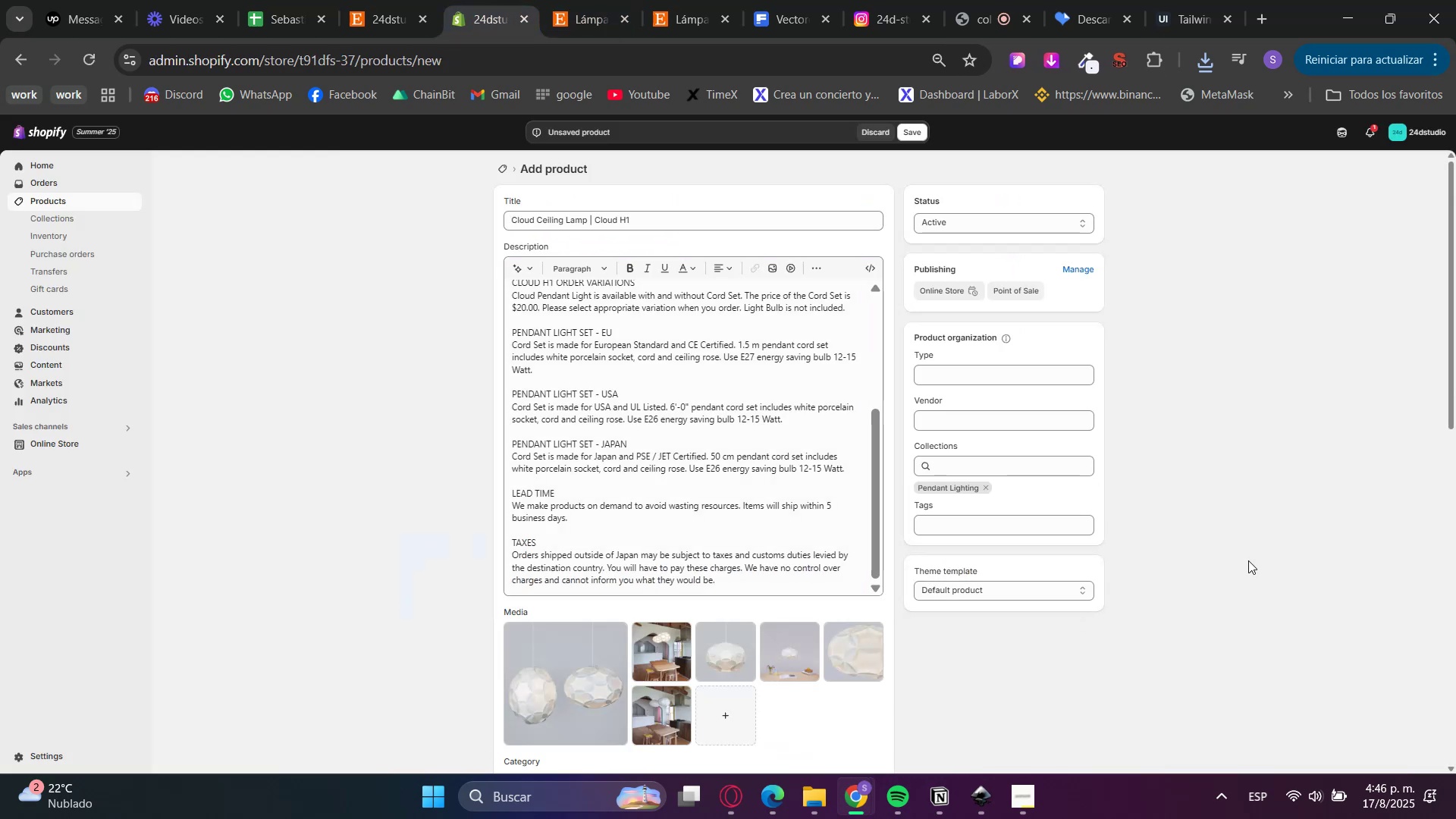 
scroll: coordinate [1247, 566], scroll_direction: down, amount: 4.0
 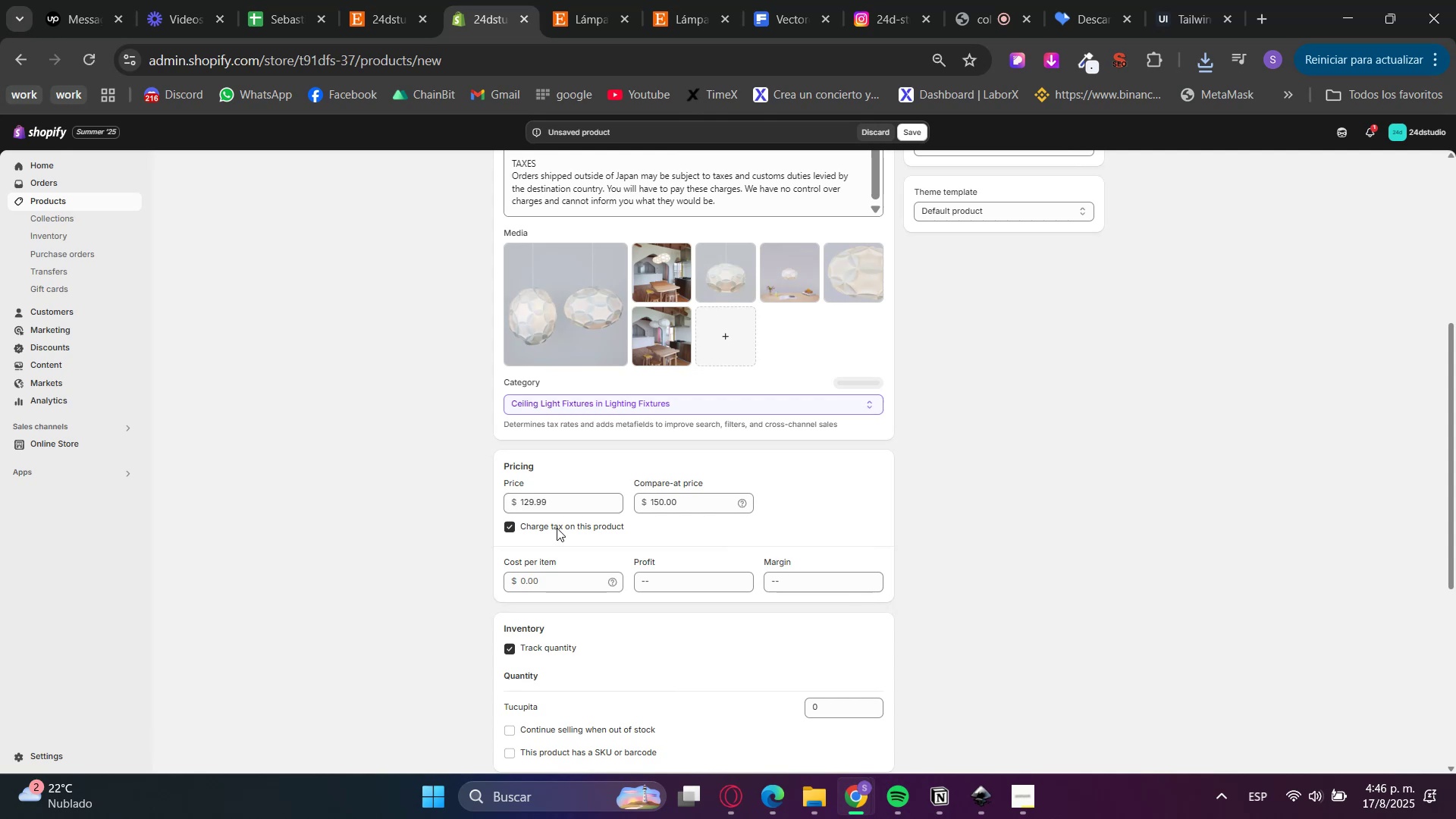 
left_click([539, 649])
 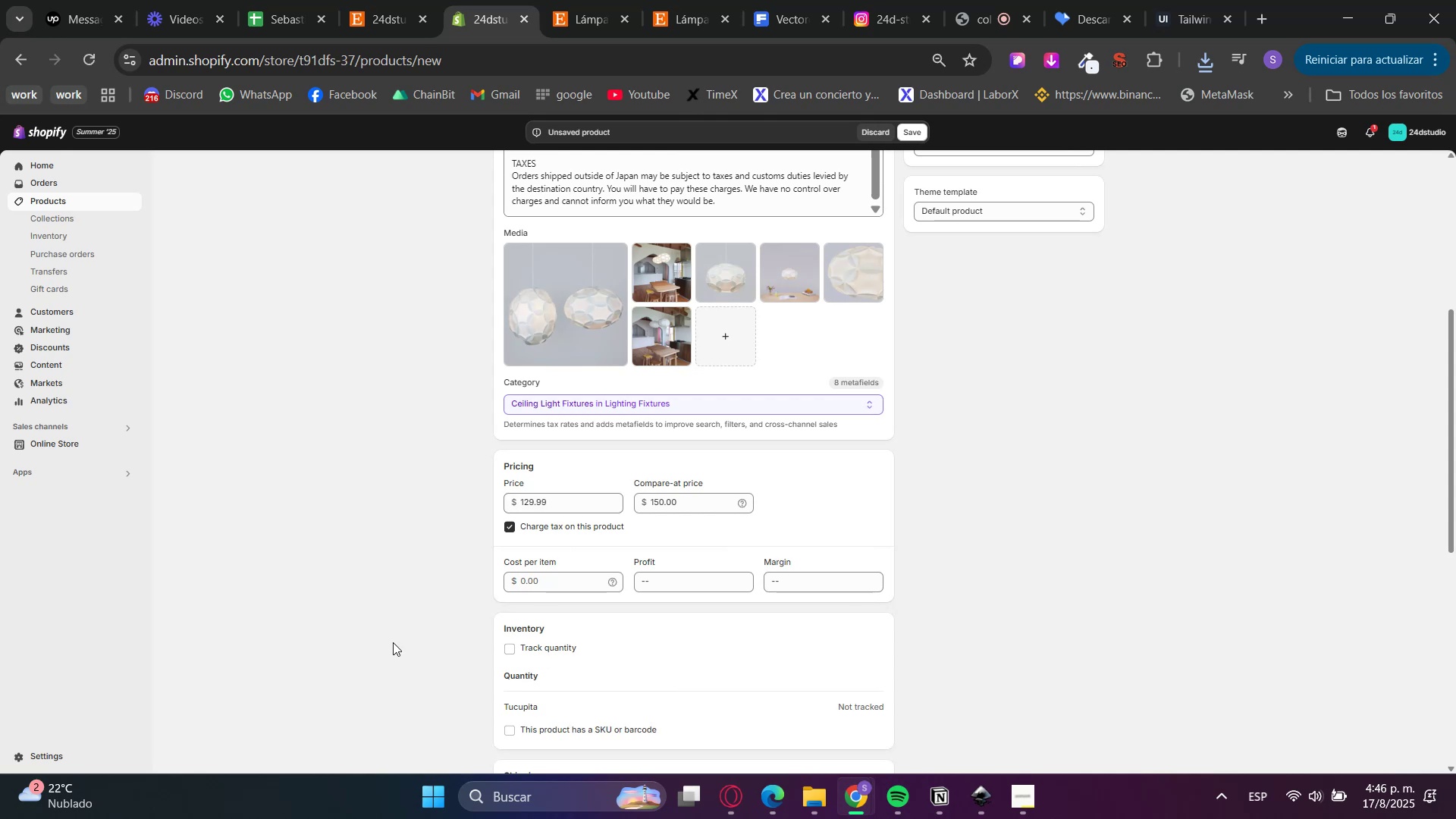 
scroll: coordinate [938, 567], scroll_direction: up, amount: 3.0
 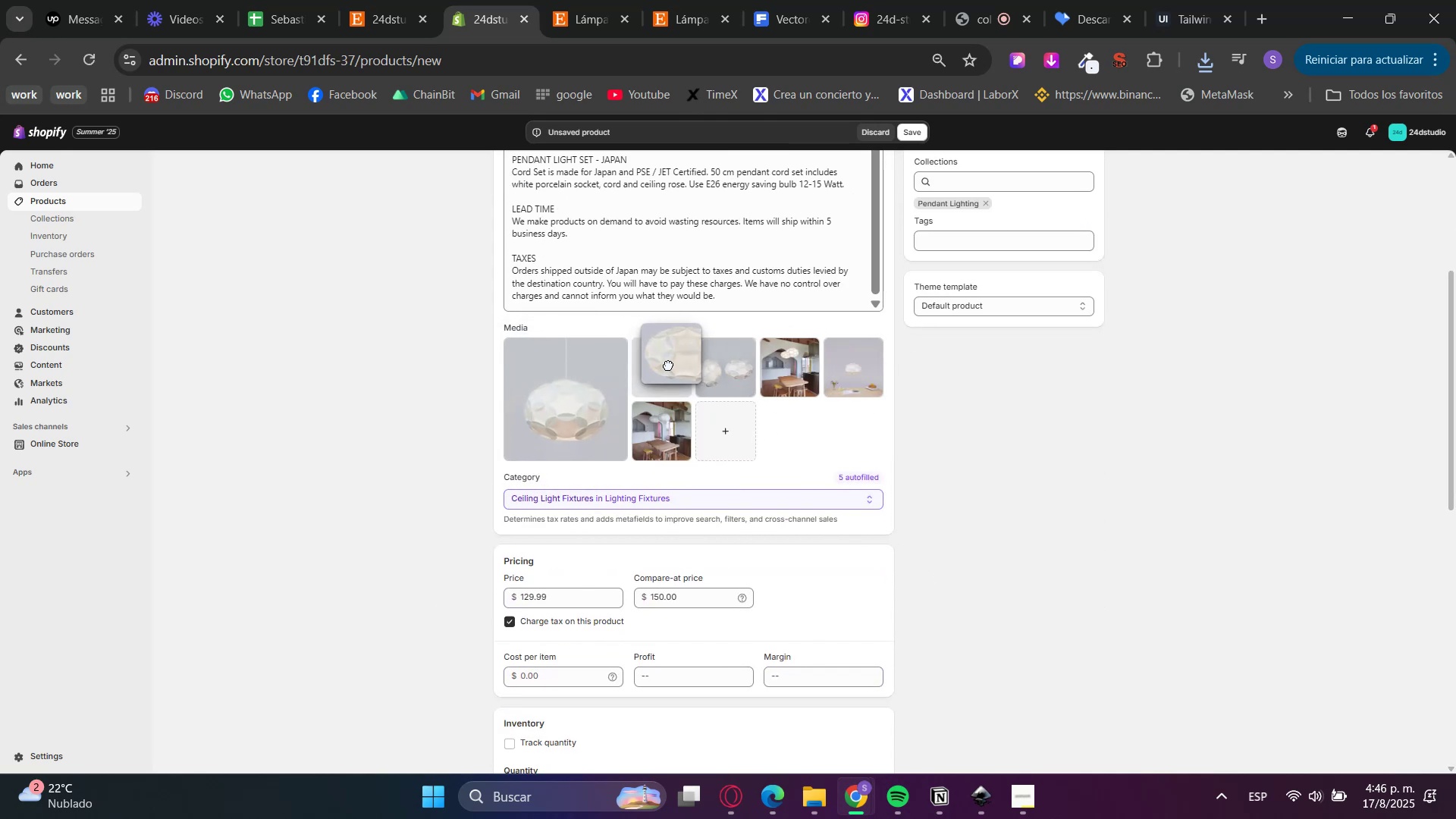 
mouse_move([802, 384])
 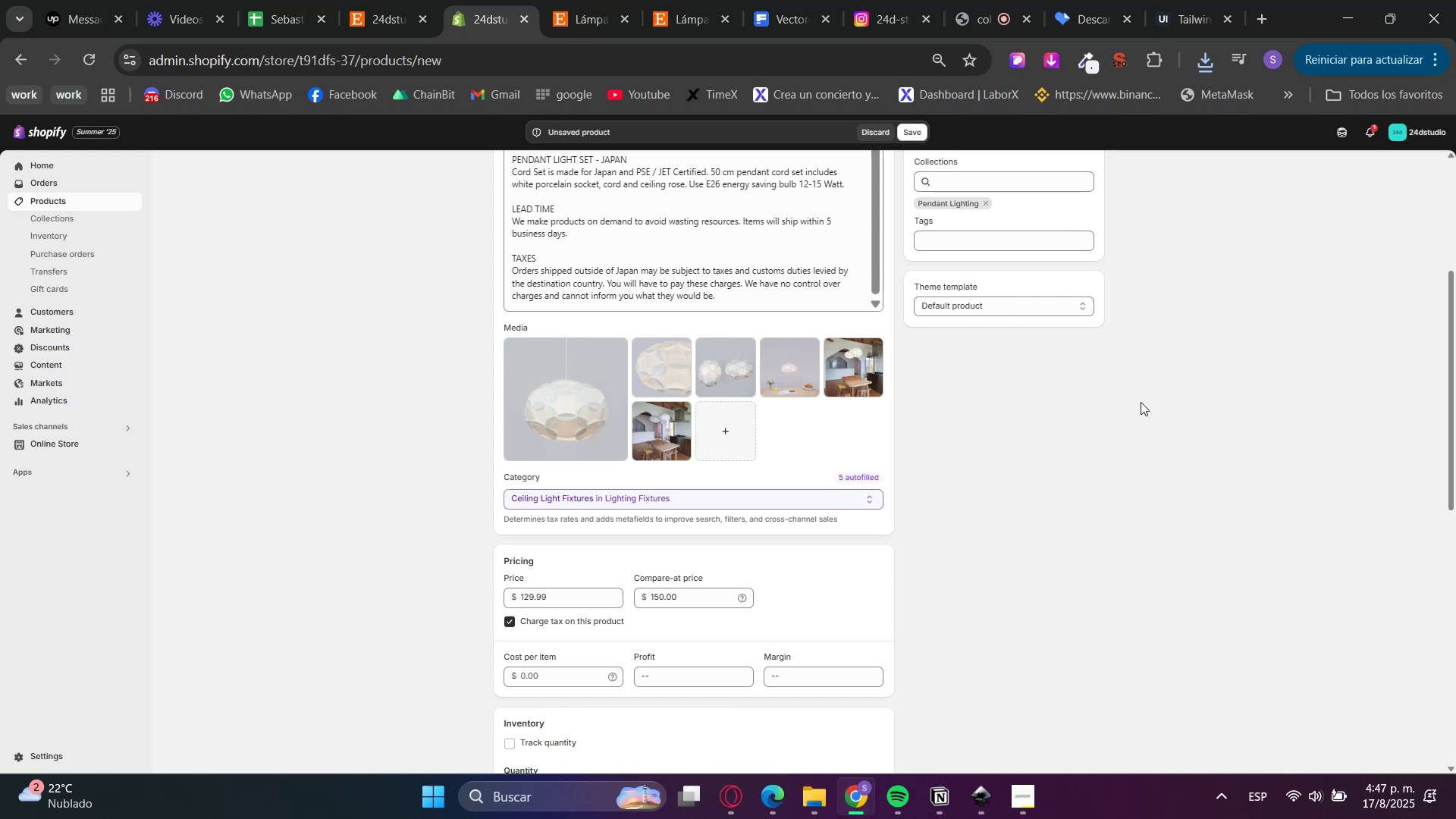 
scroll: coordinate [1141, 402], scroll_direction: up, amount: 5.0
 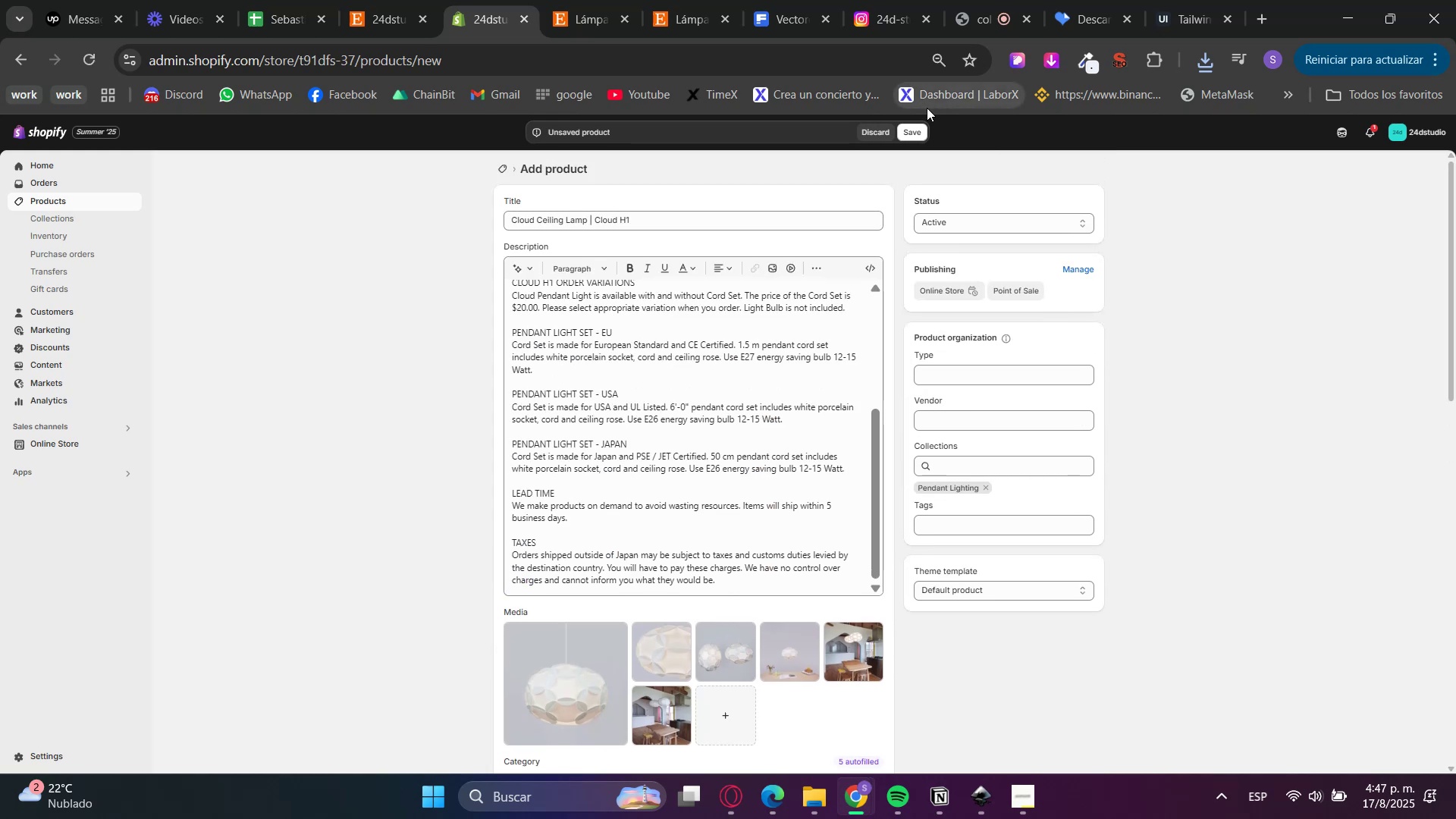 
left_click([918, 124])
 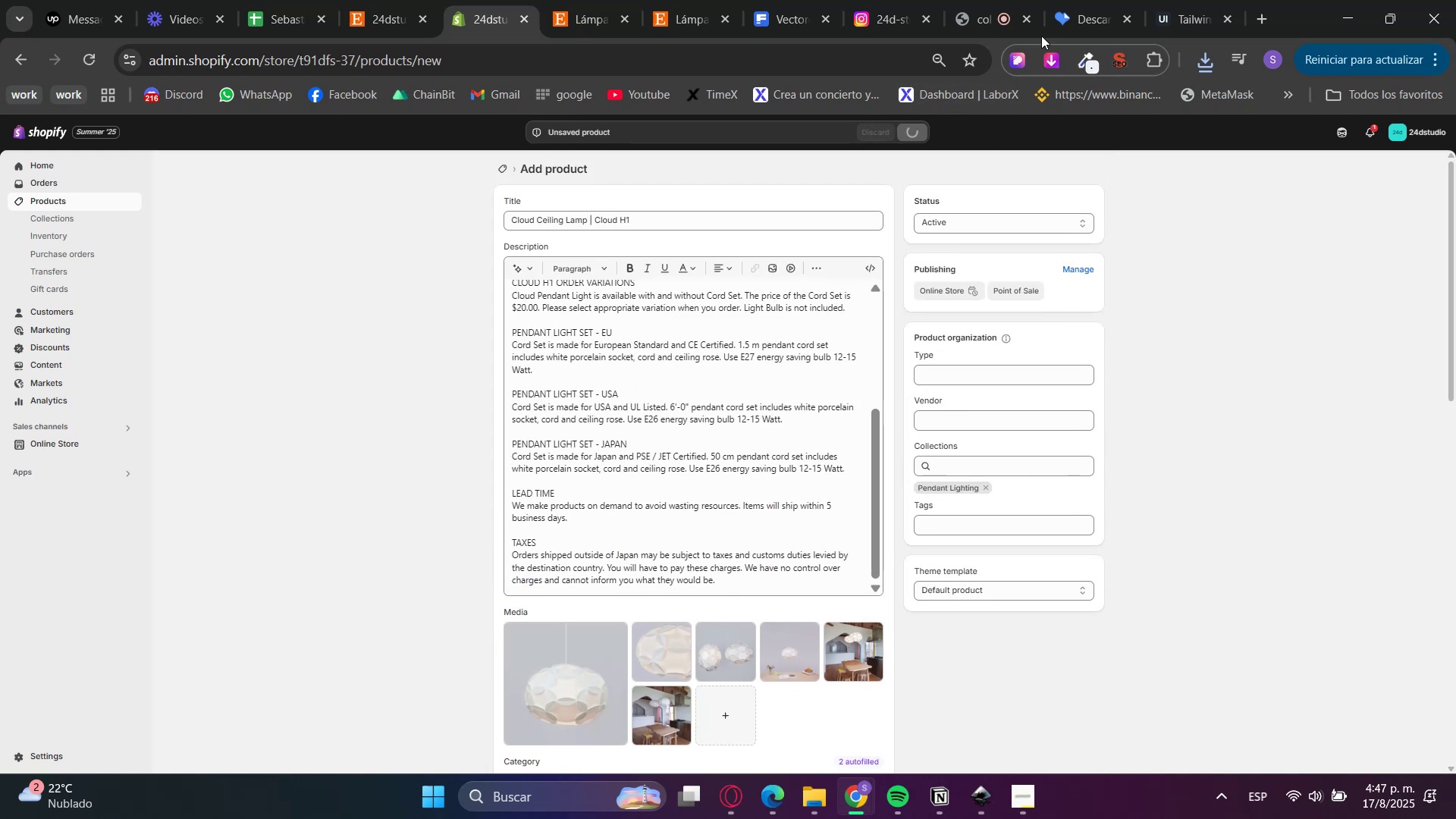 
left_click([1125, 16])
 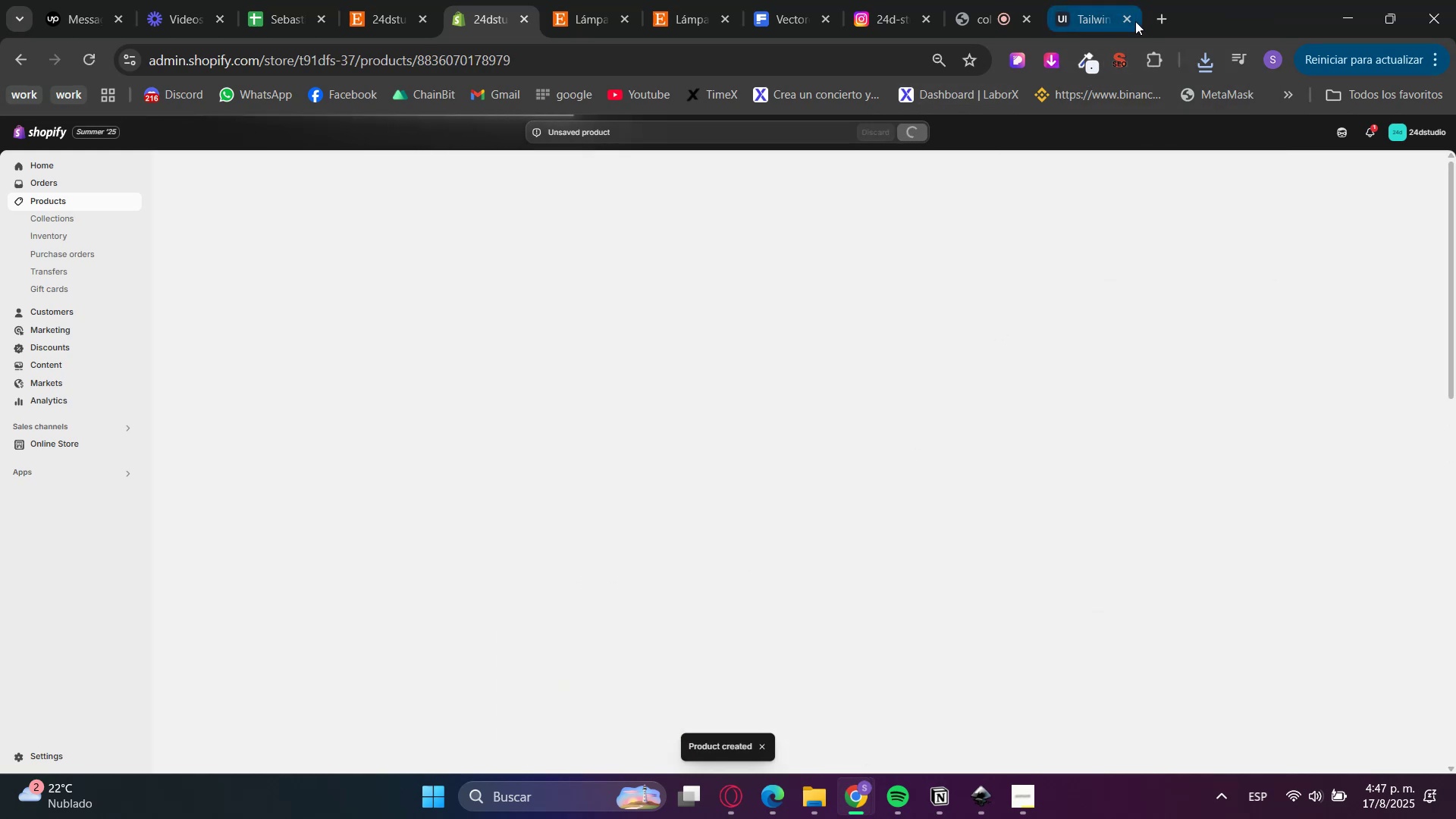 
left_click([1131, 20])
 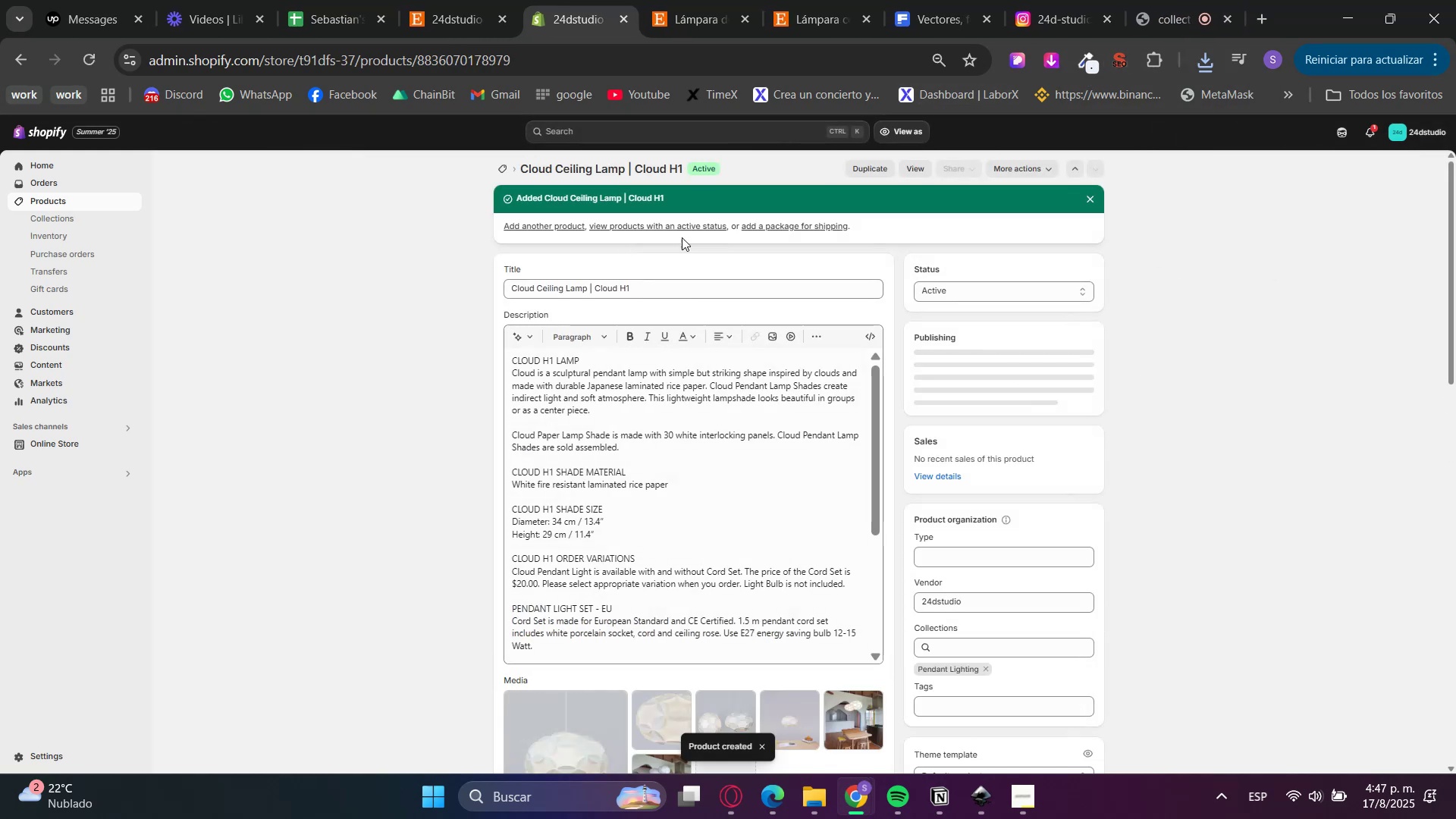 
left_click([535, 226])
 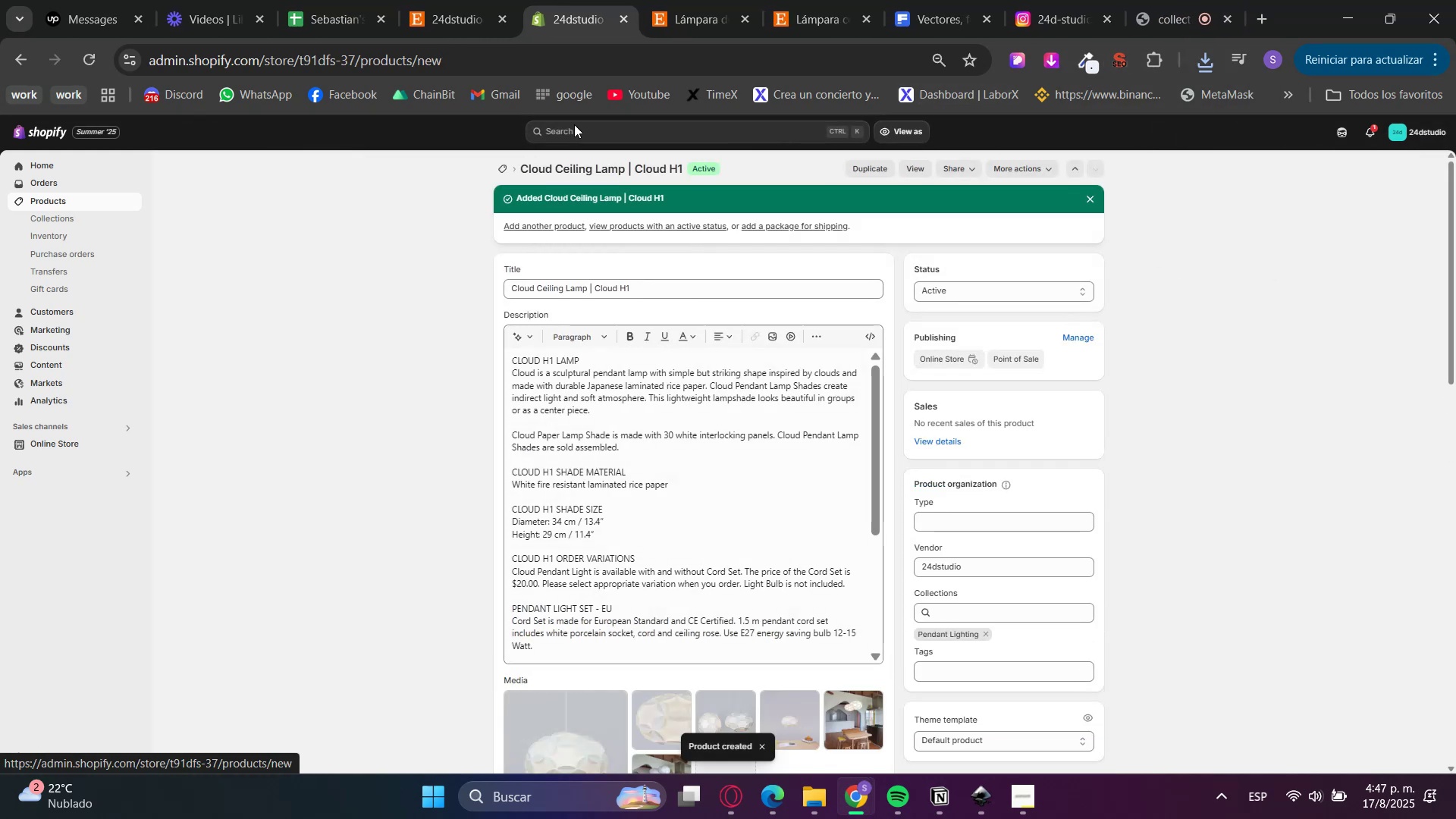 
left_click([687, 0])
 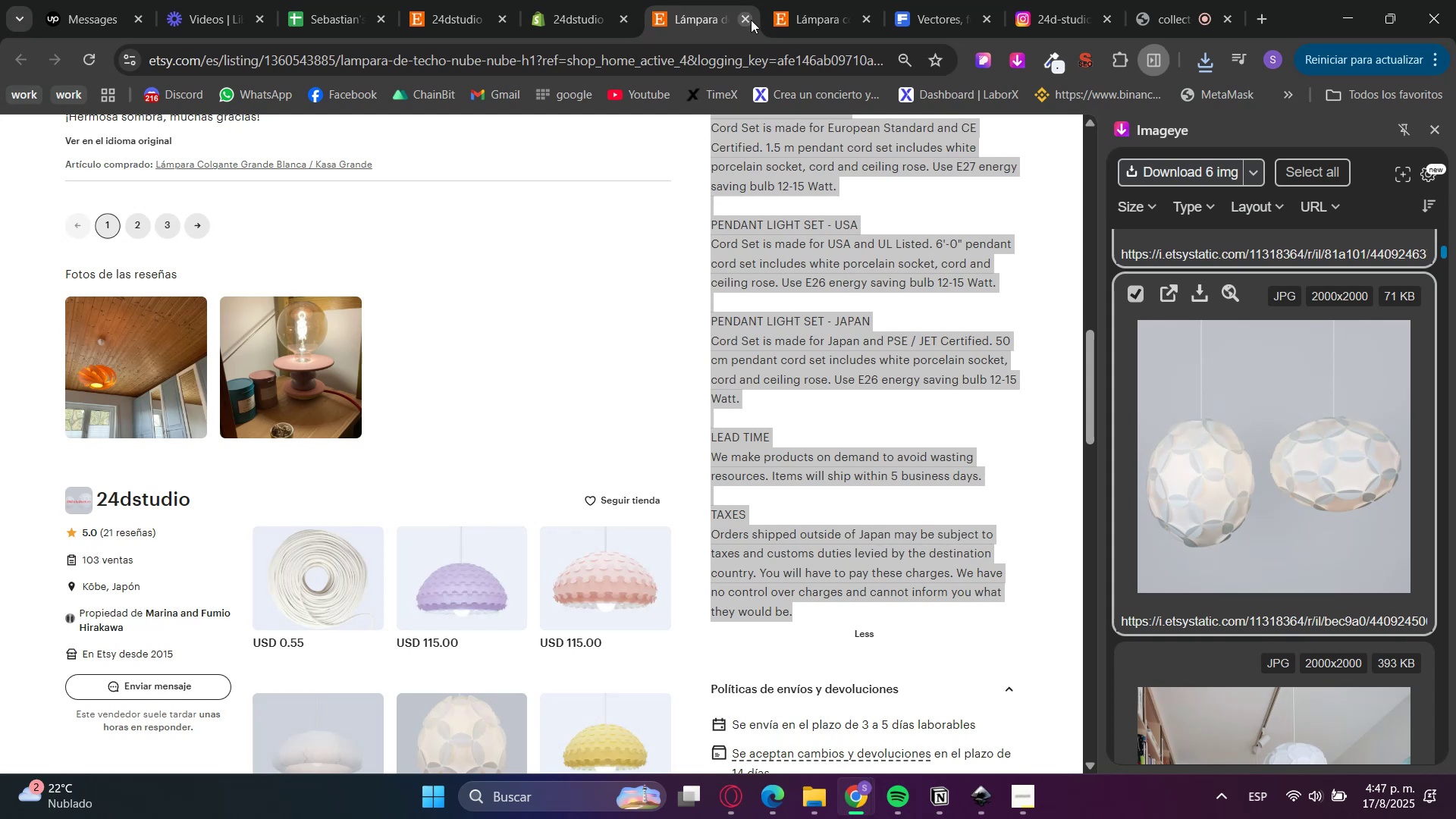 
left_click([751, 20])
 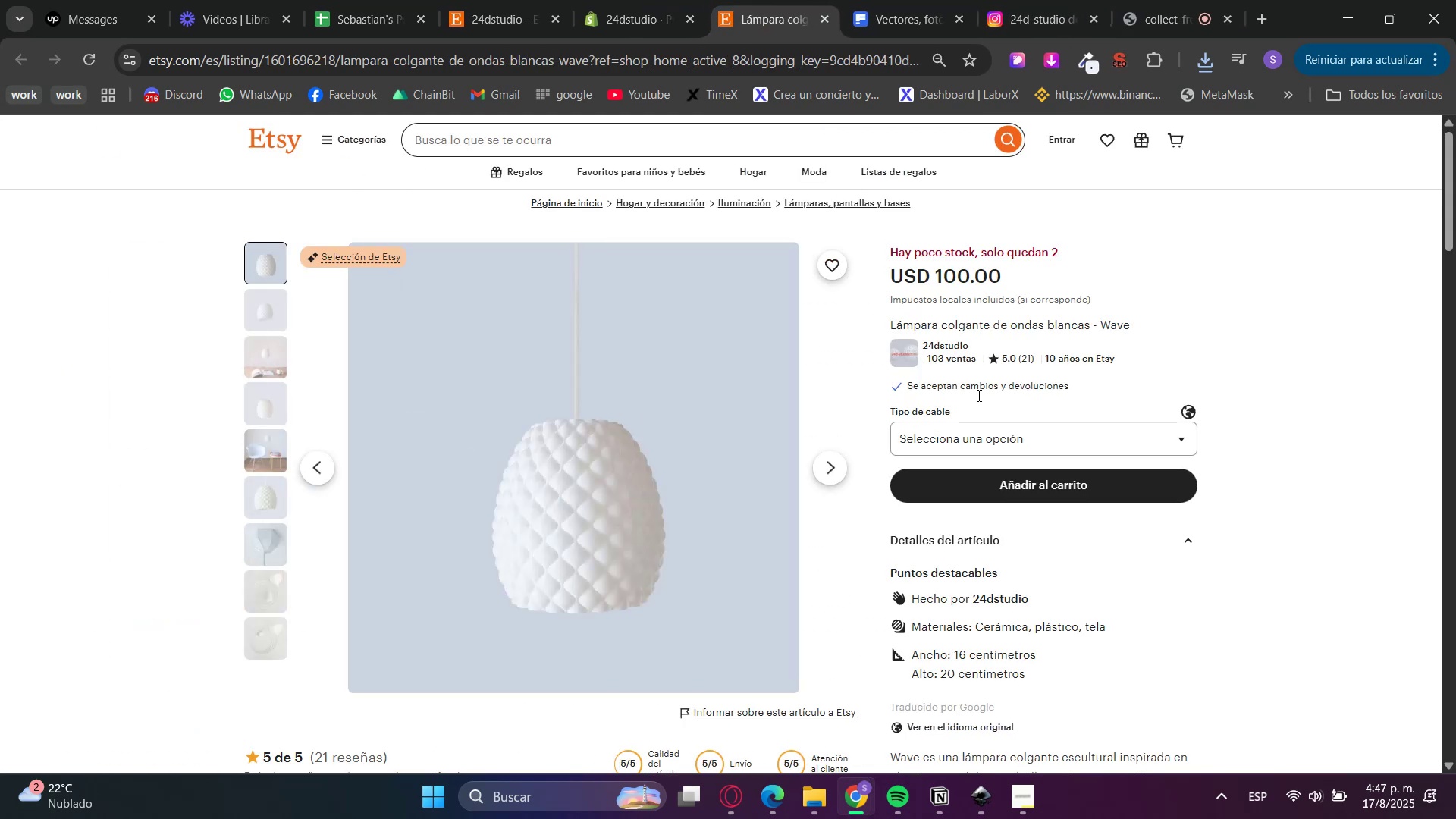 
scroll: coordinate [969, 564], scroll_direction: down, amount: 2.0
 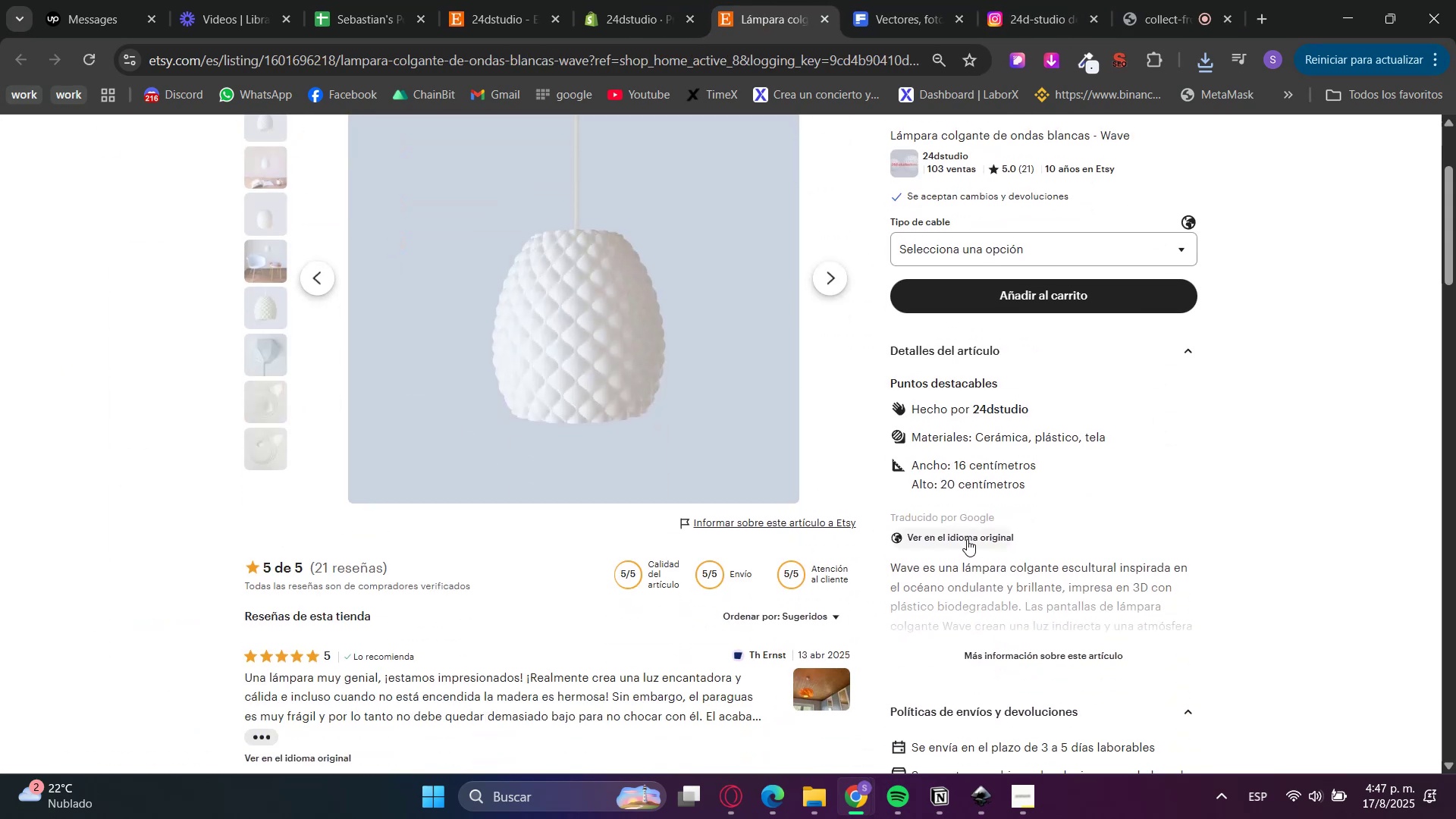 
left_click([965, 526])
 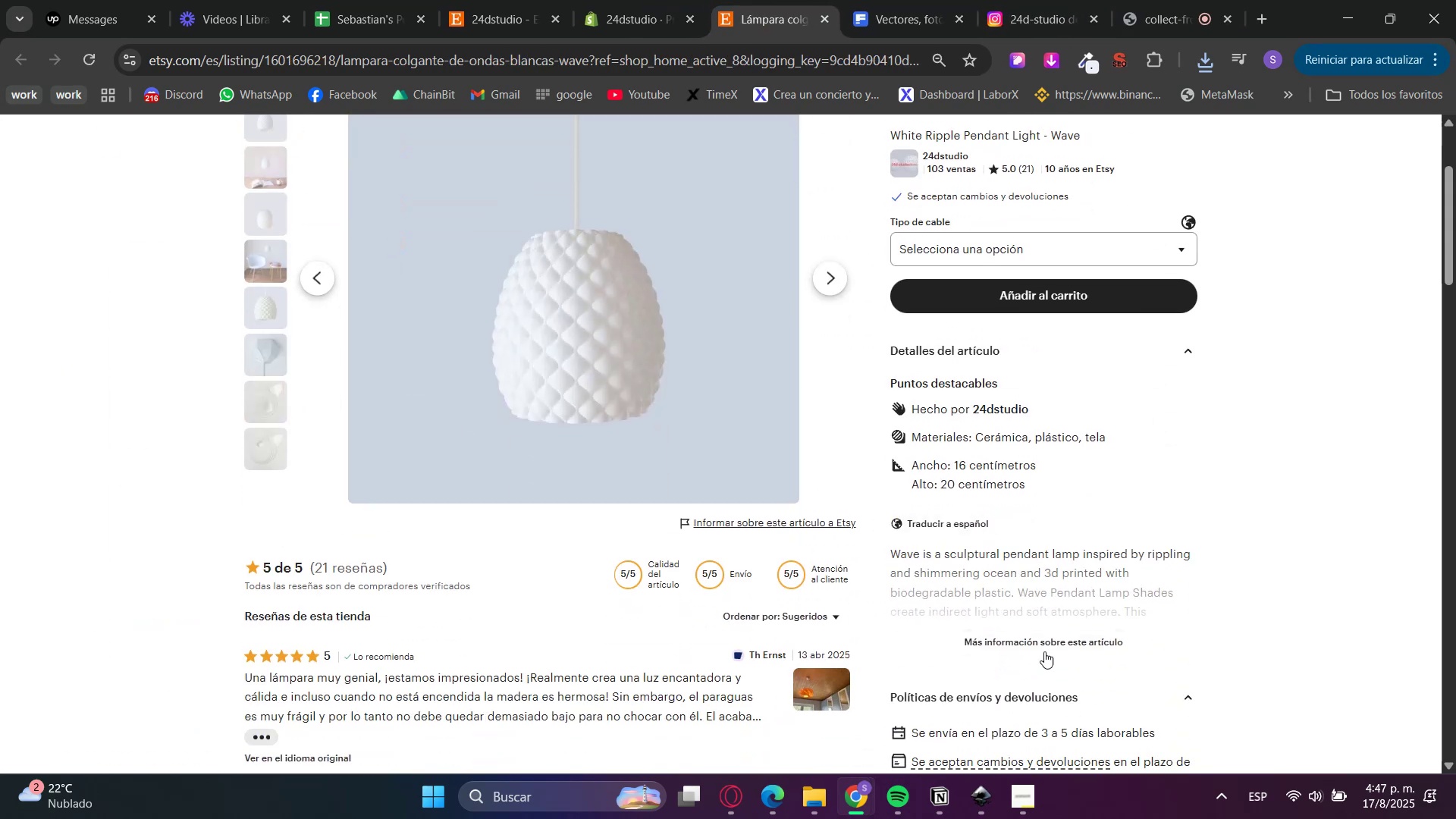 
double_click([1040, 639])
 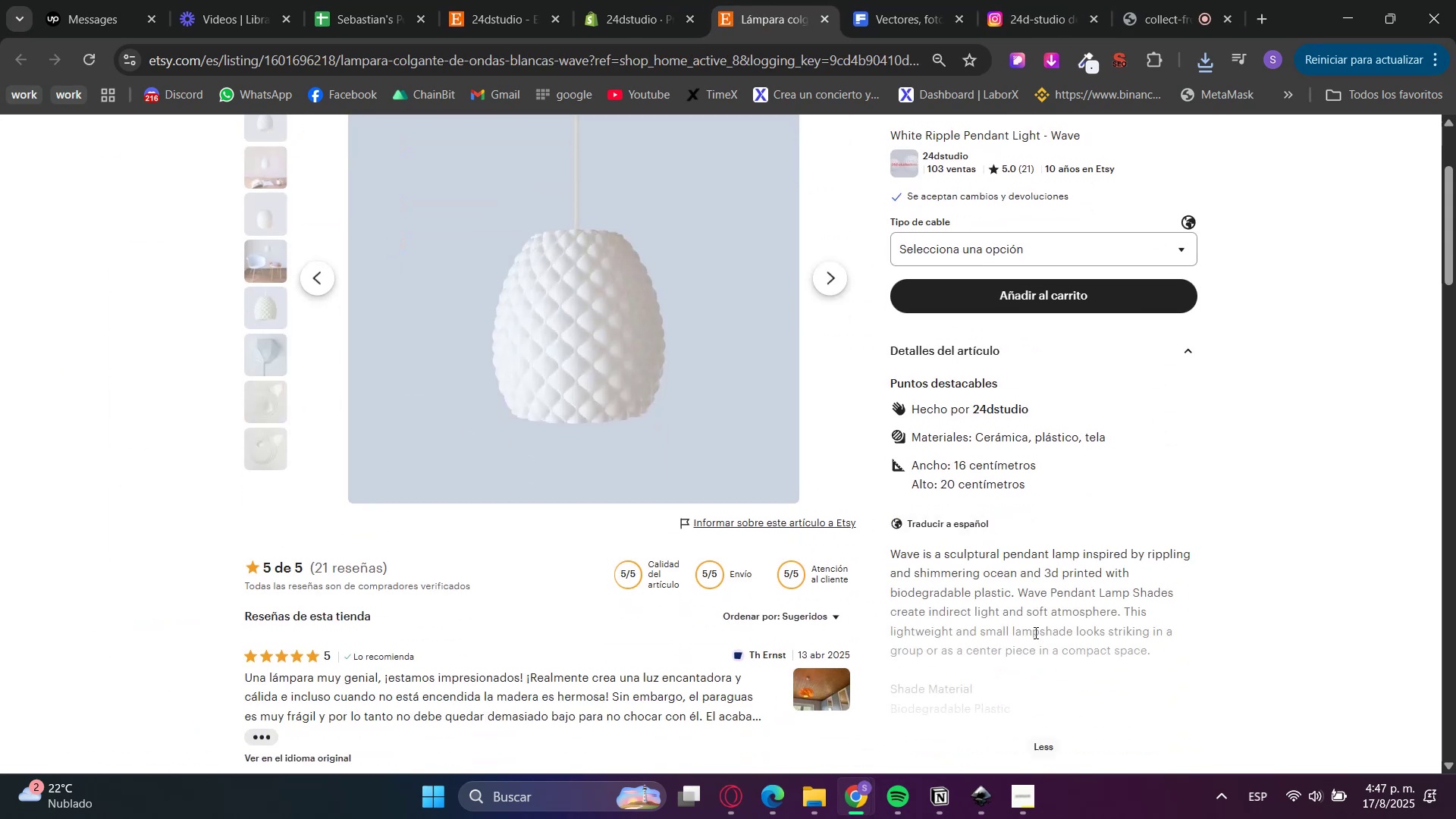 
scroll: coordinate [1020, 614], scroll_direction: up, amount: 3.0
 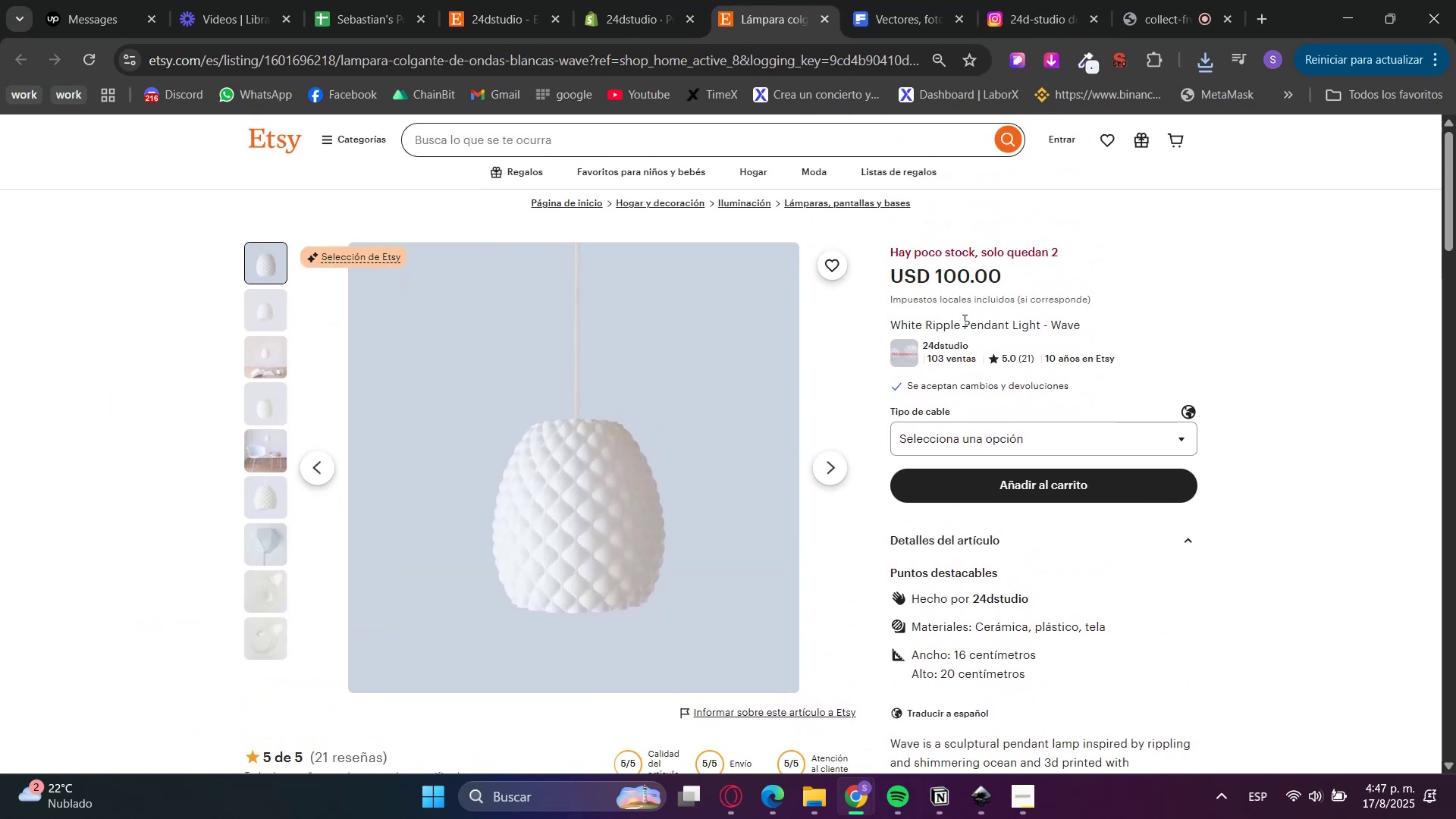 
double_click([957, 325])
 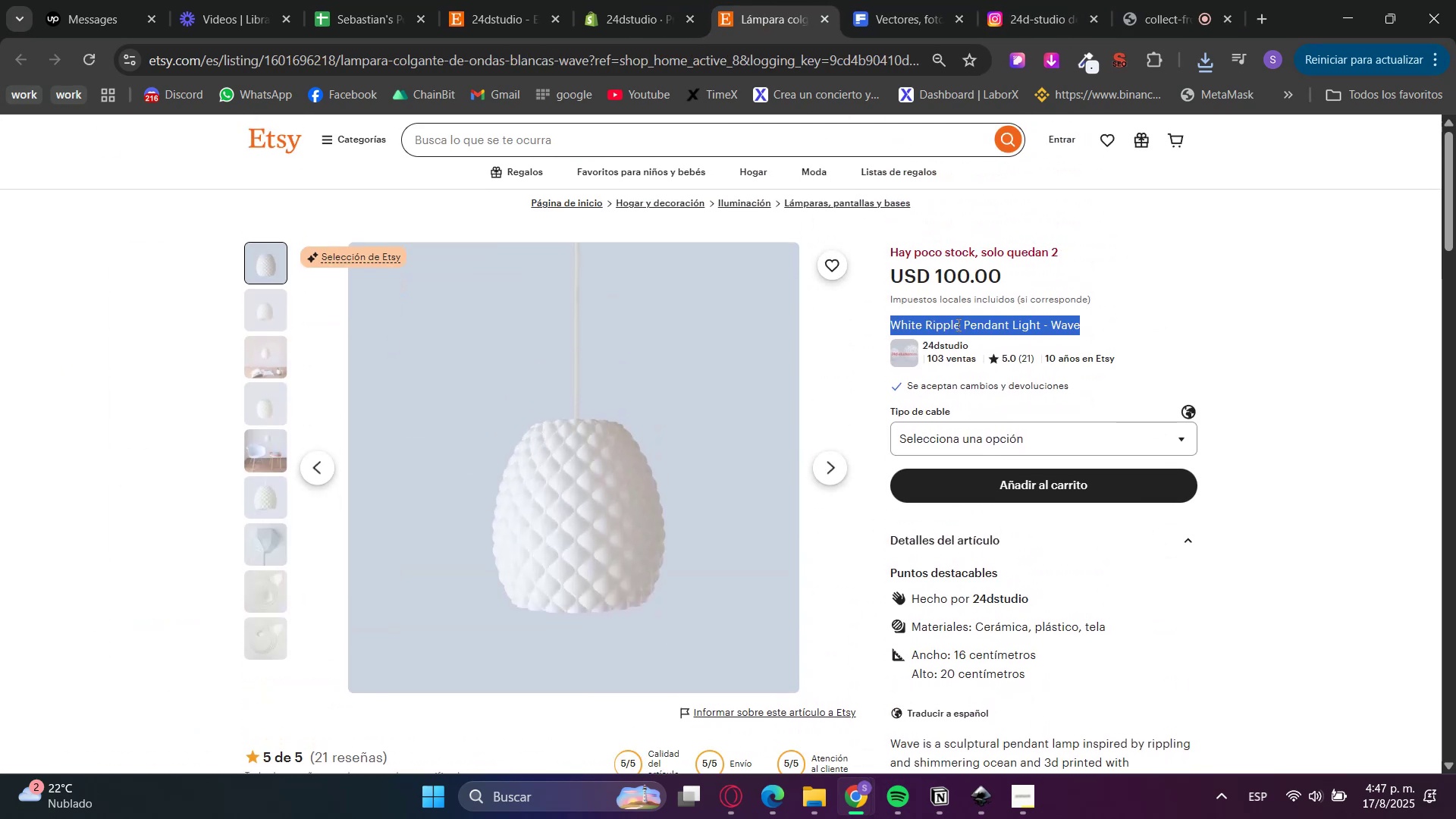 
triple_click([957, 325])
 